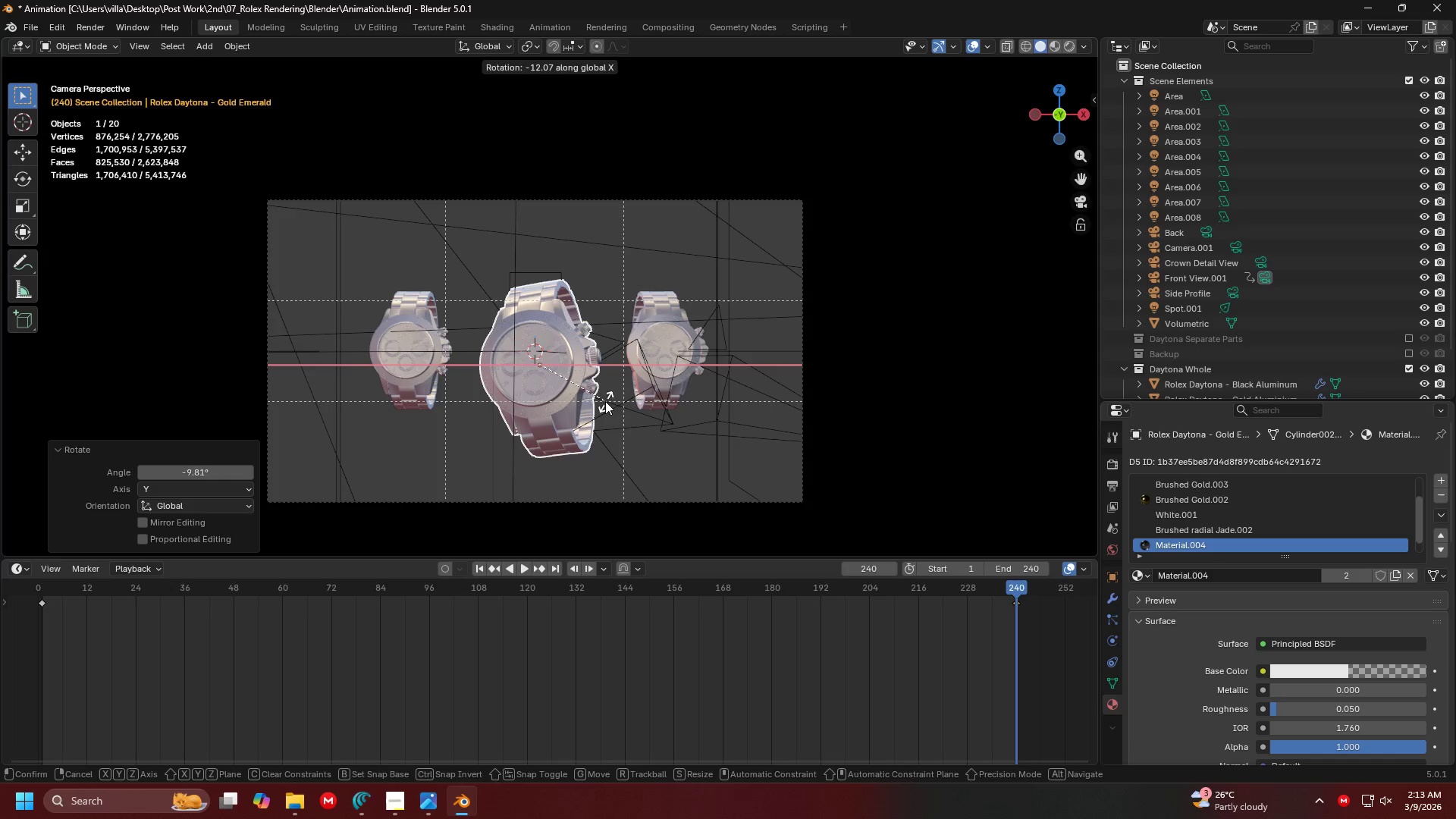 
left_click([605, 401])
 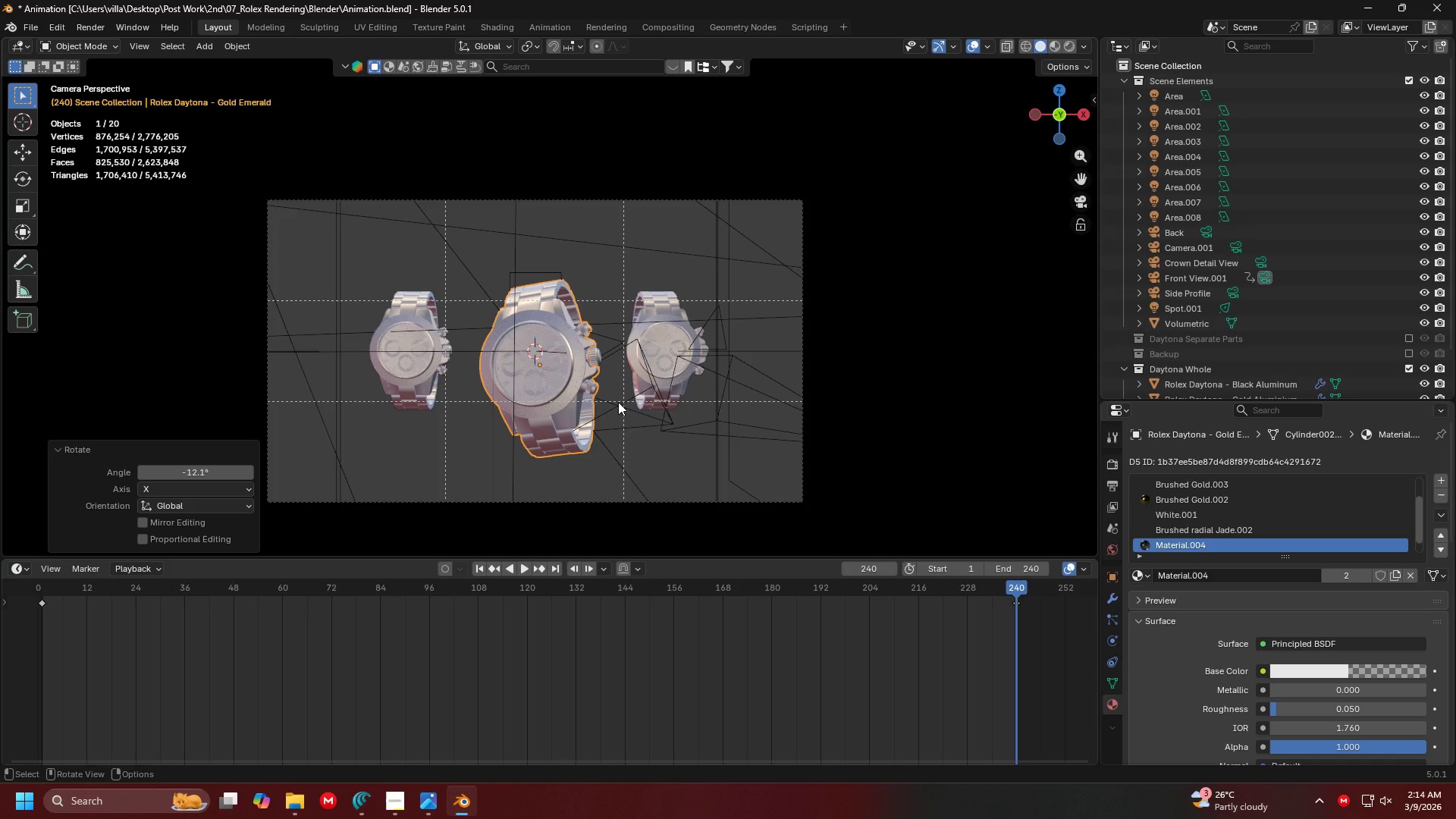 
key(G)
 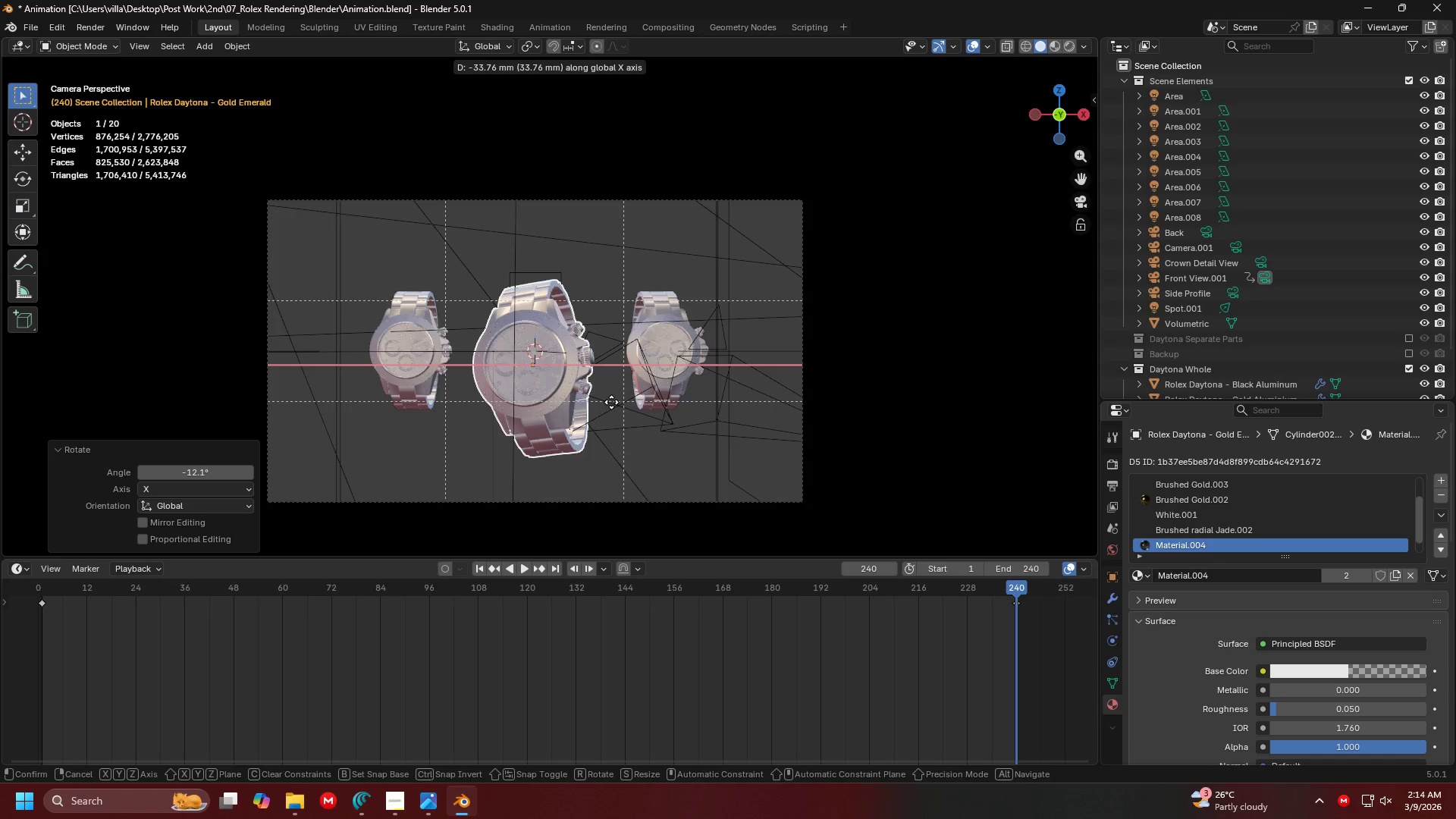 
left_click([611, 402])
 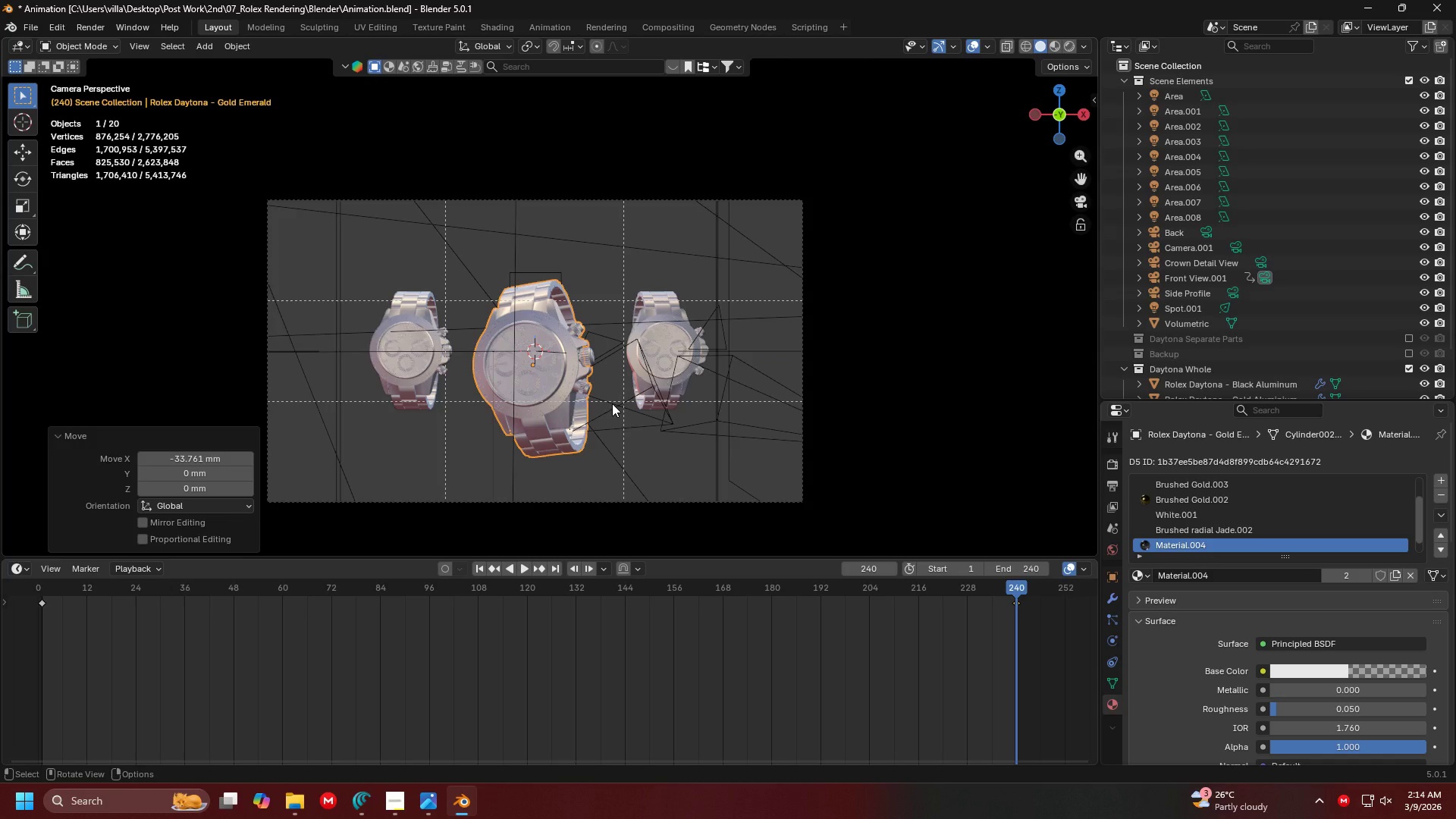 
key(I)
 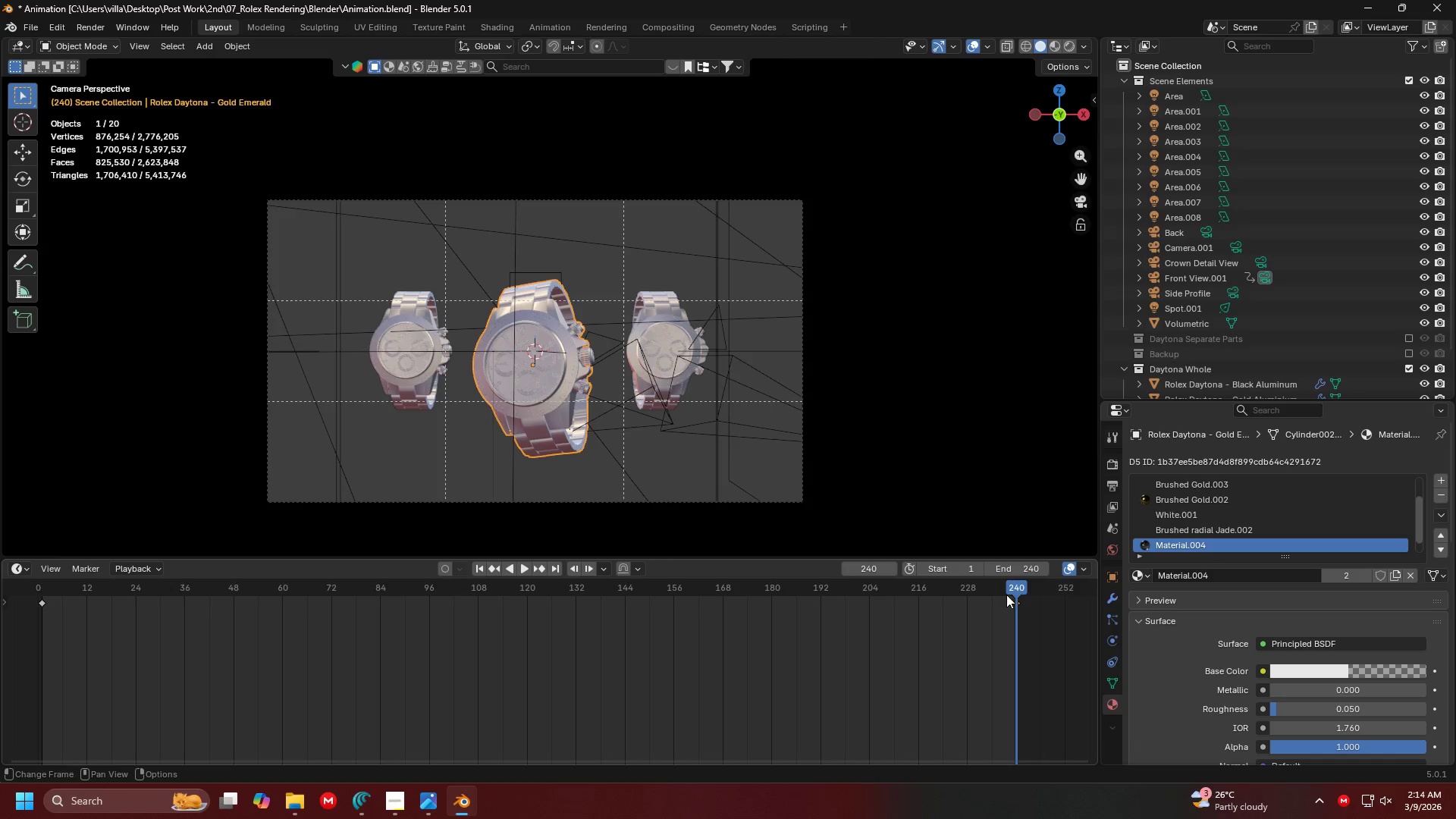 
left_click_drag(start_coordinate=[1012, 588], to_coordinate=[1011, 548])
 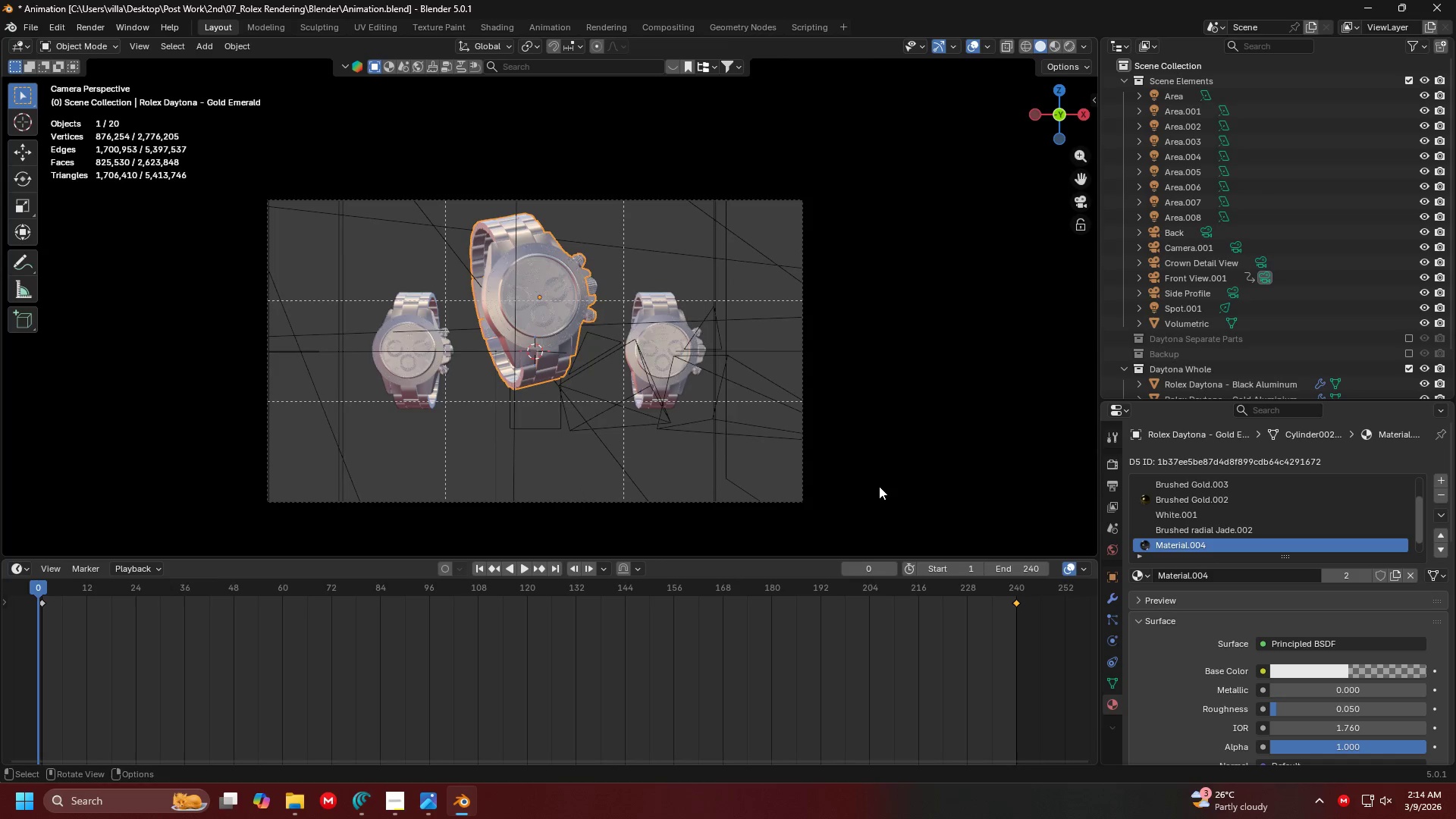 
key(Space)
 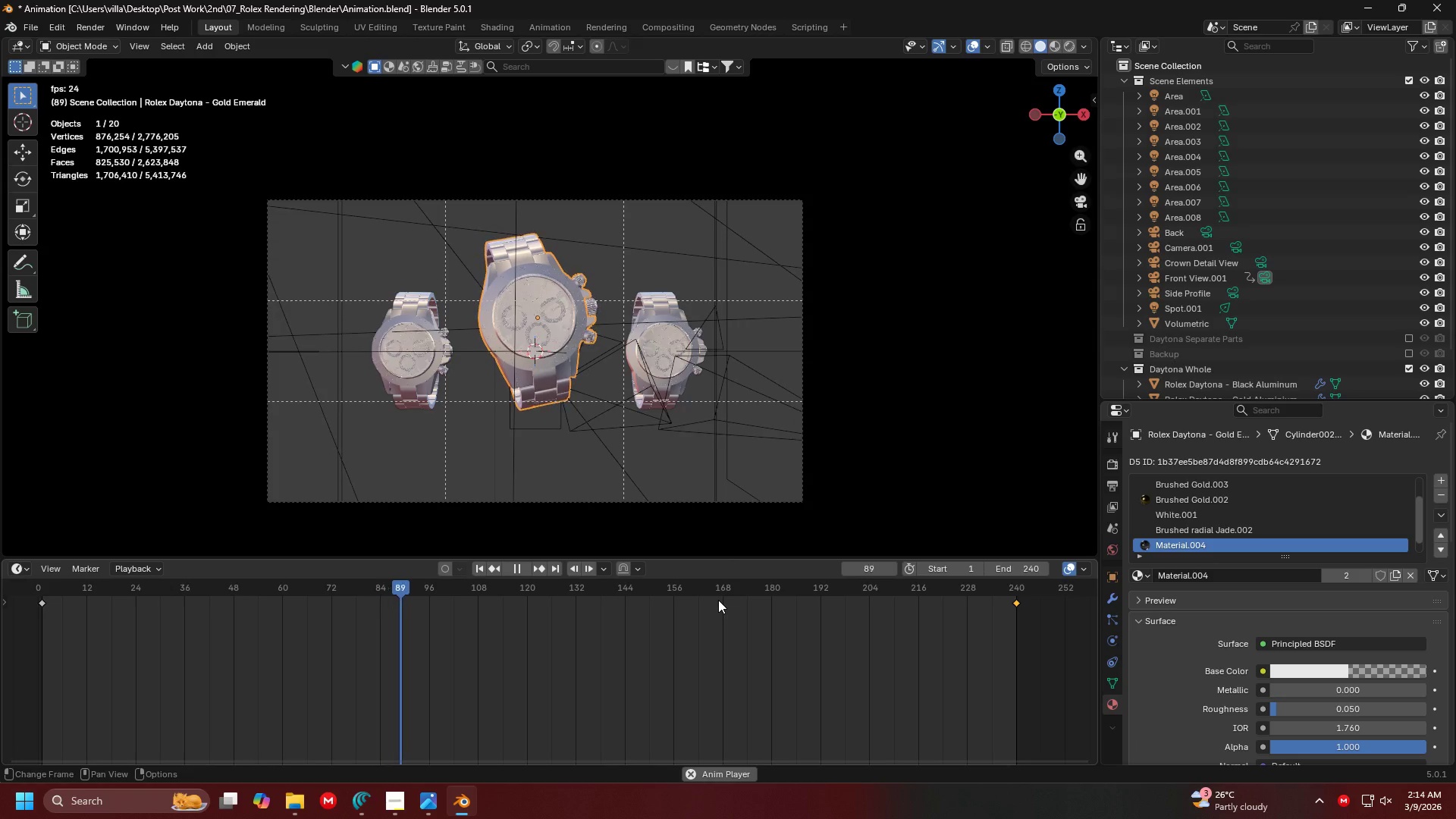 
key(Space)
 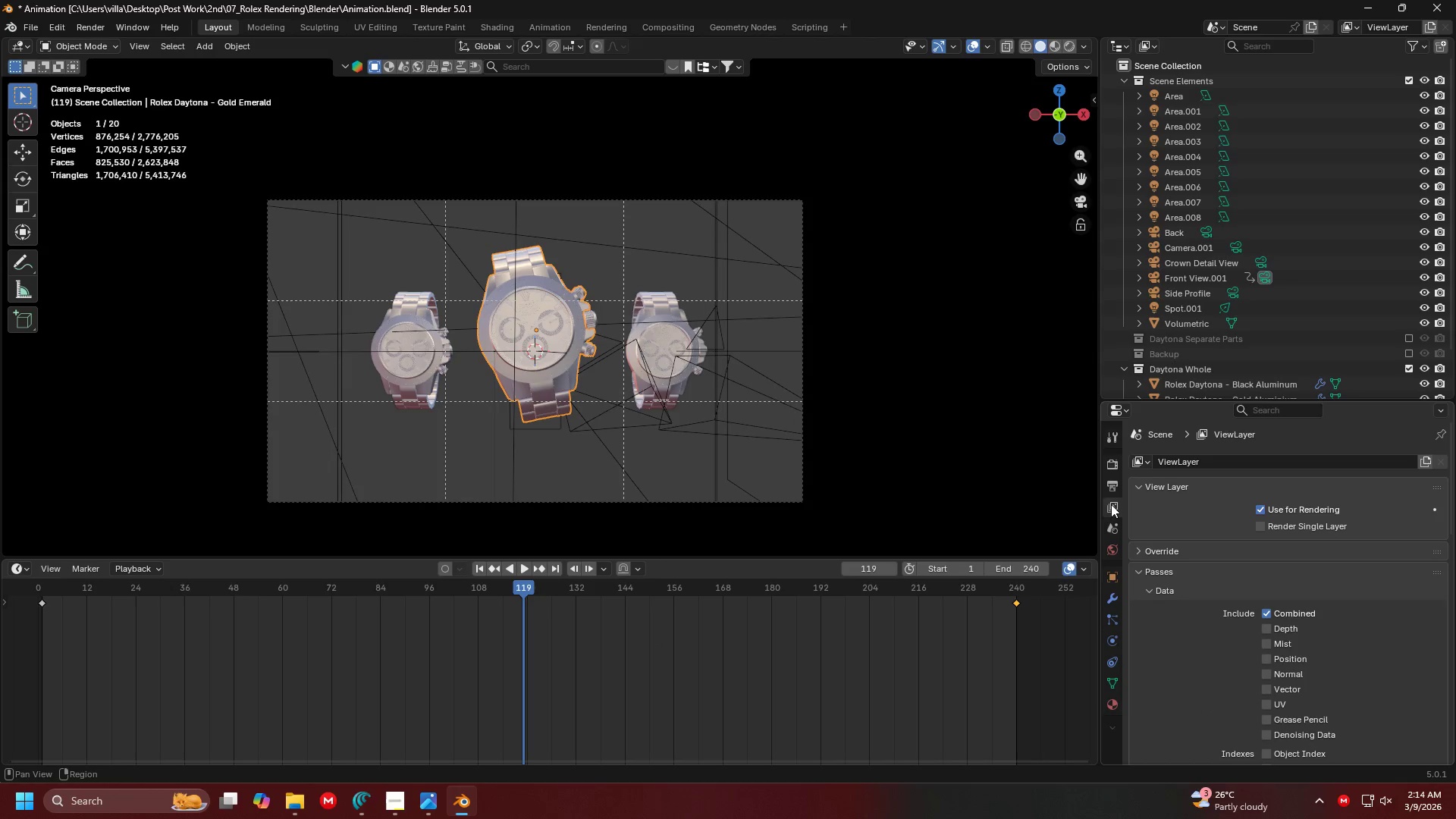 
double_click([1112, 493])
 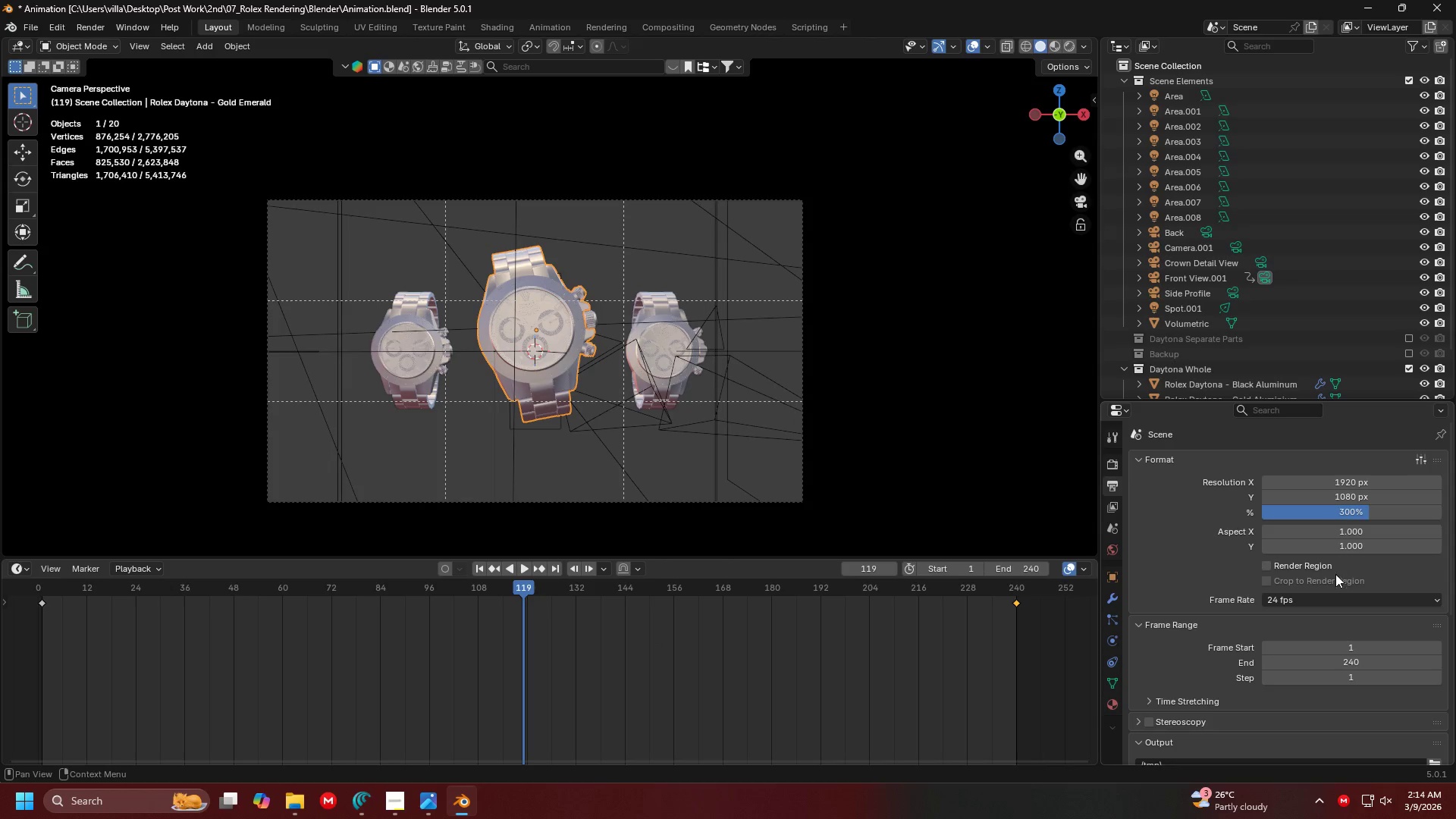 
left_click([1301, 601])
 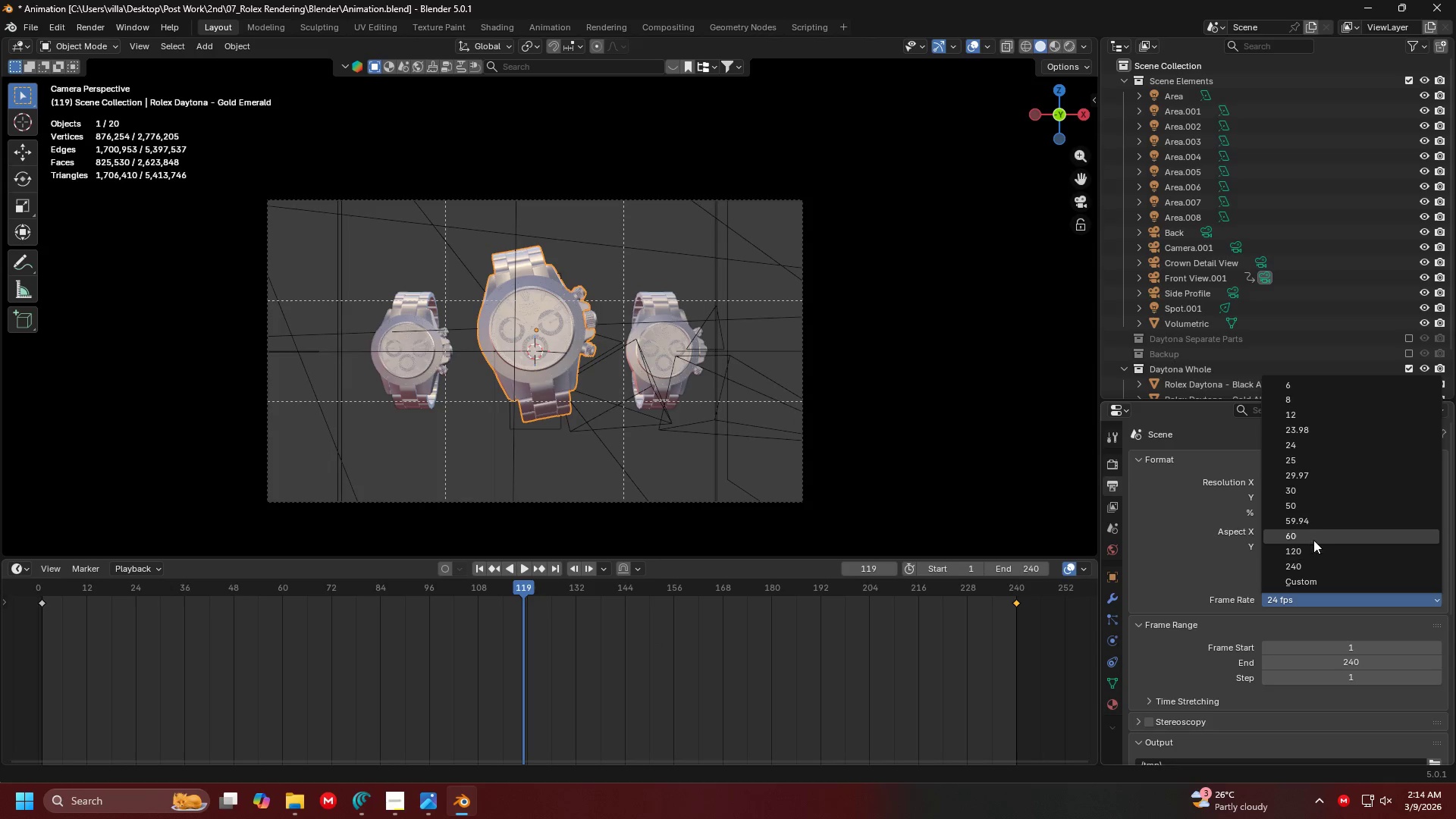 
left_click([1314, 536])
 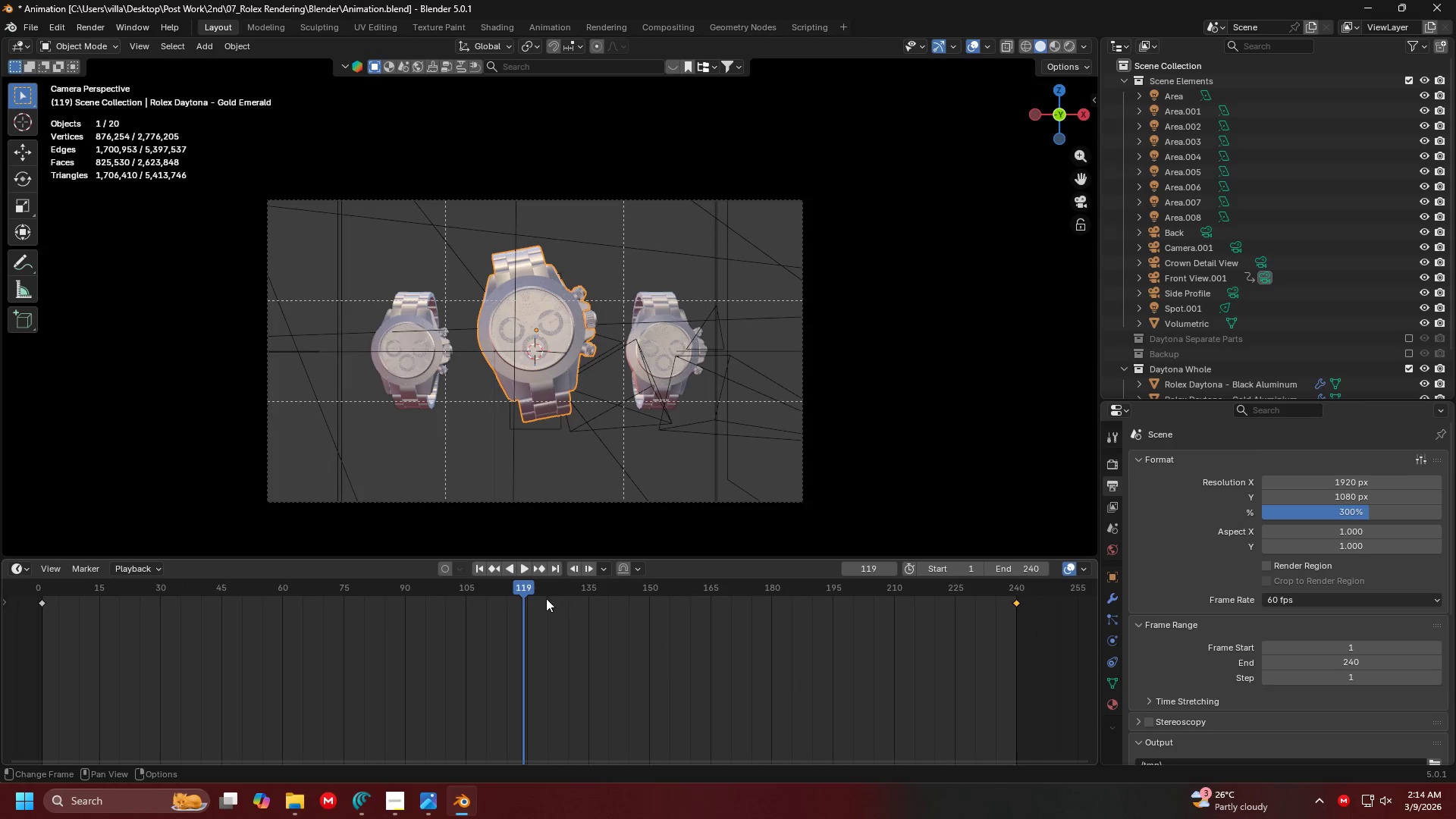 
left_click_drag(start_coordinate=[522, 593], to_coordinate=[25, 633])
 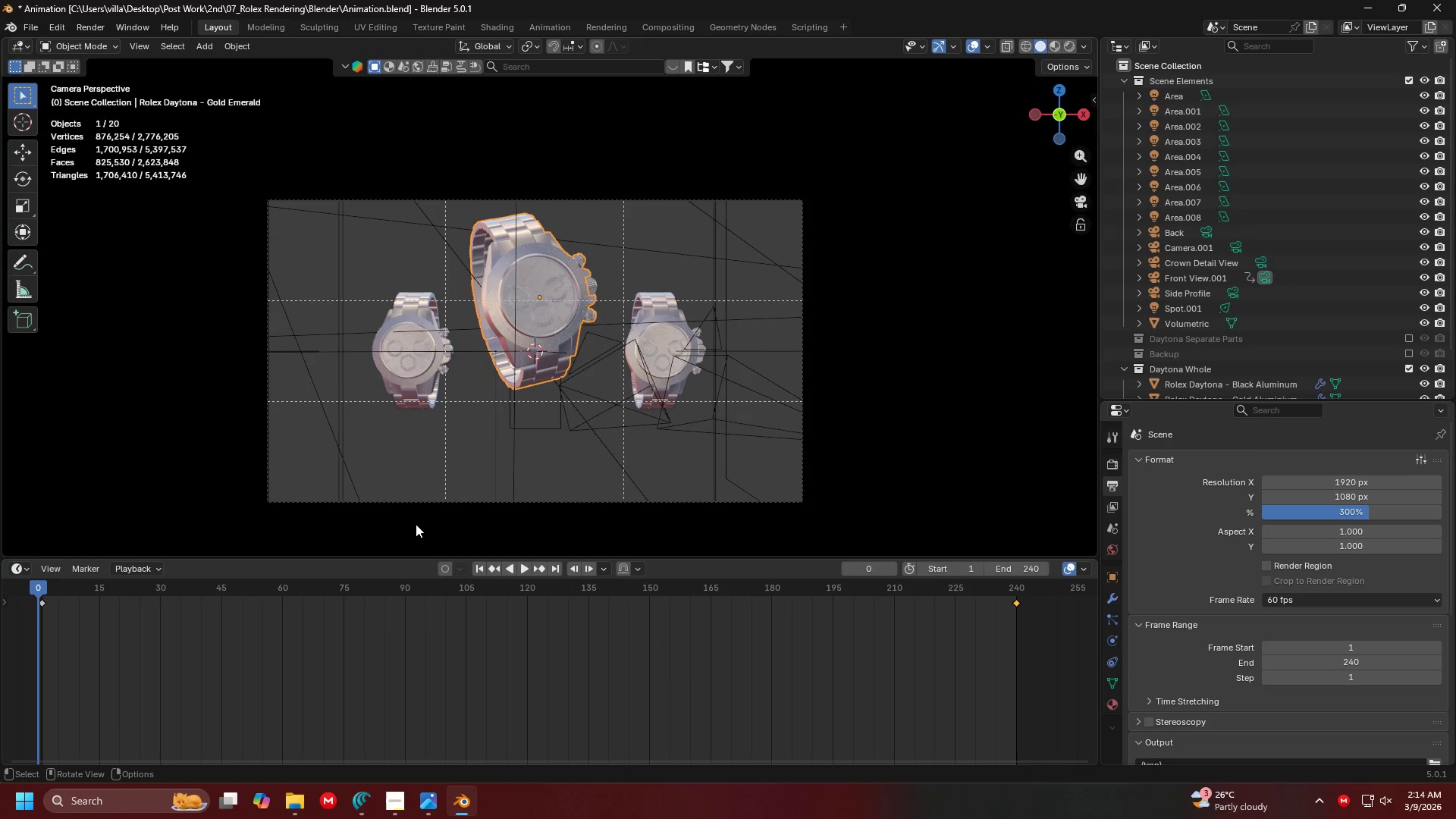 
key(Space)
 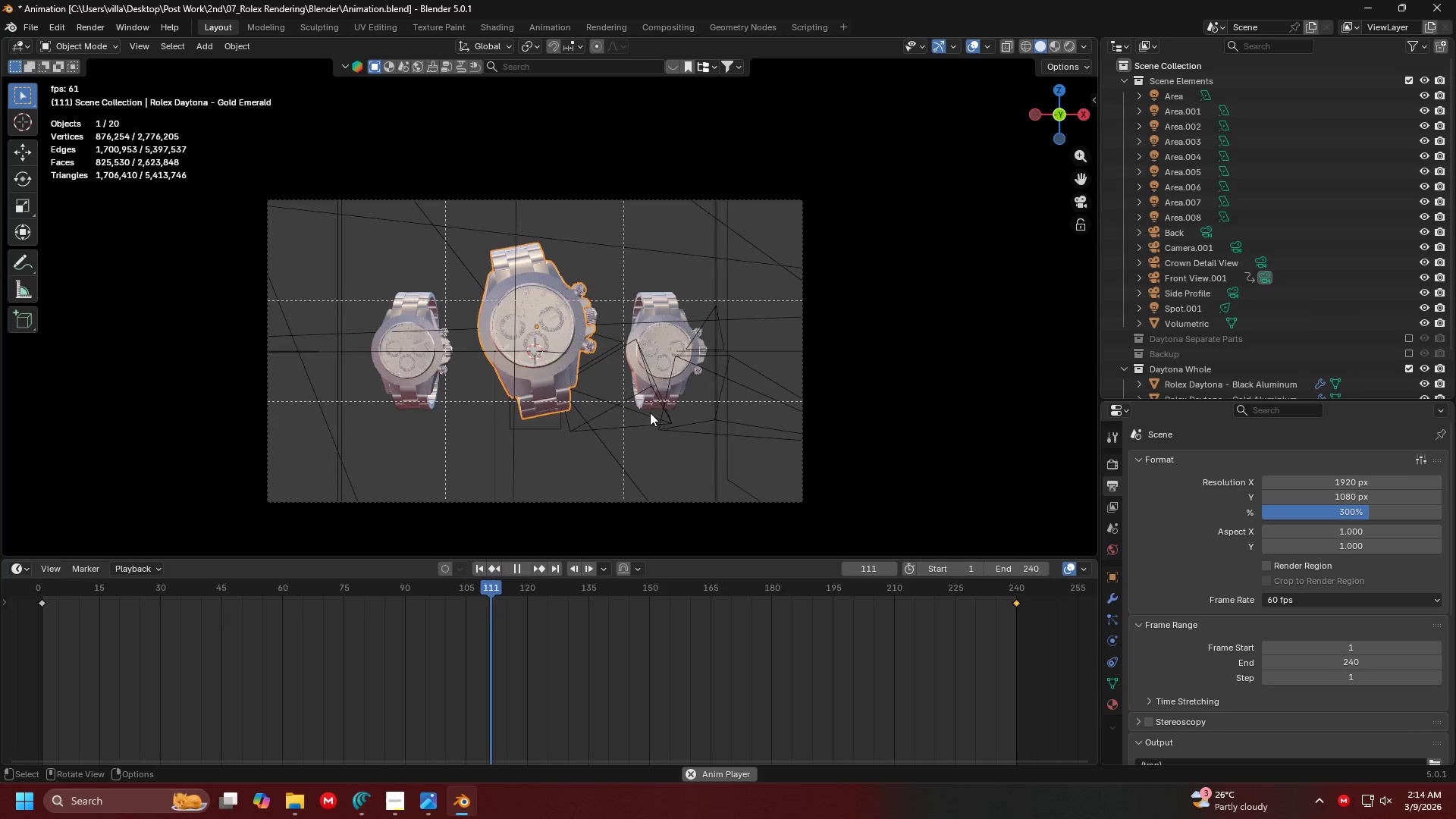 
wait(7.84)
 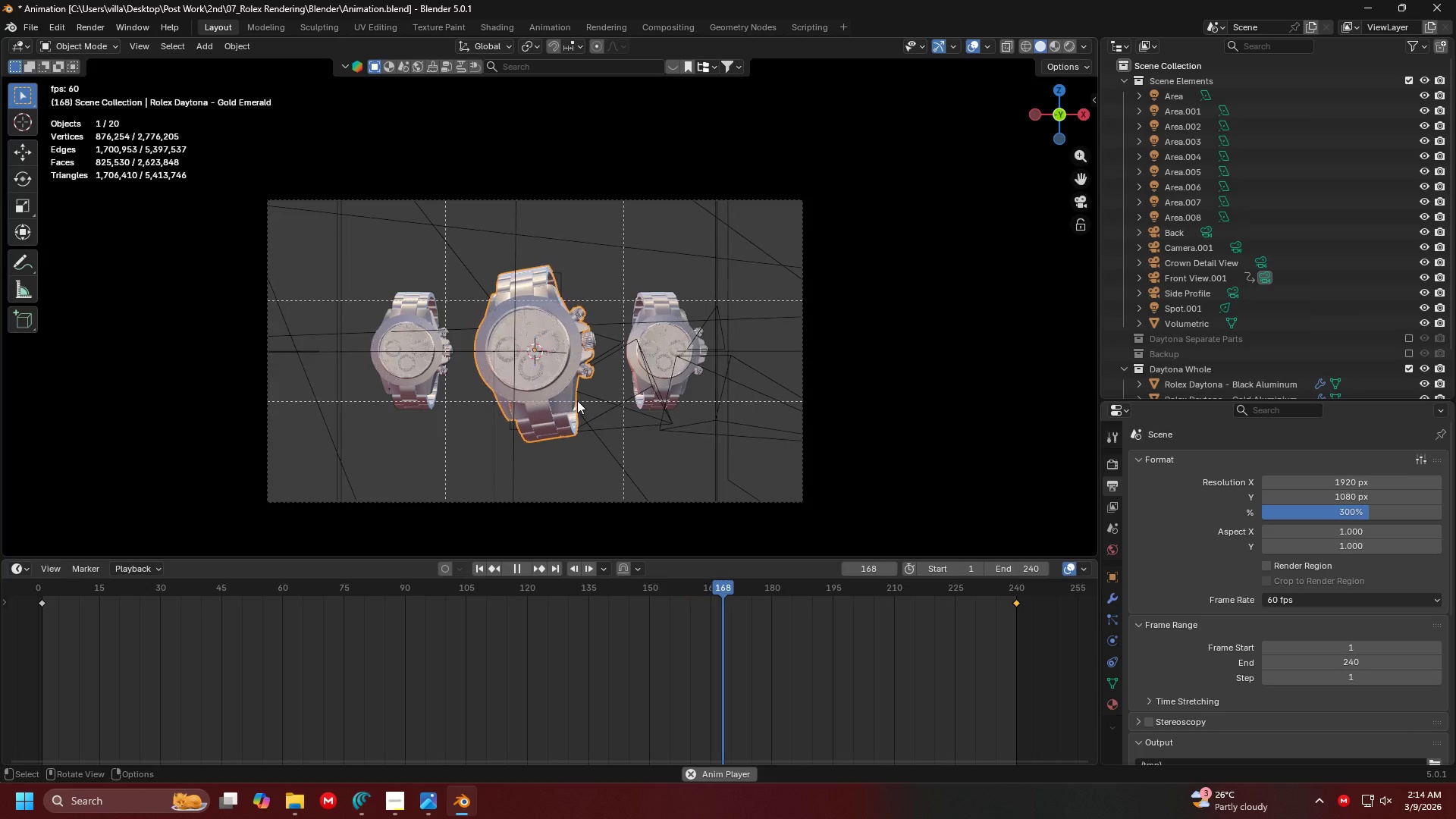 
key(Space)
 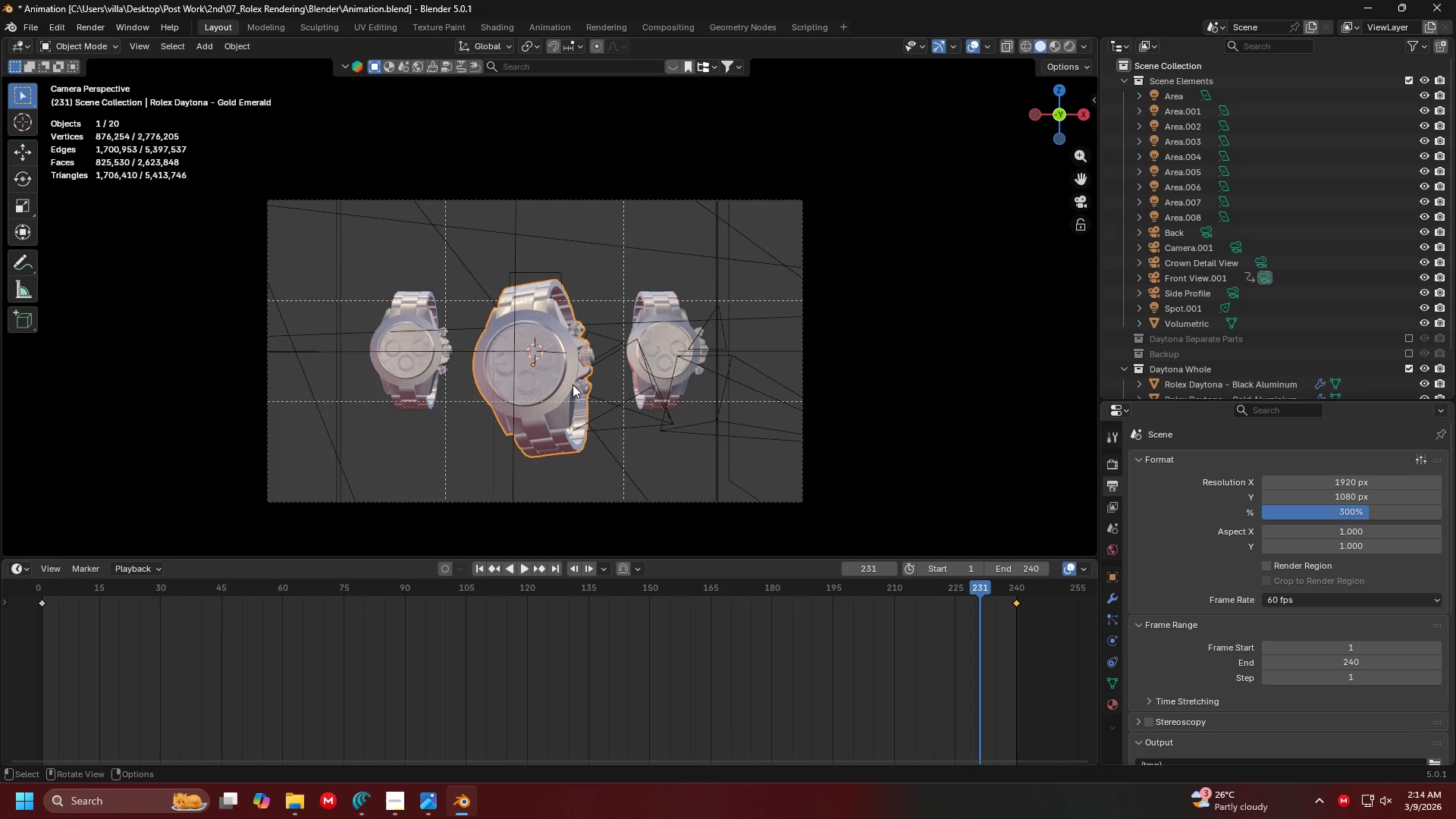 
key(Space)
 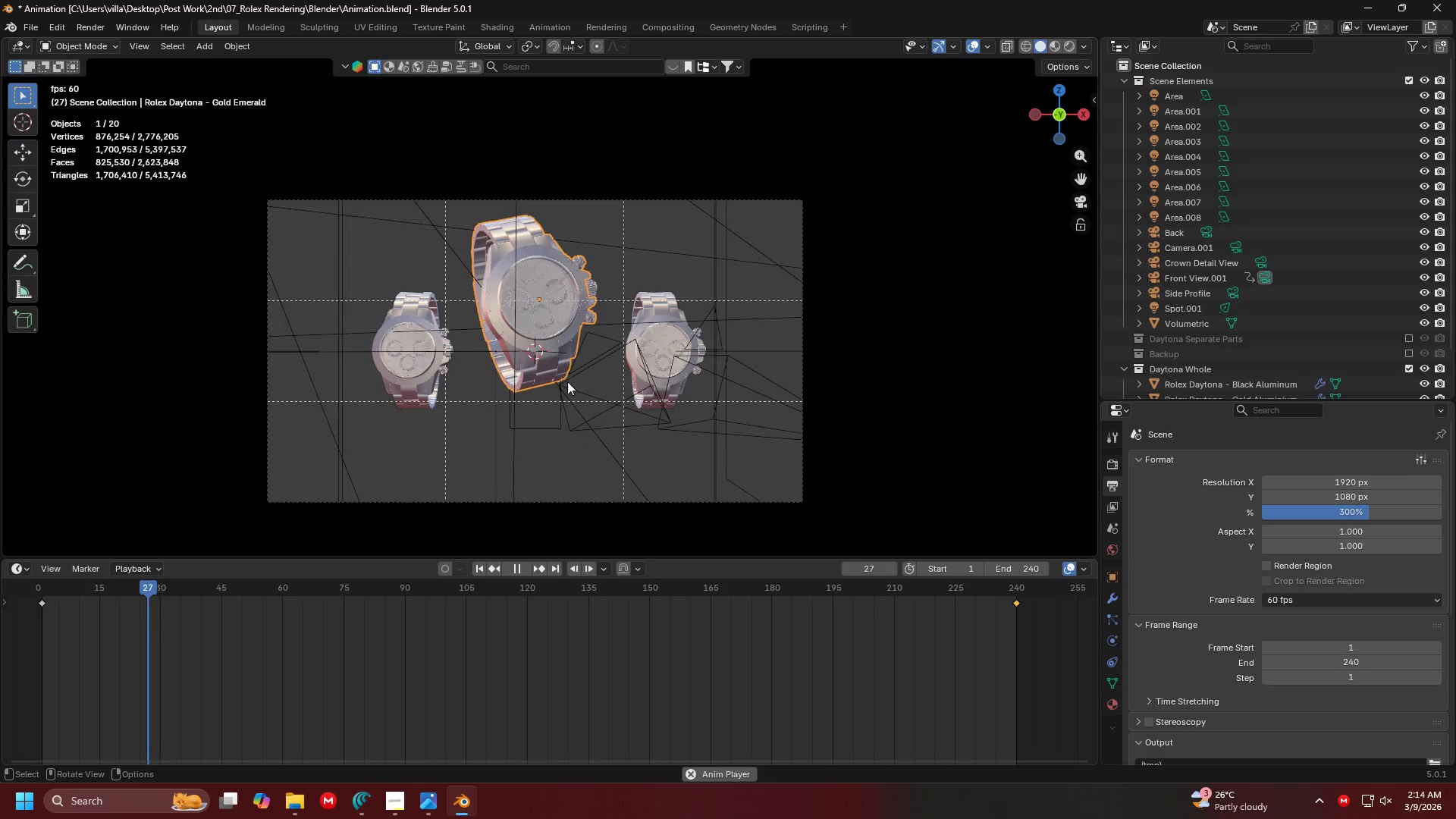 
key(Space)
 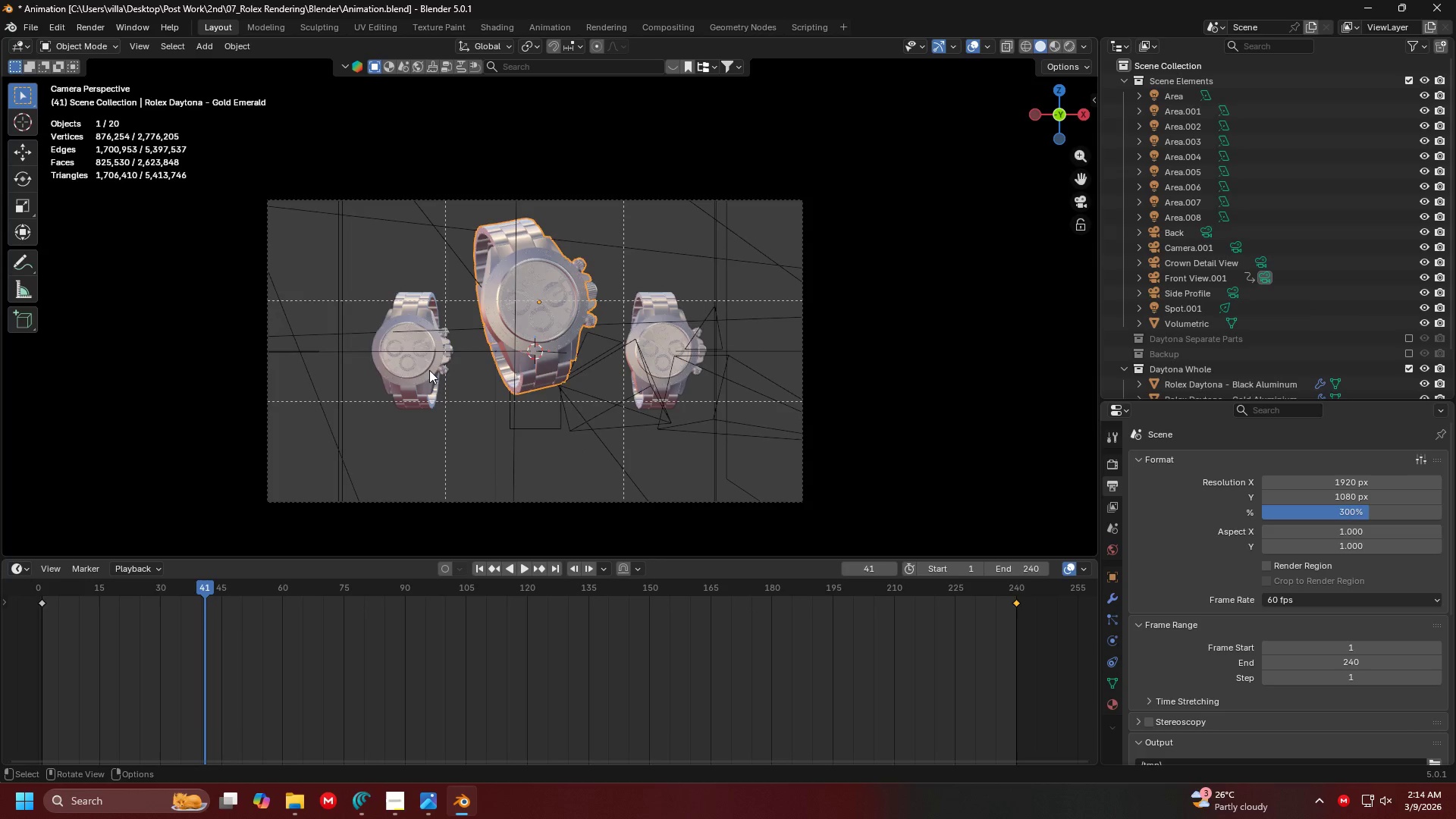 
left_click([429, 370])
 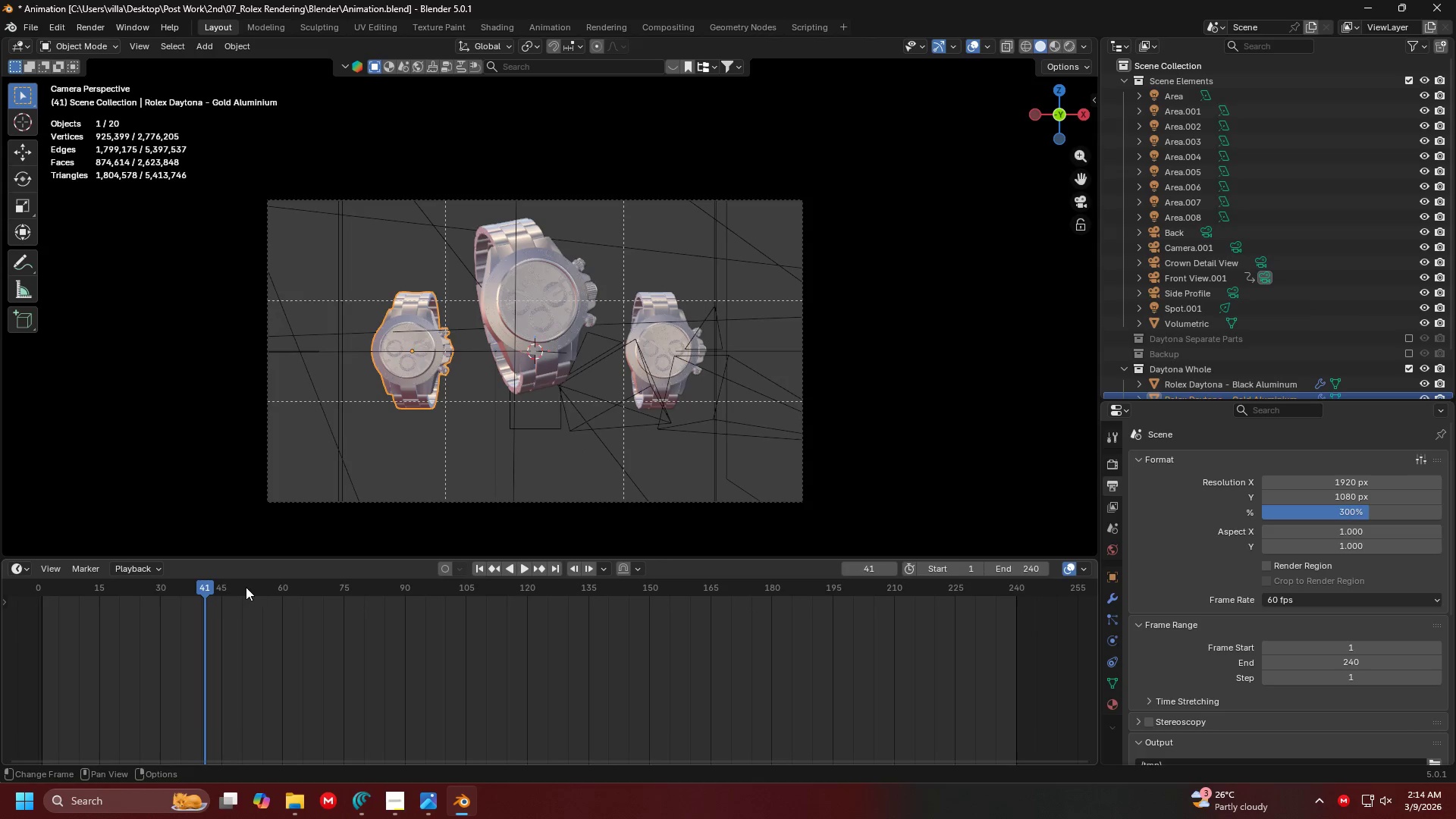 
left_click_drag(start_coordinate=[196, 583], to_coordinate=[11, 592])
 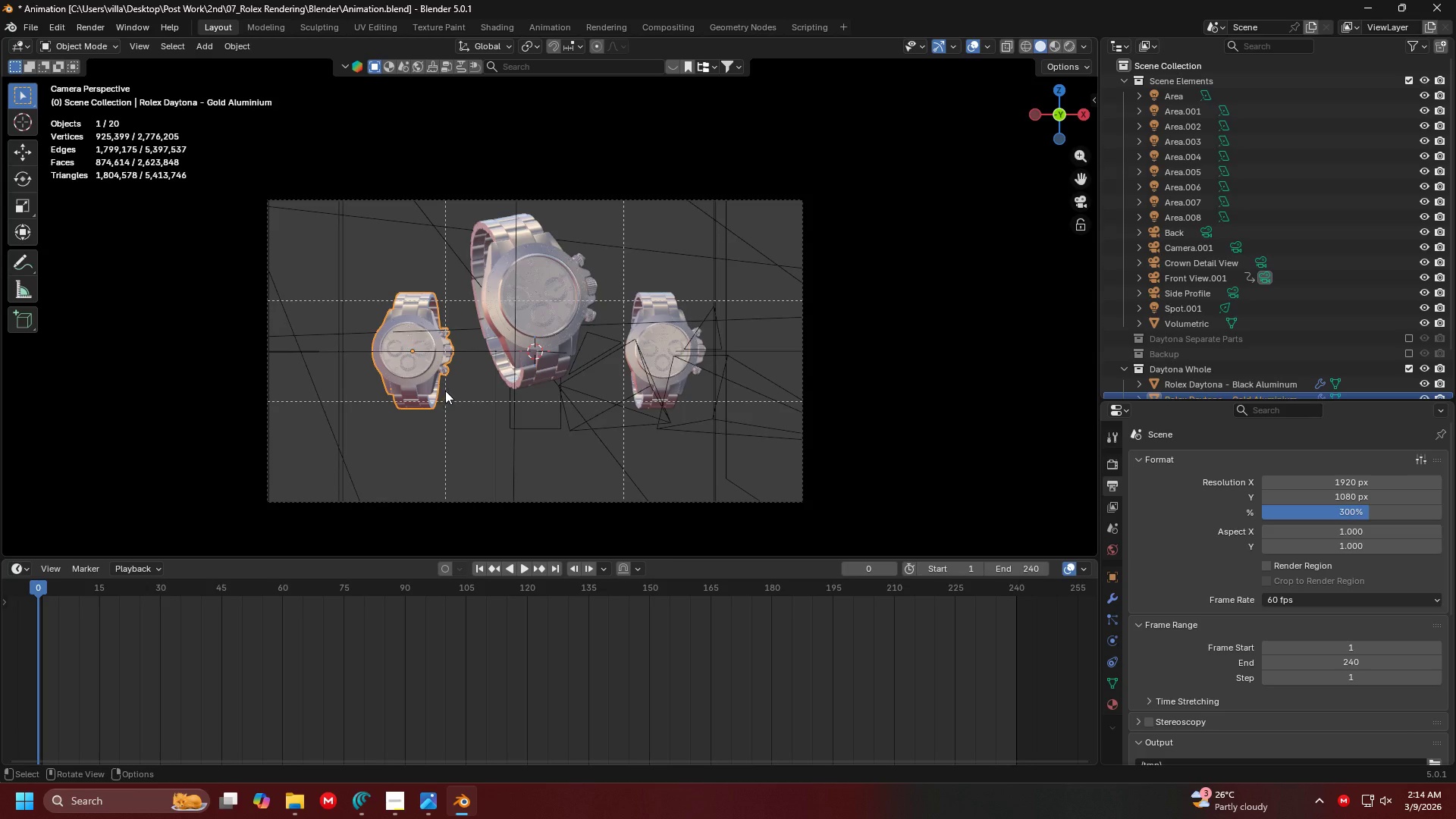 
key(G)
 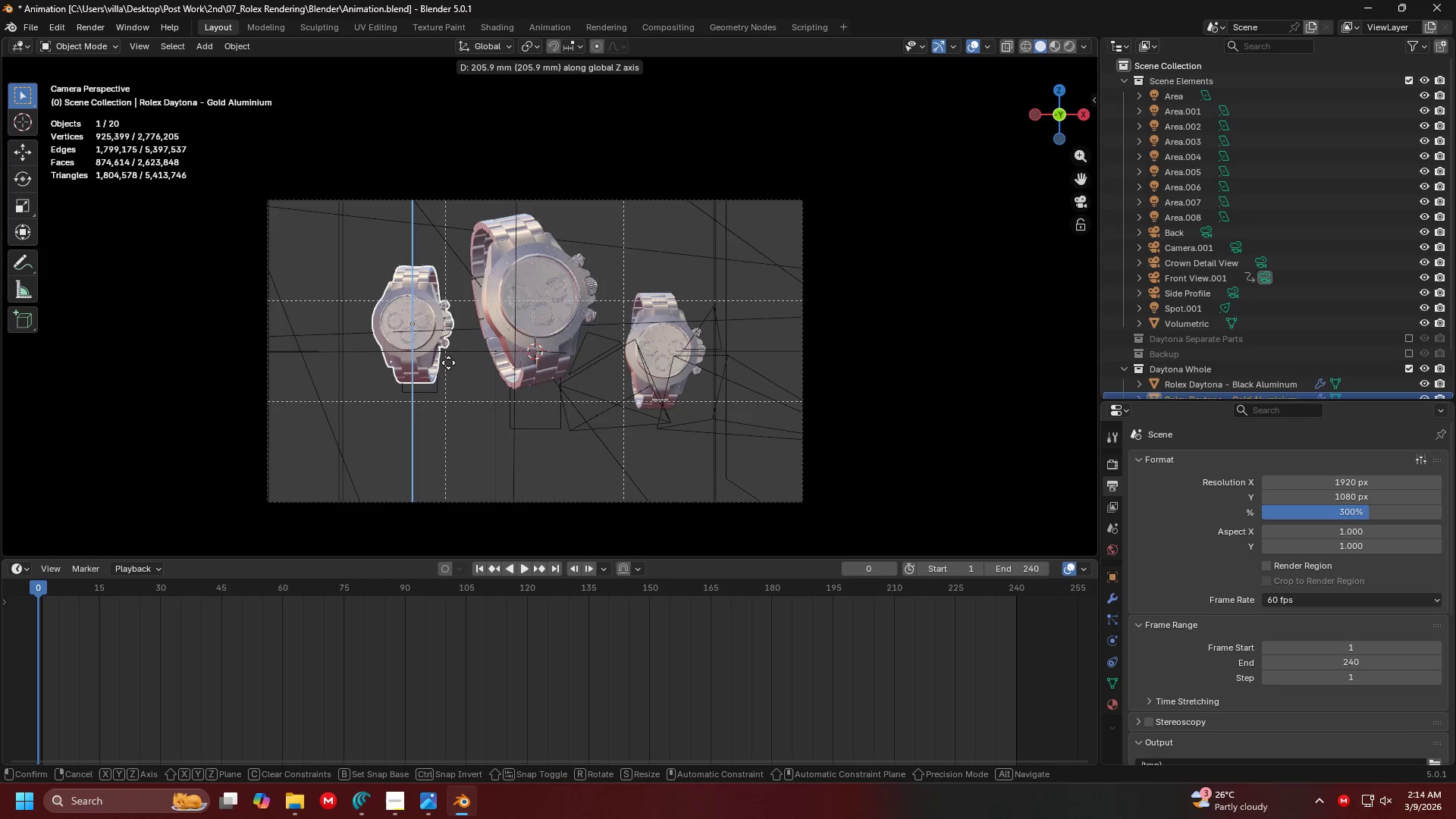 
left_click([449, 359])
 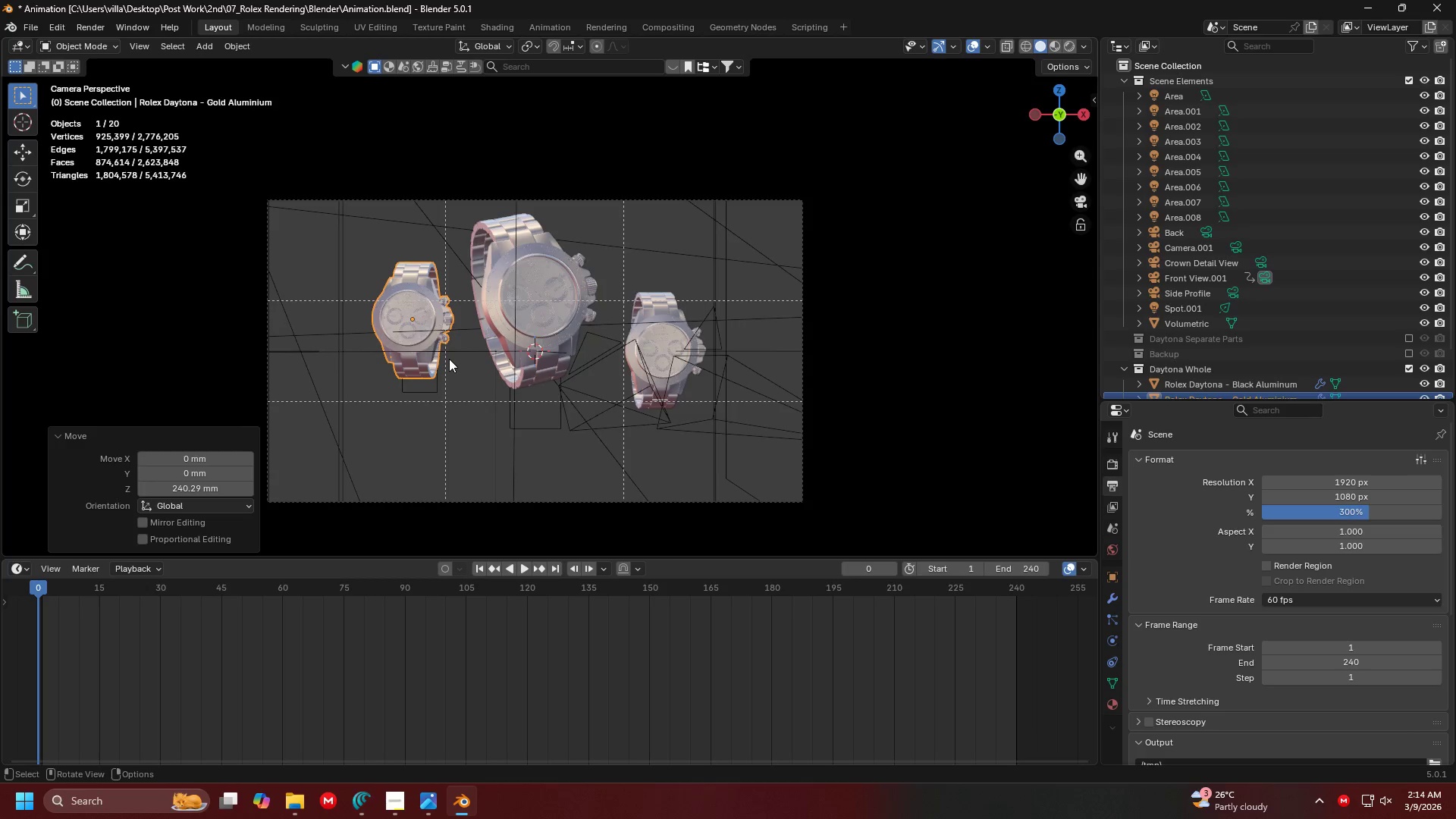 
key(G)
 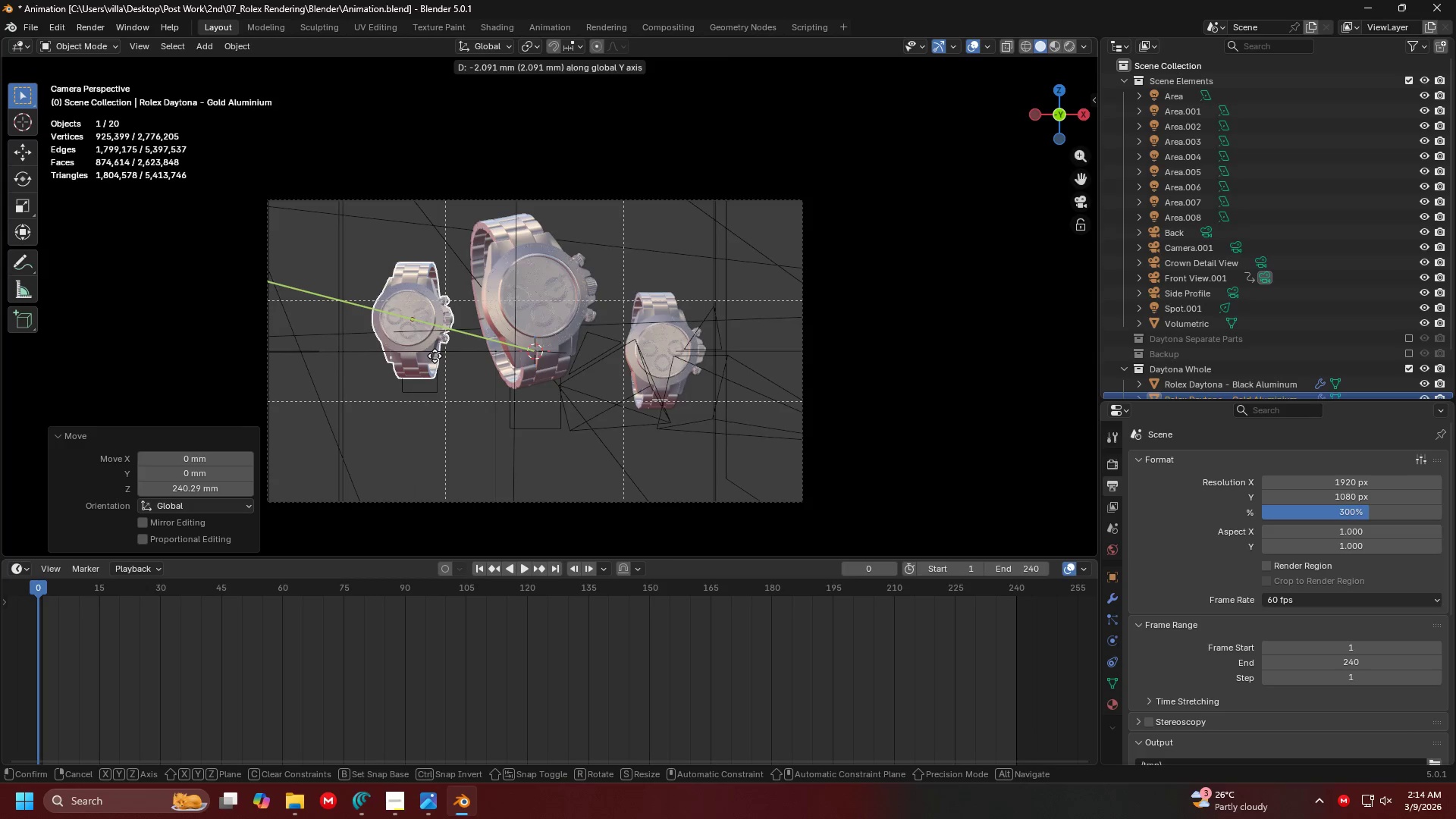 
key(Escape)
 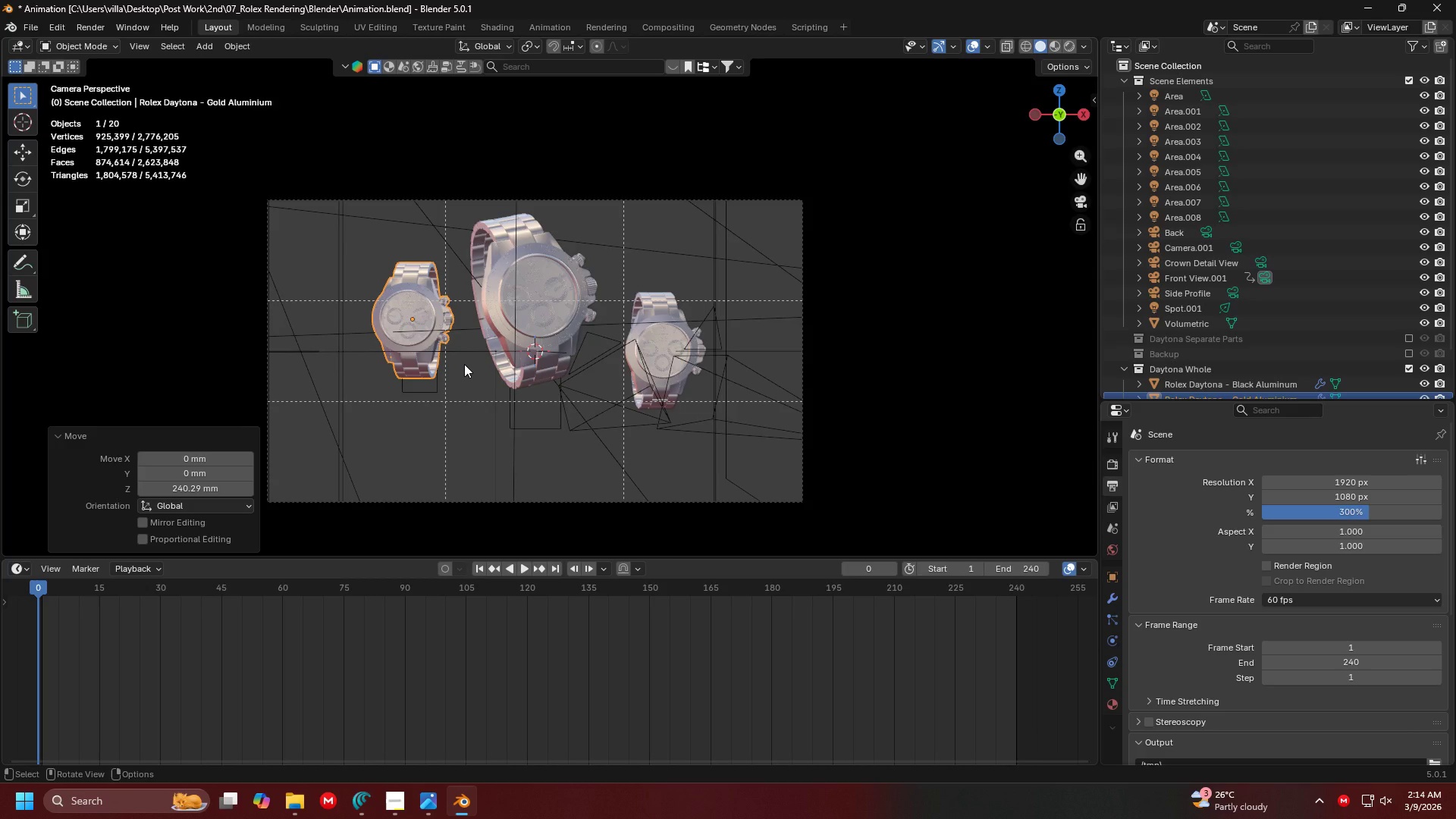 
key(Control+Z)
 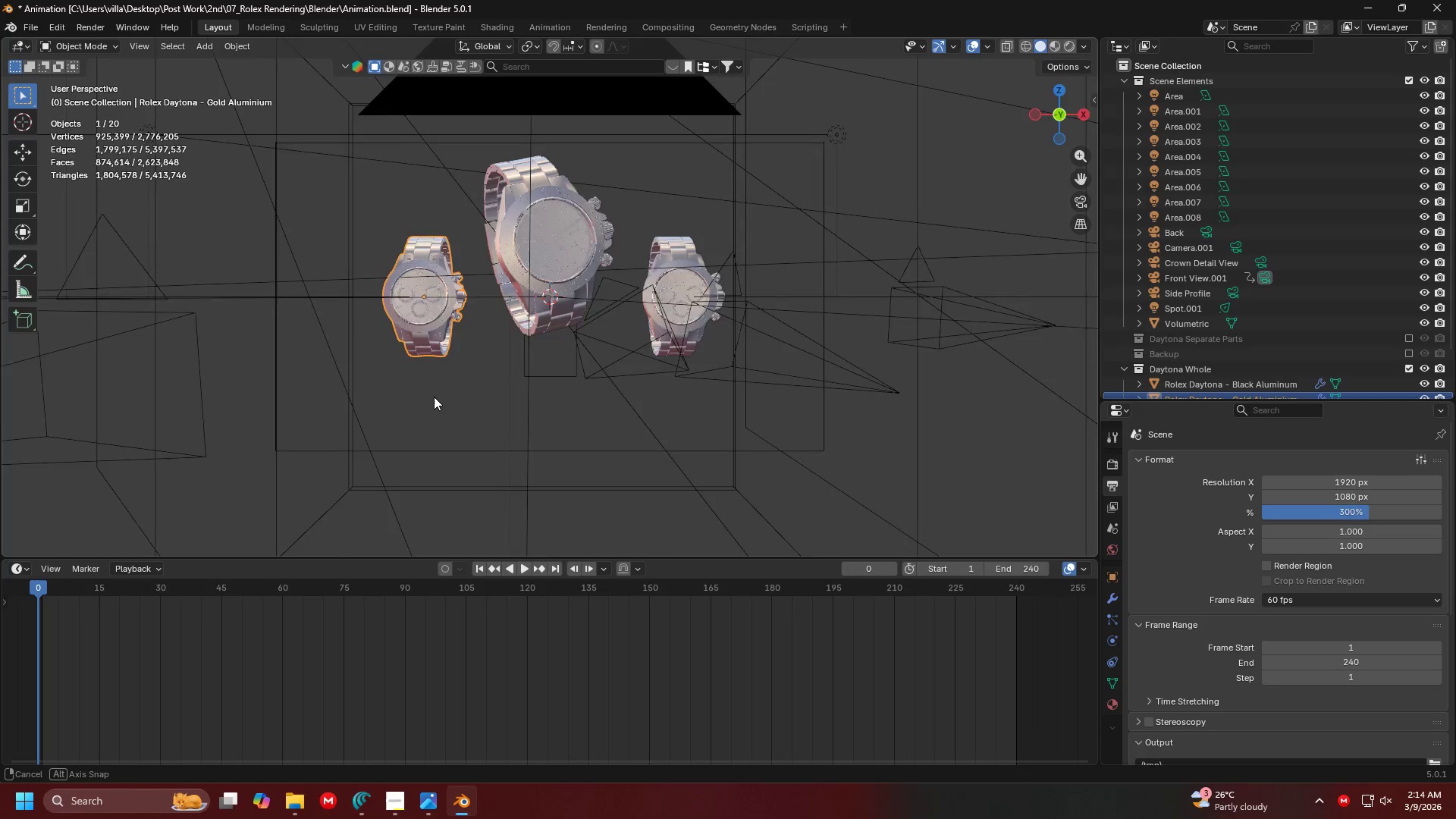 
key(Shift+ShiftLeft)
 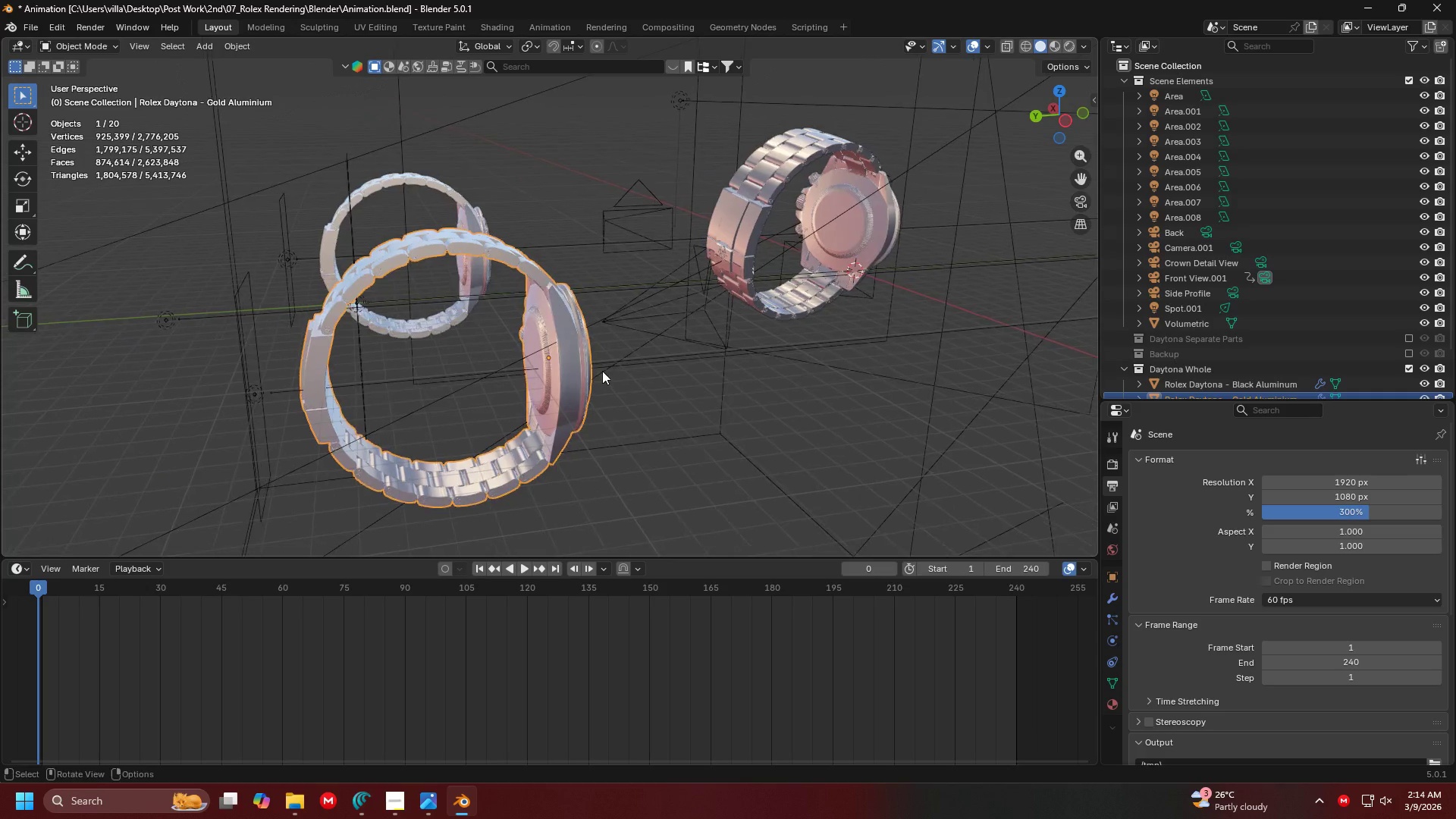 
scroll: coordinate [555, 384], scroll_direction: down, amount: 2.0
 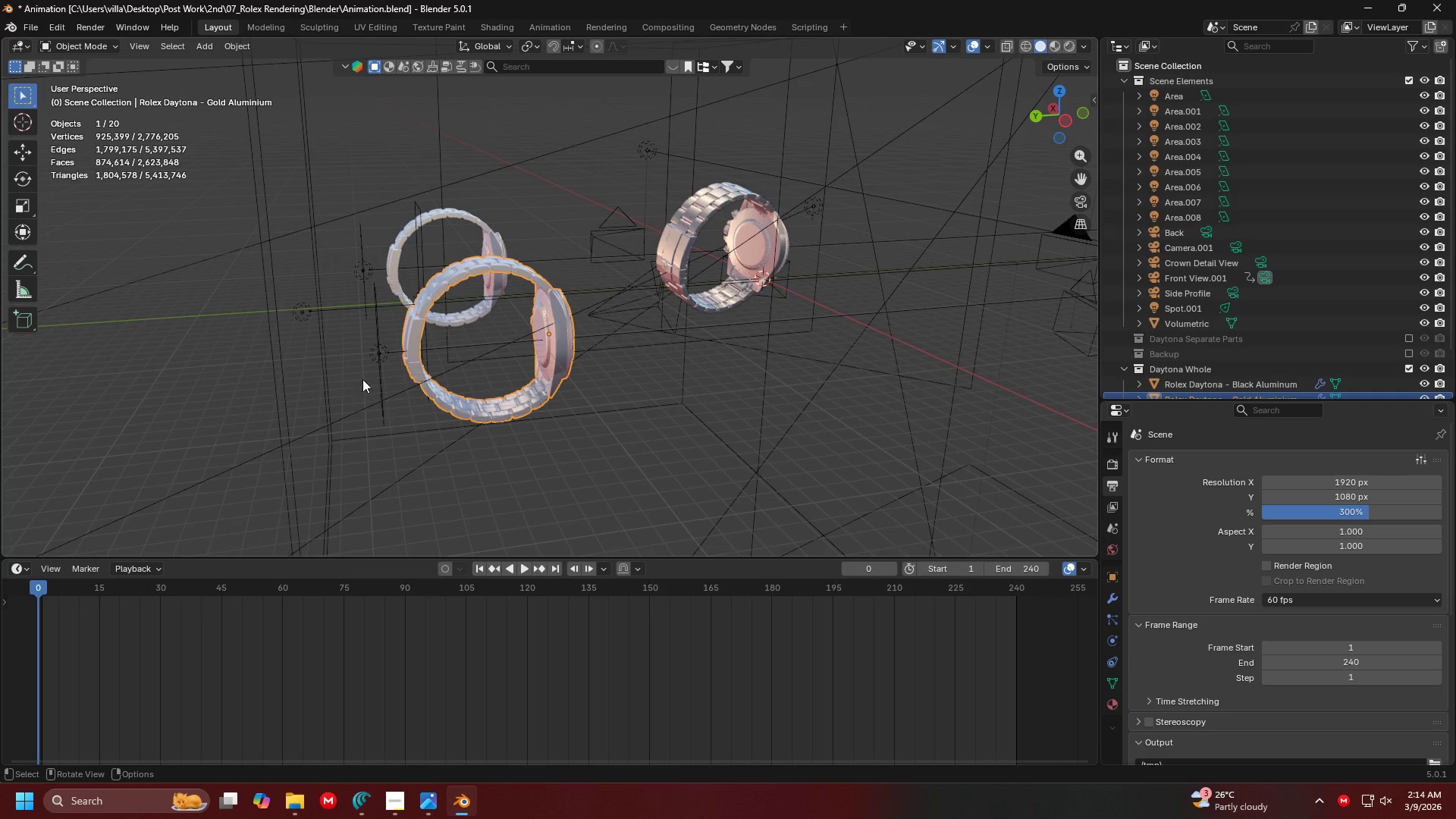 
left_click([394, 369])
 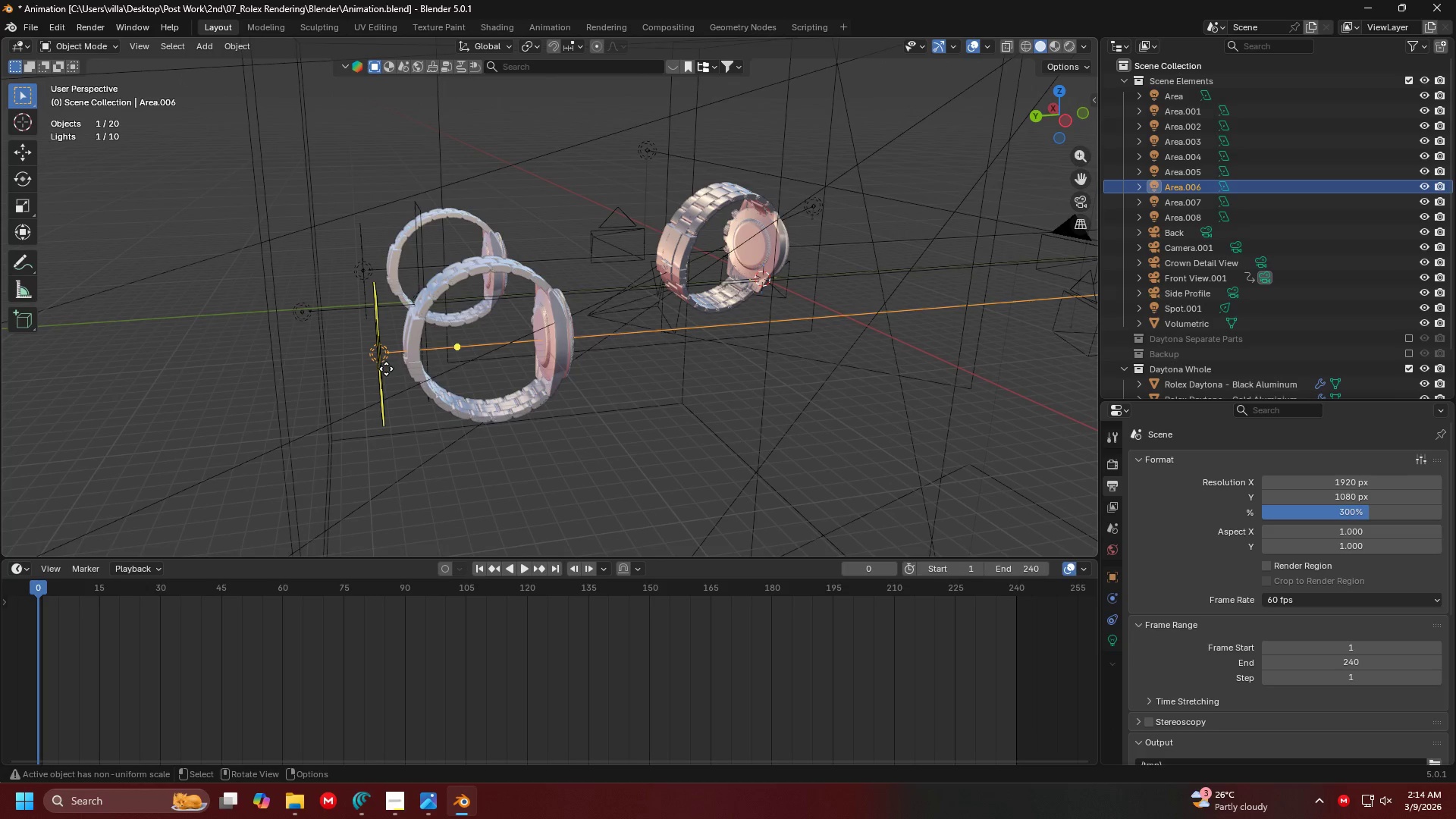 
hold_key(key=ShiftLeft, duration=0.59)
left_click([415, 363])
 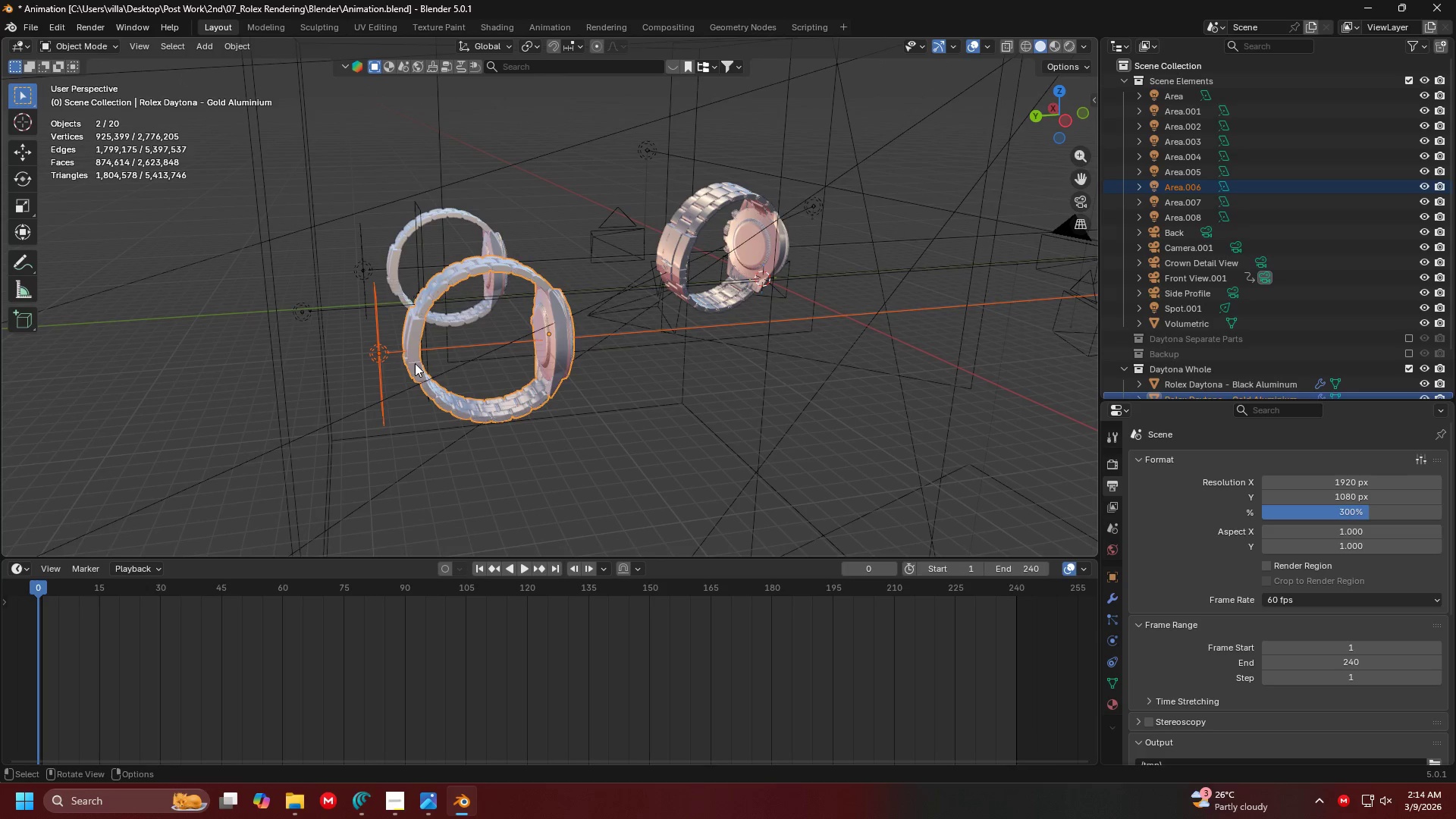 
key(Control+P)
 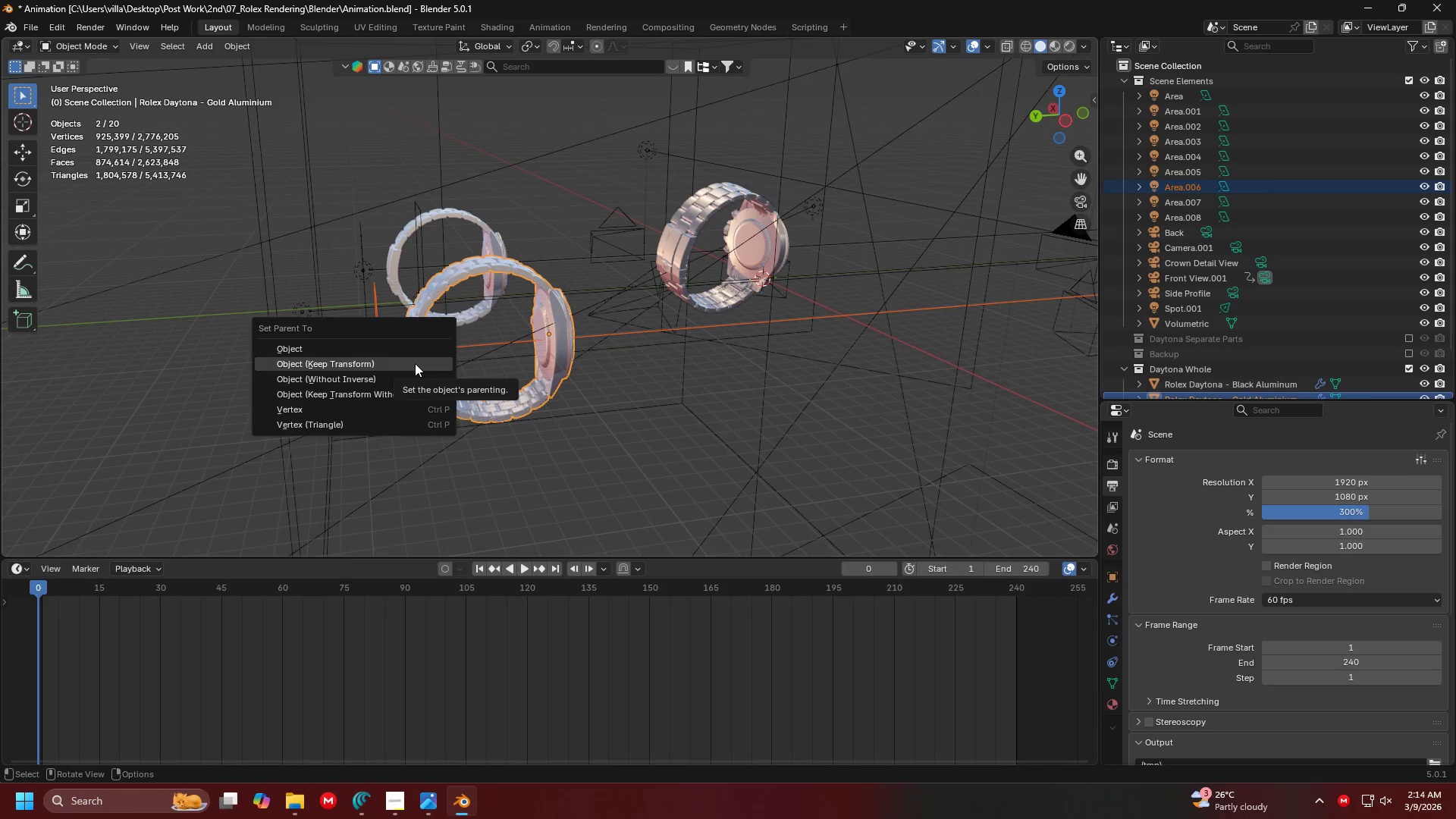 
left_click([415, 363])
 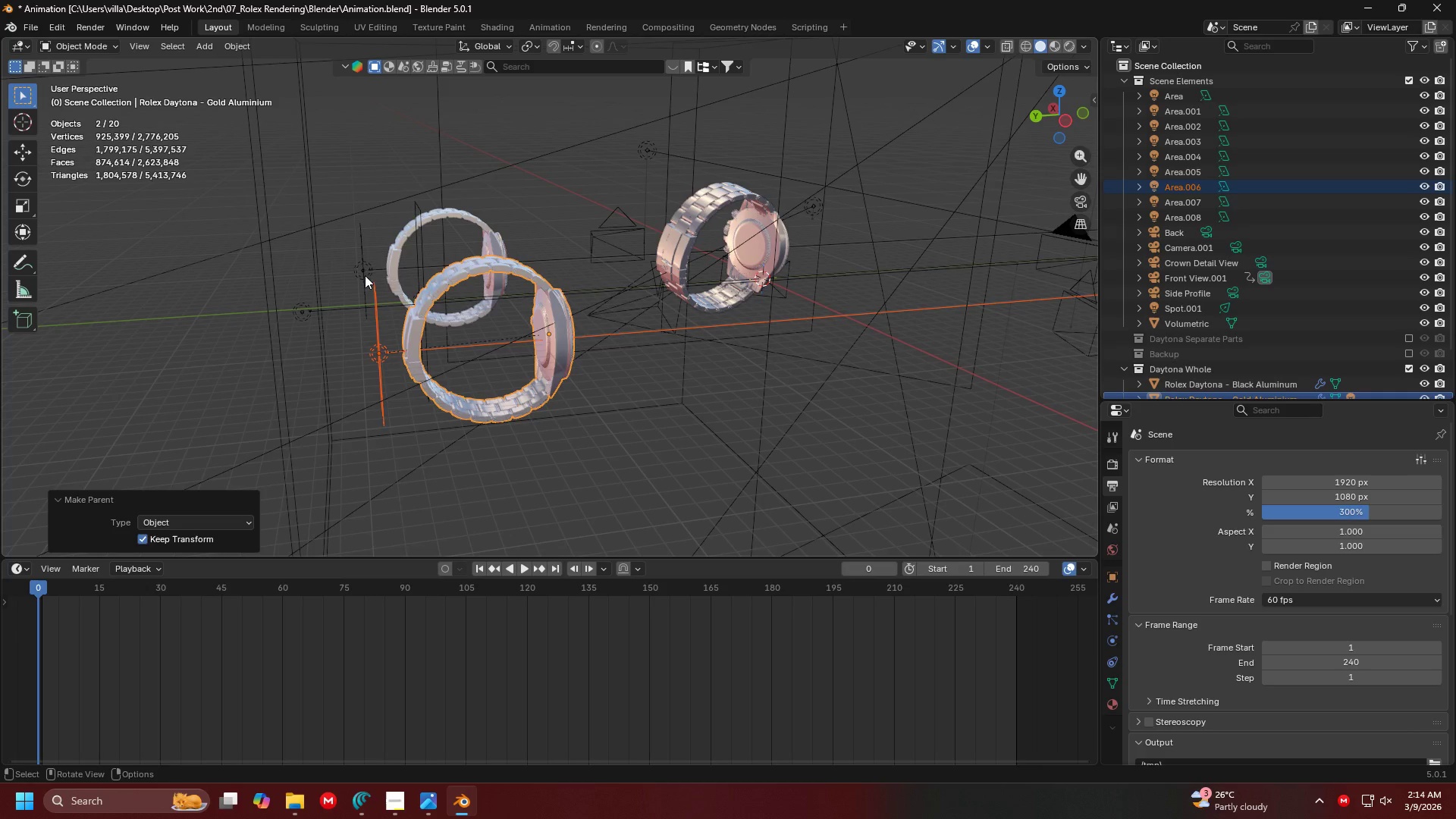 
left_click([362, 275])
 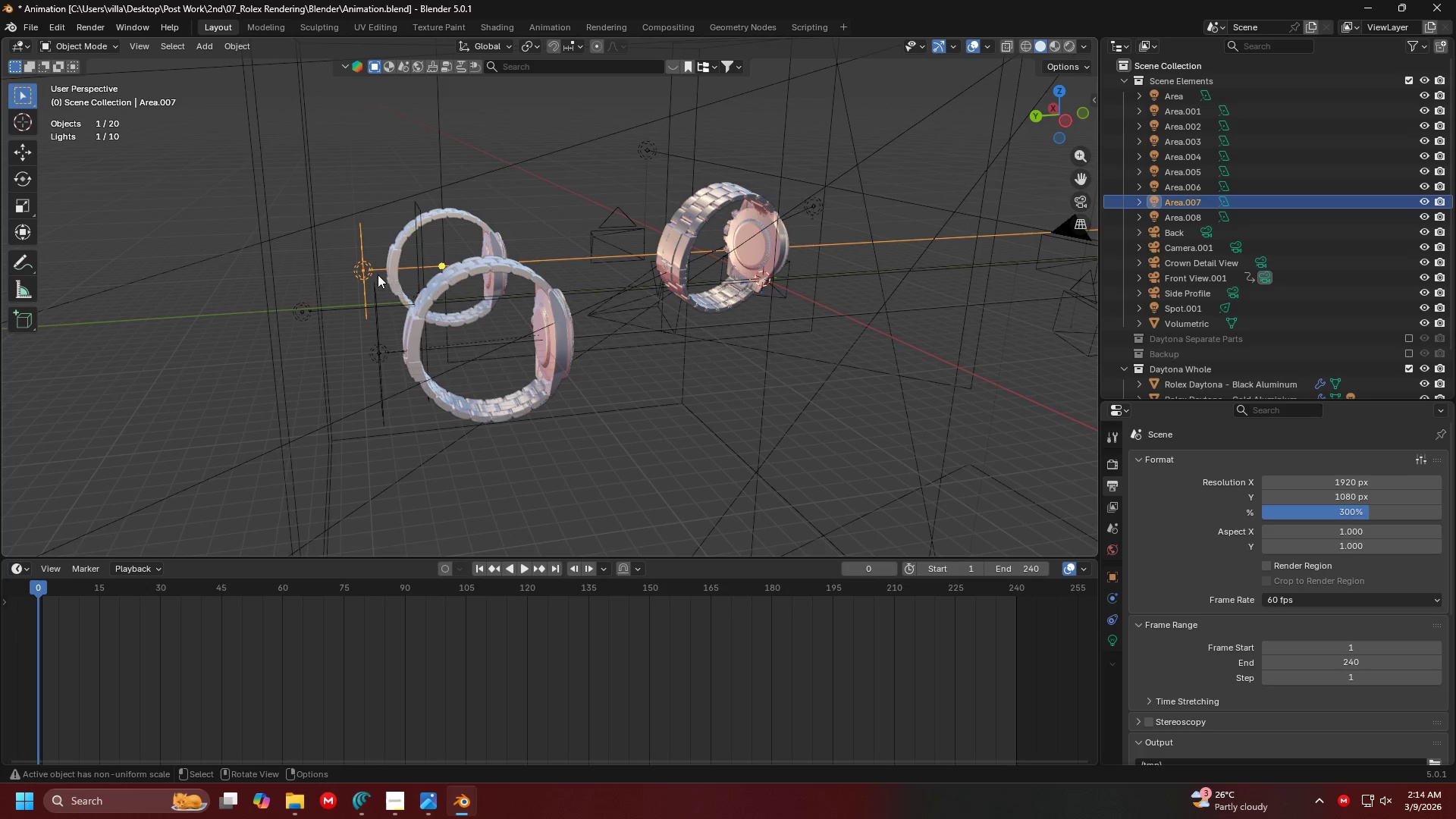 
key(Shift+ShiftLeft)
 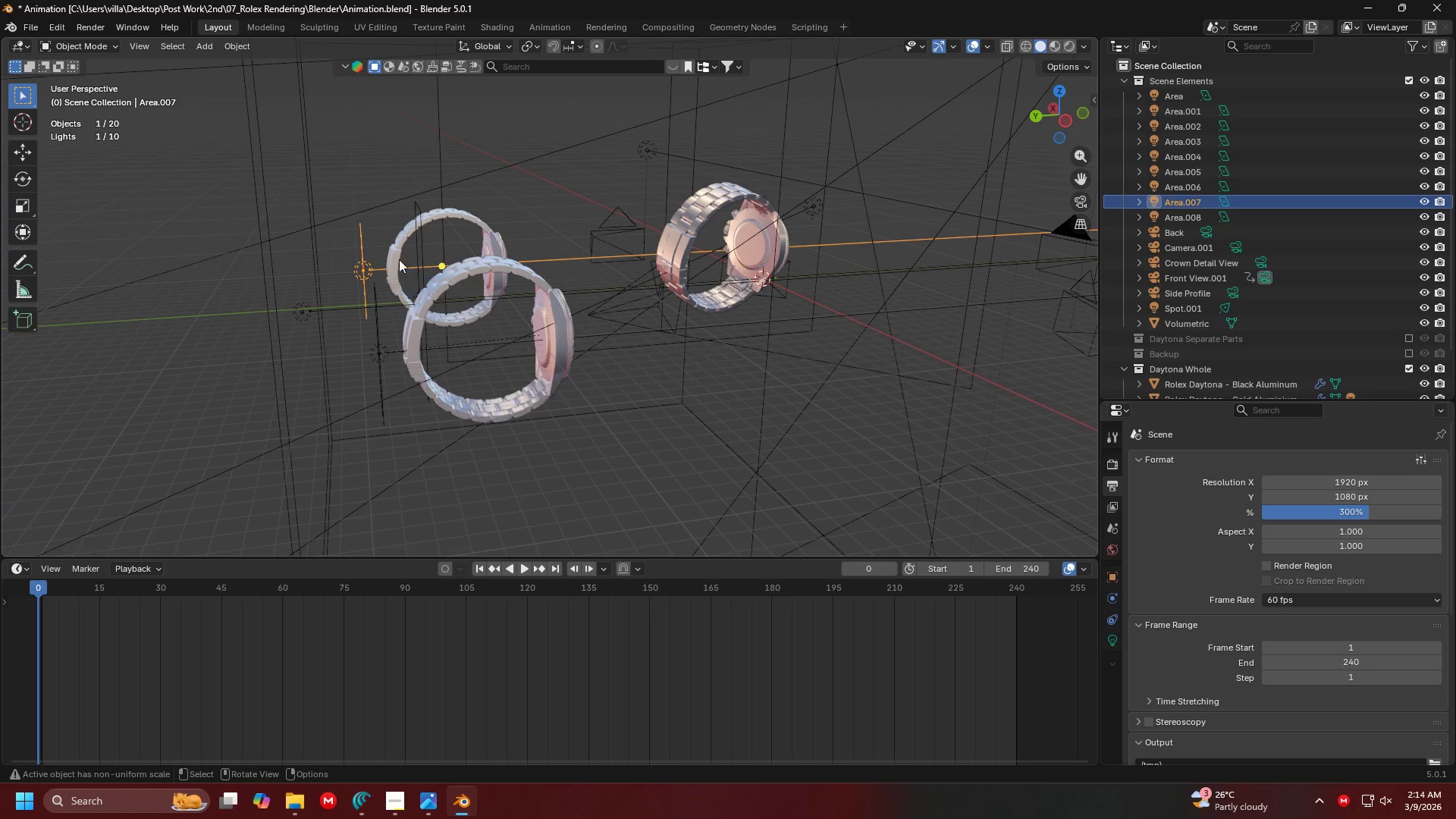 
hold_key(key=ControlLeft, duration=0.47)
left_click([399, 243])
 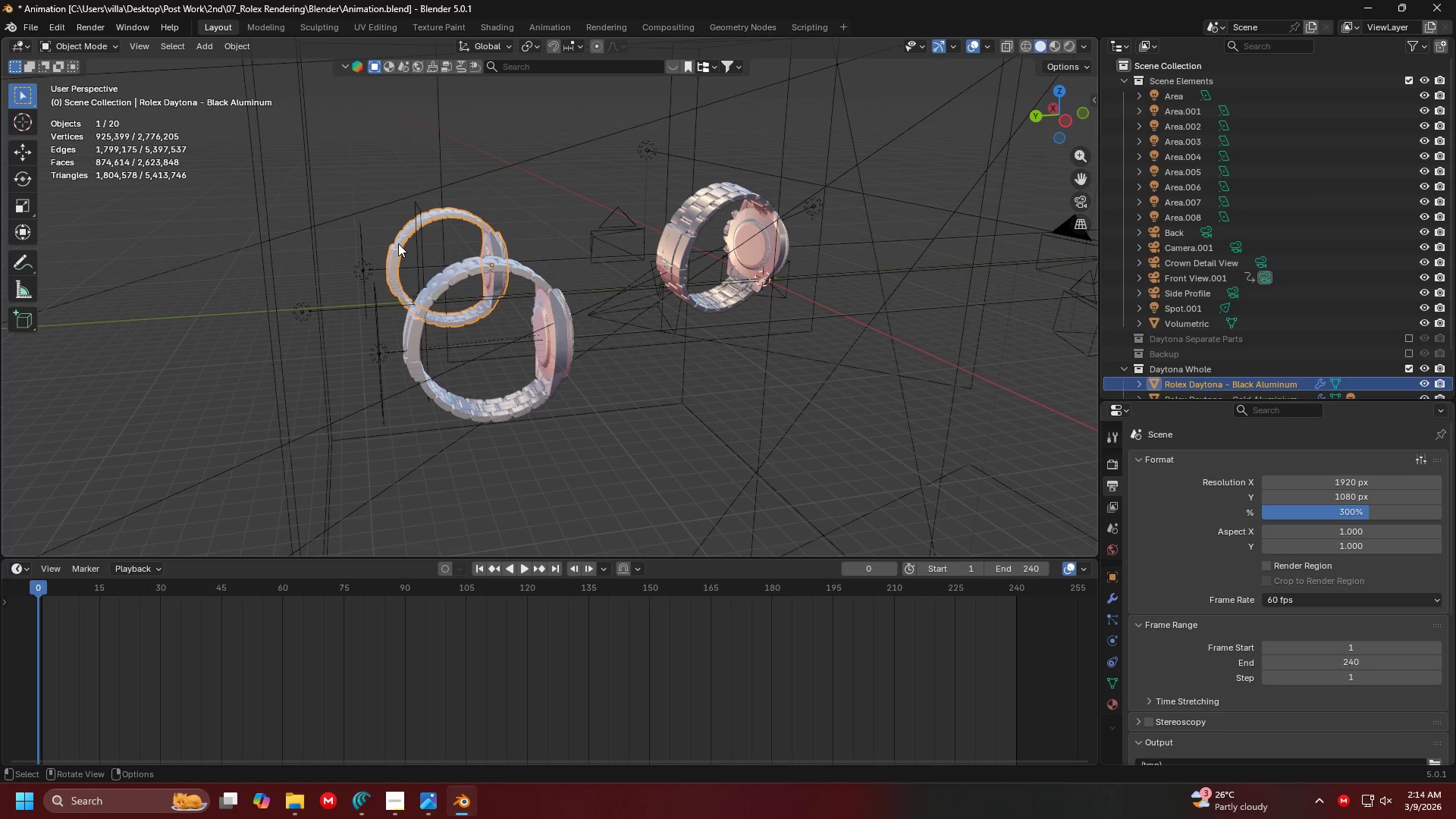 
left_click([366, 264])
 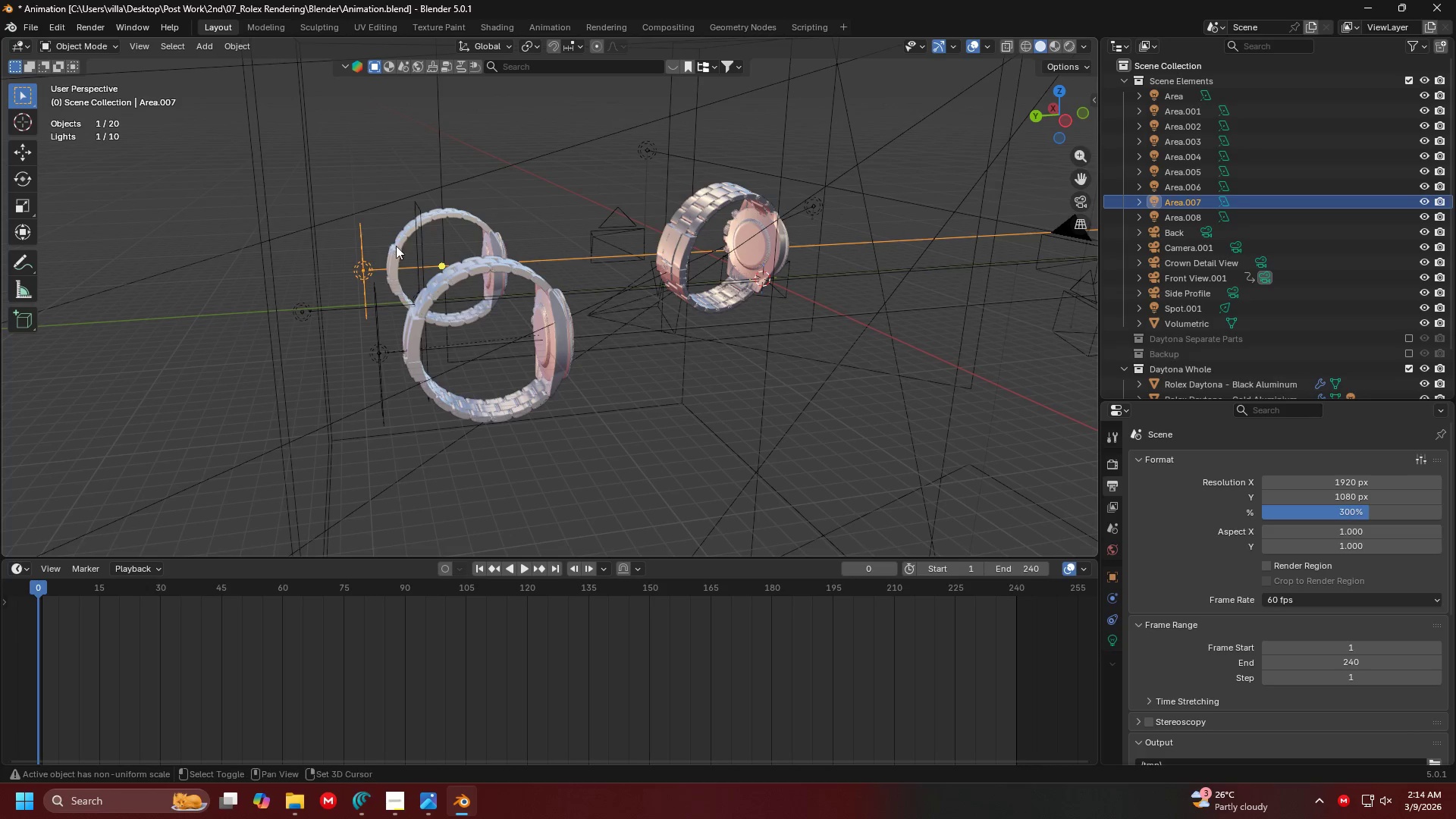 
hold_key(key=ShiftLeft, duration=0.42)
double_click([397, 244])
 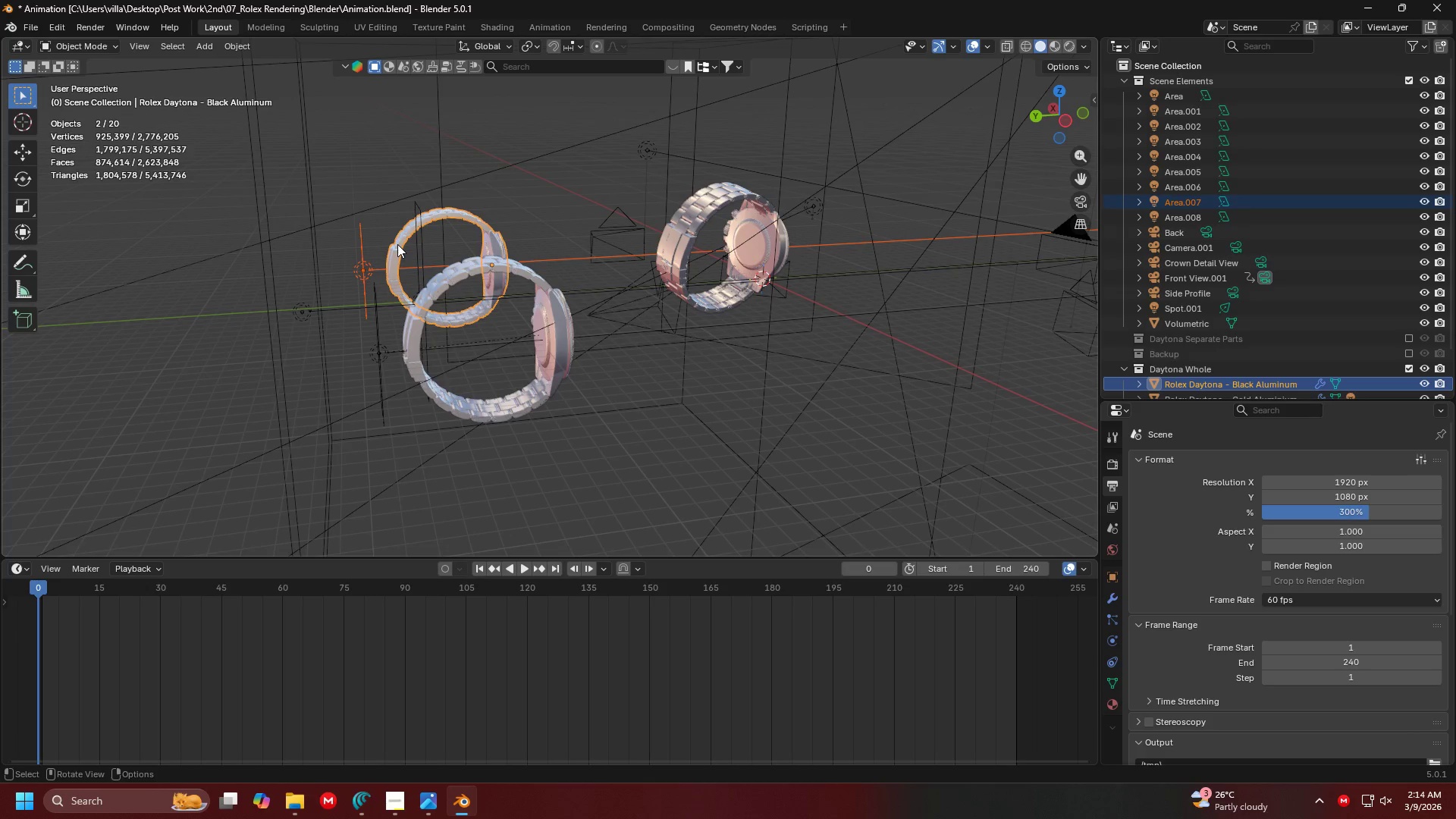 
key(Control+P)
 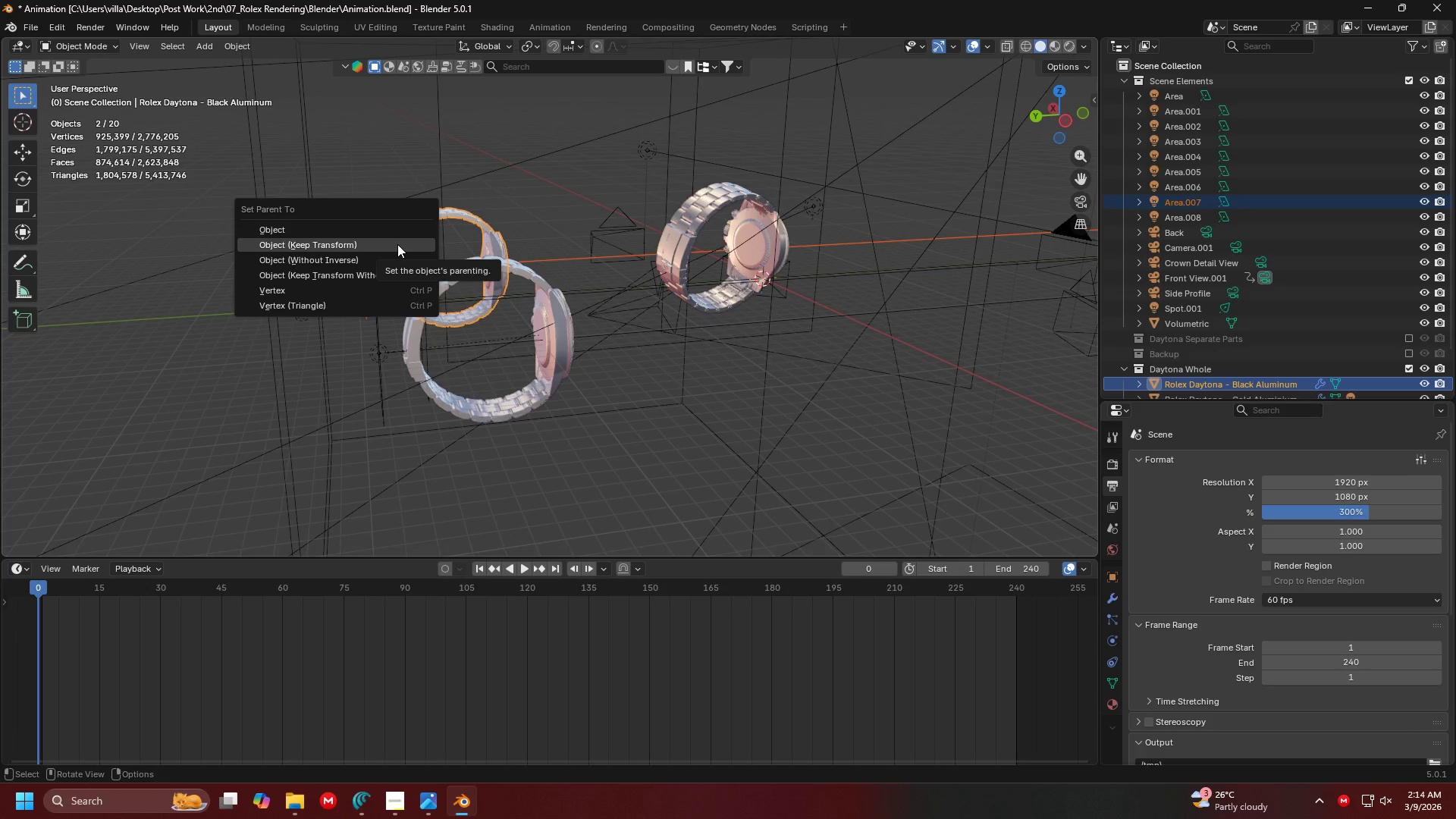 
left_click([397, 244])
 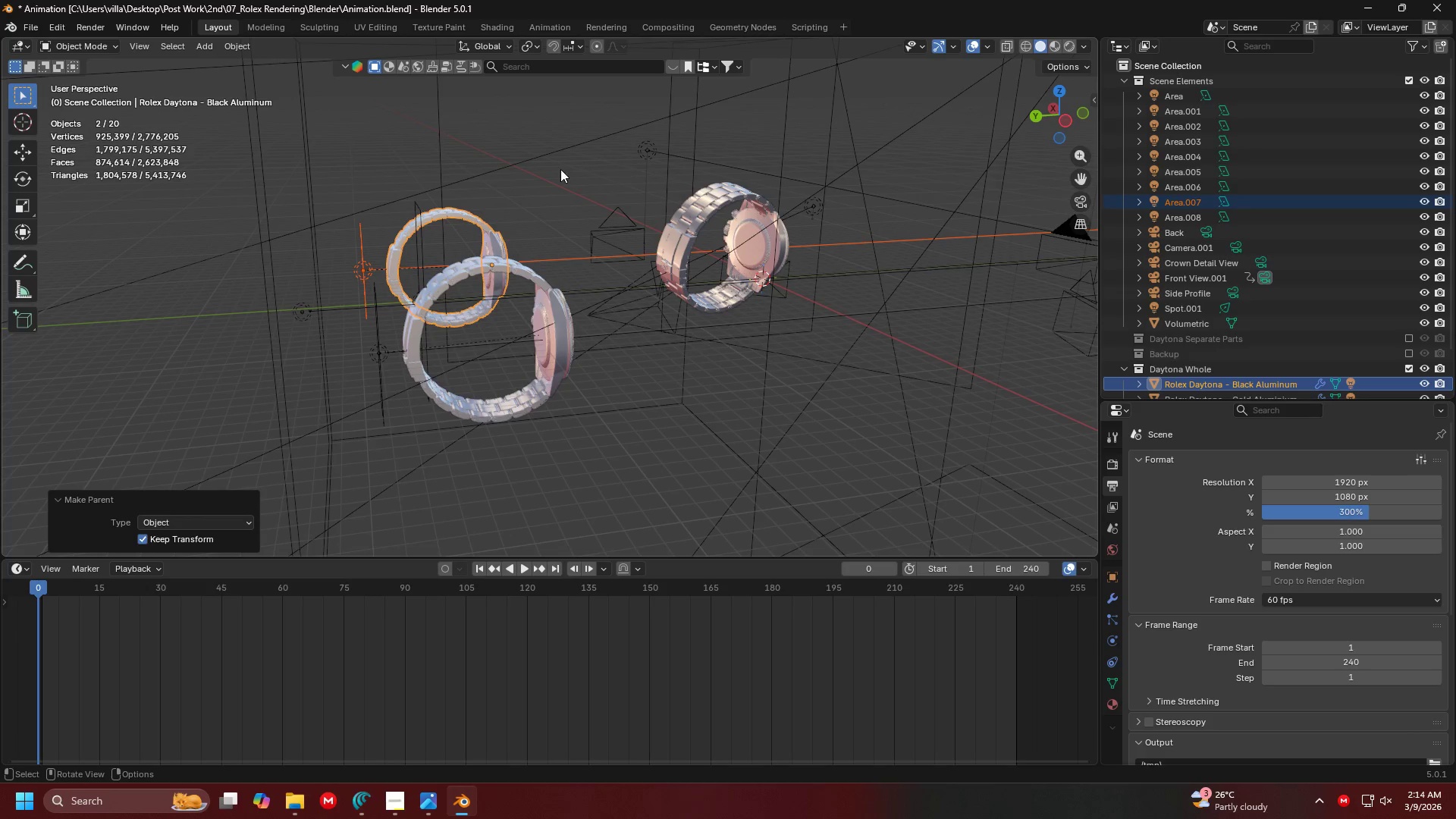 
left_click([549, 178])
 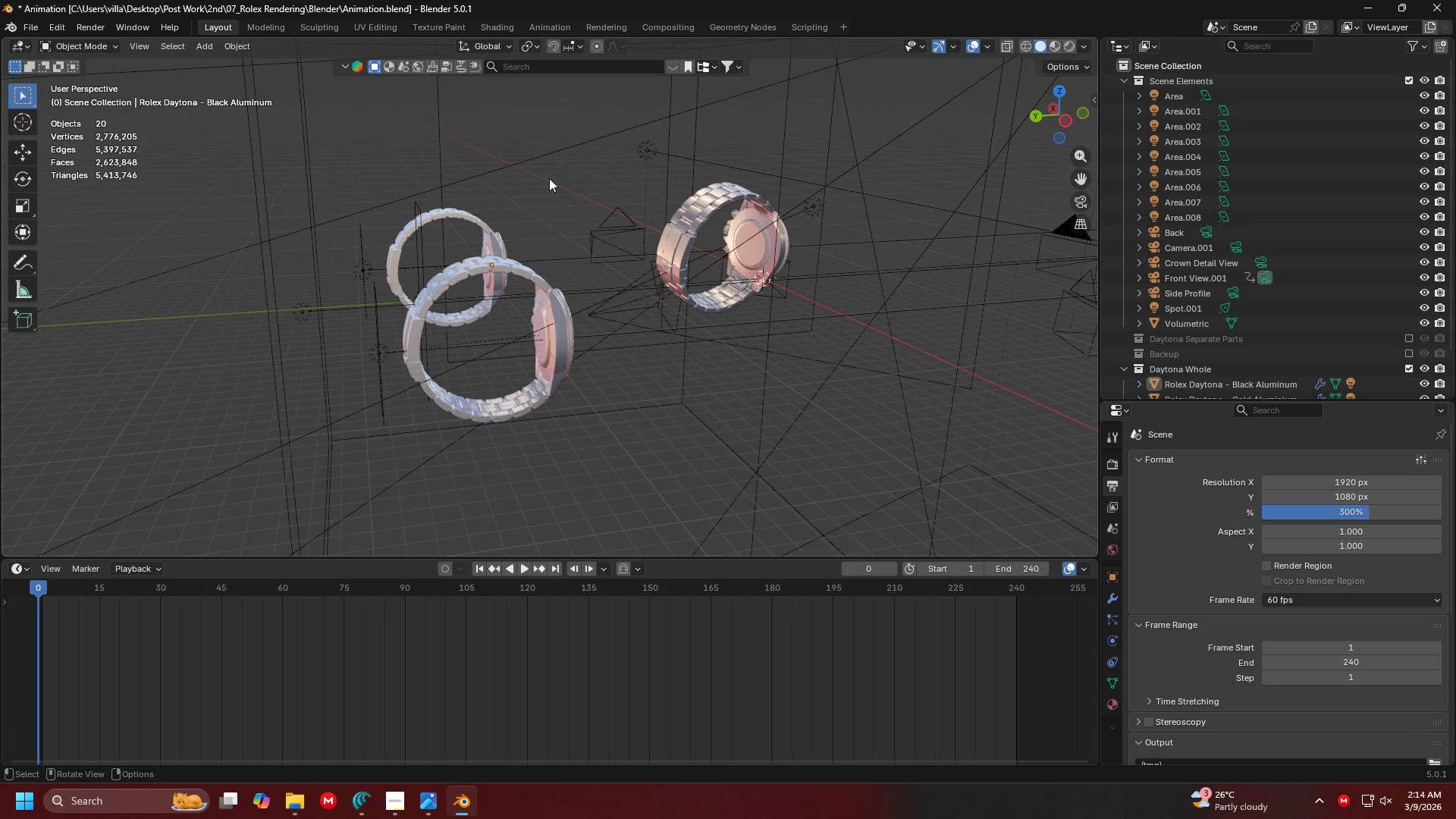 
key(0)
 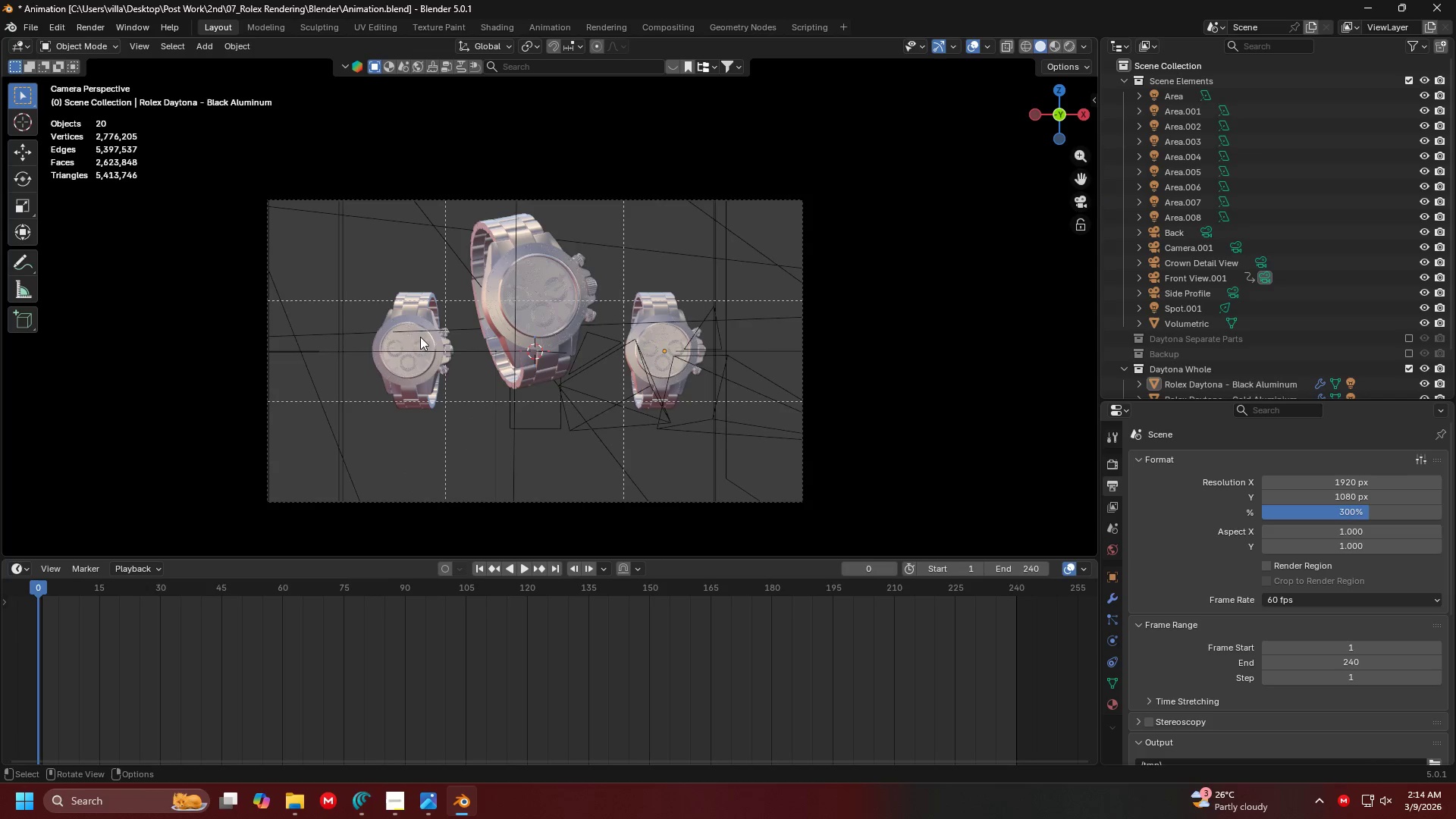 
left_click([410, 342])
 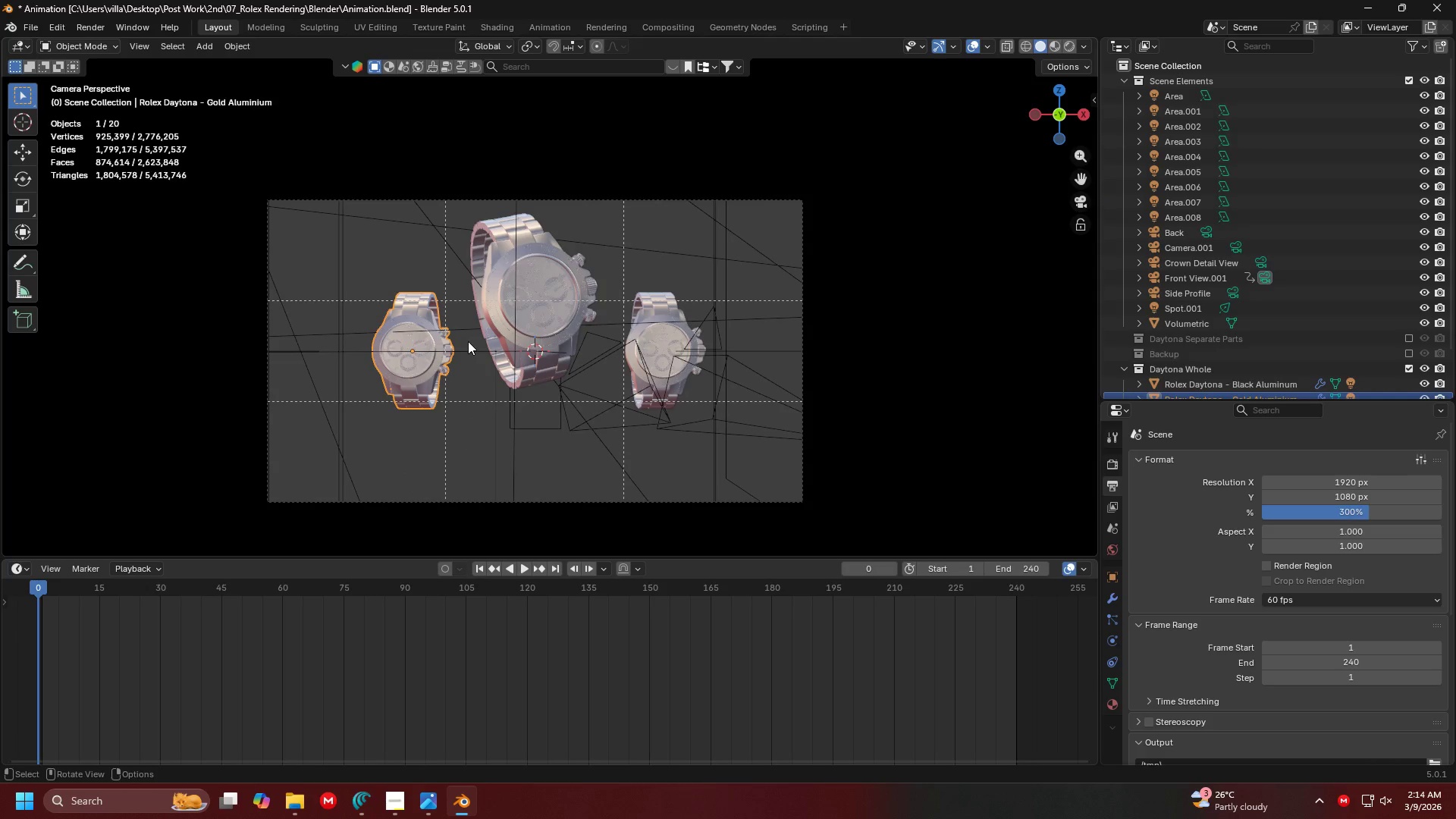 
key(G)
 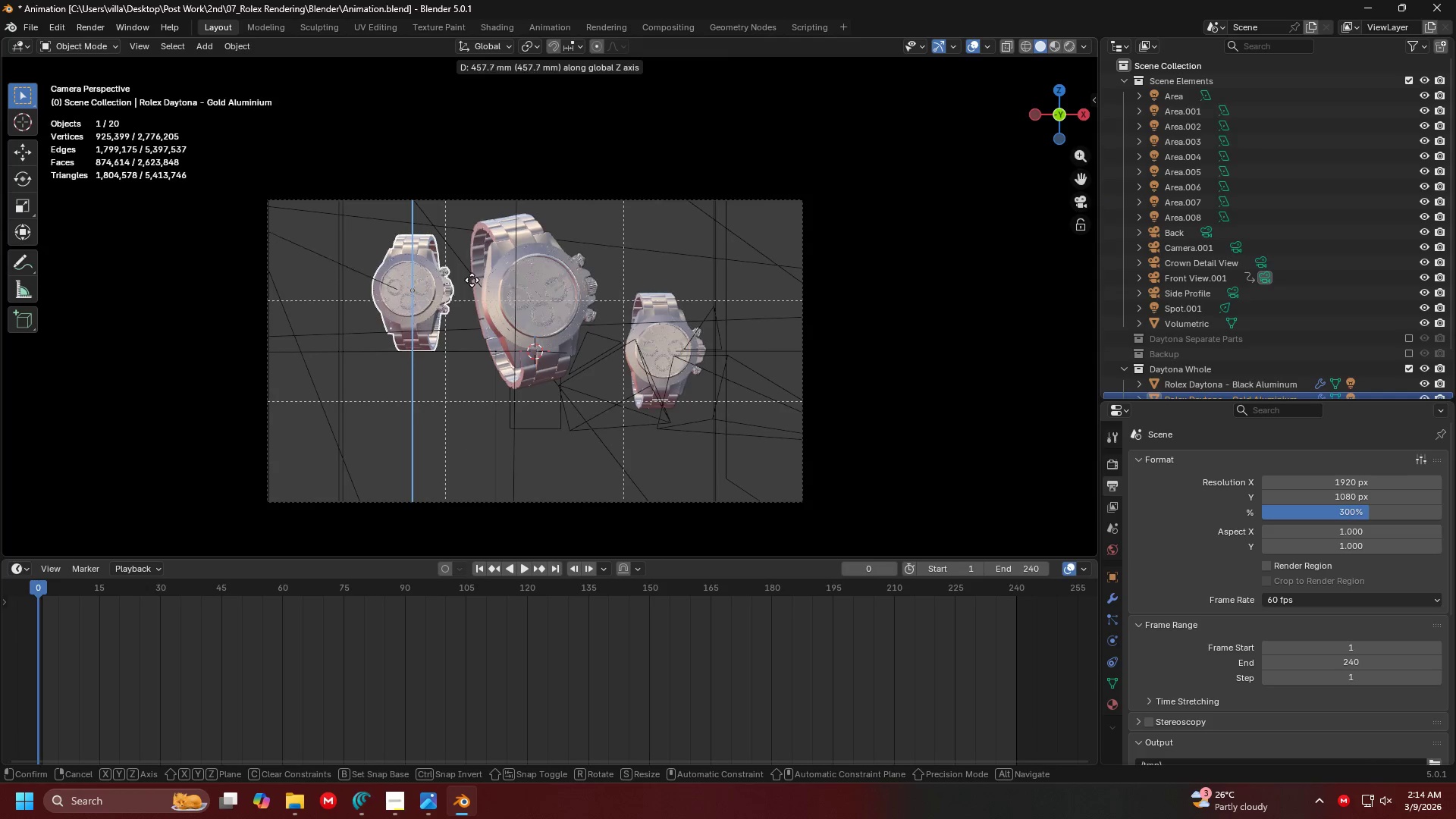 
left_click([472, 275])
 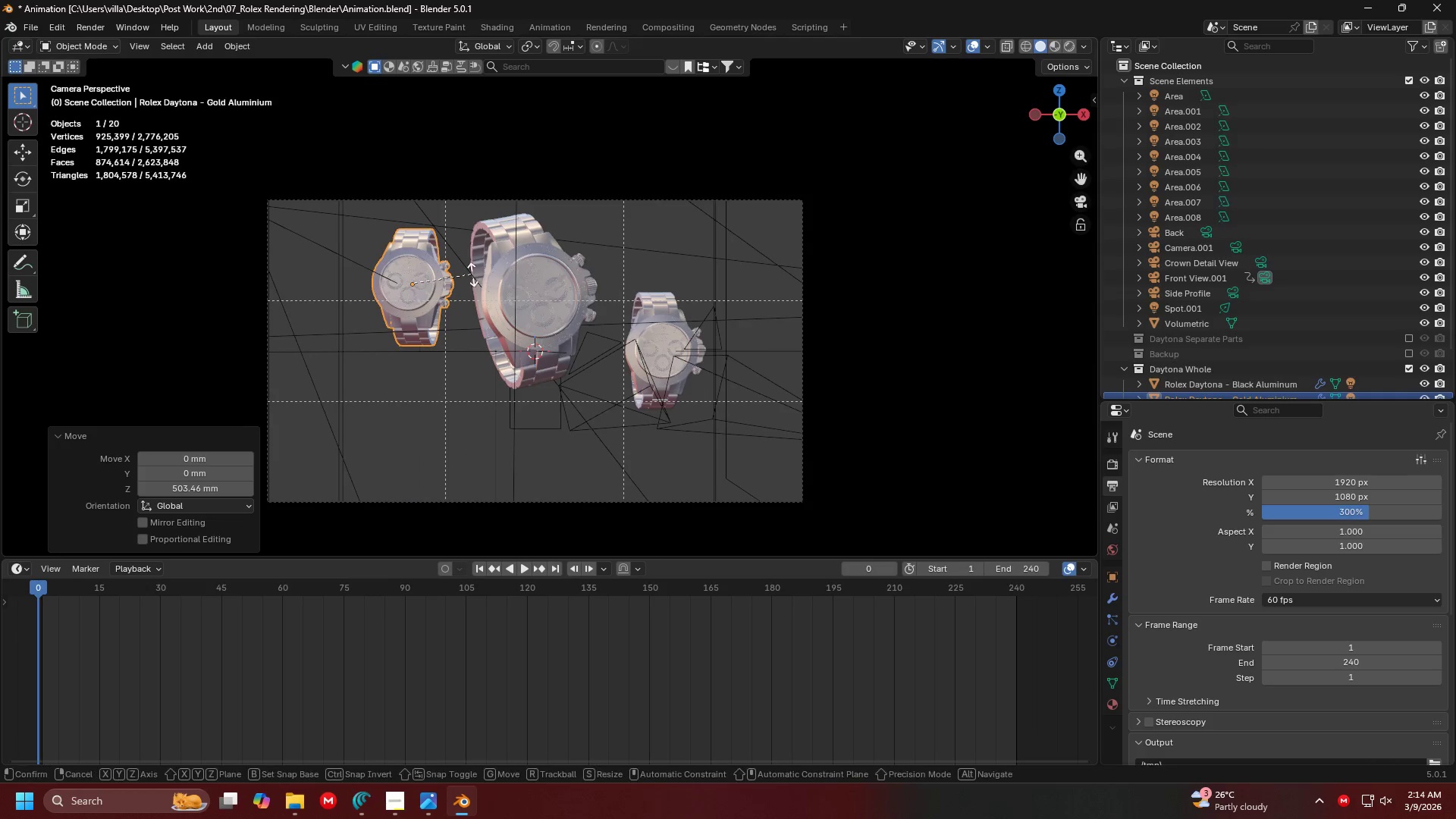 
type(rx)
 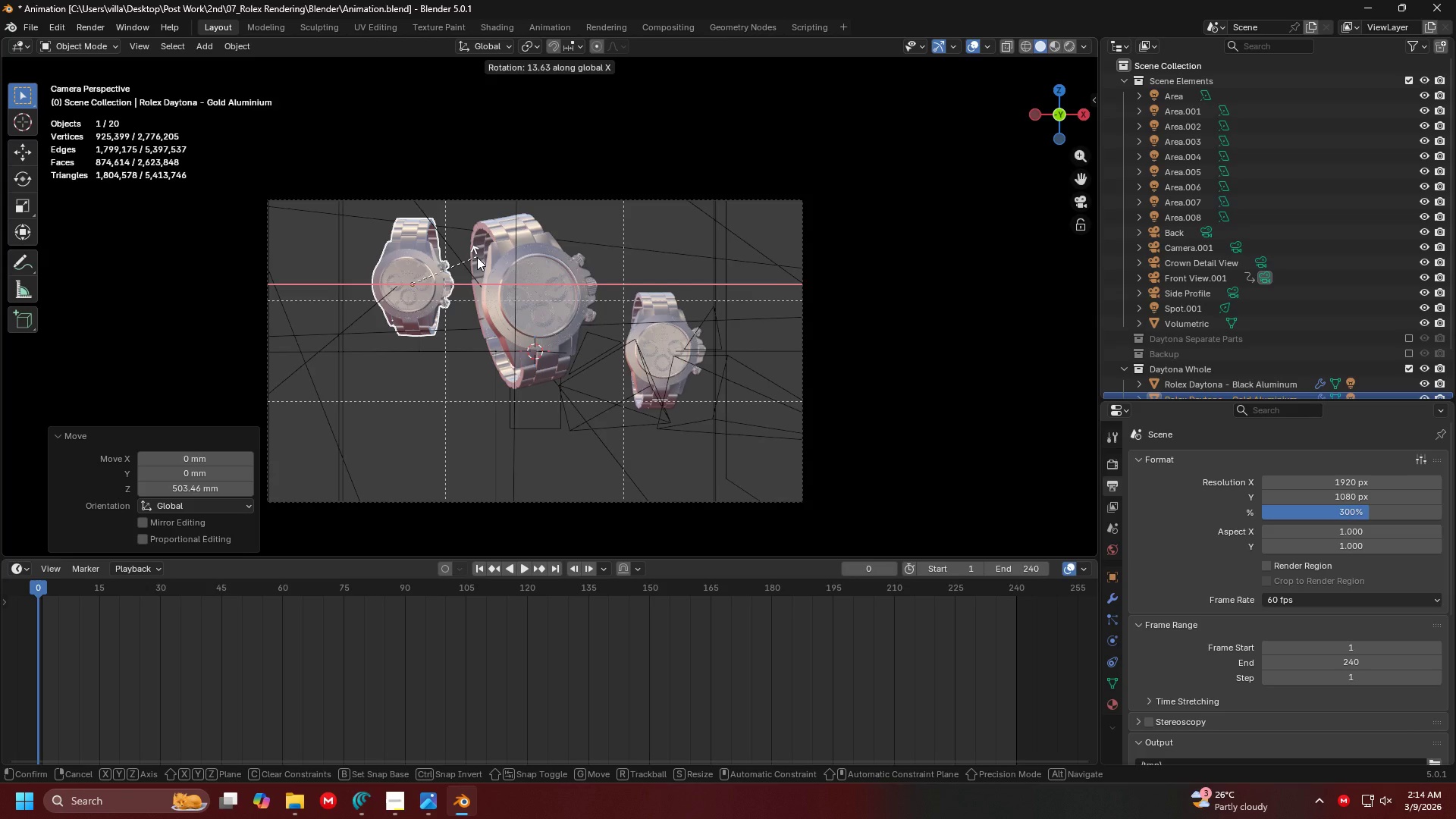 
left_click([477, 257])
 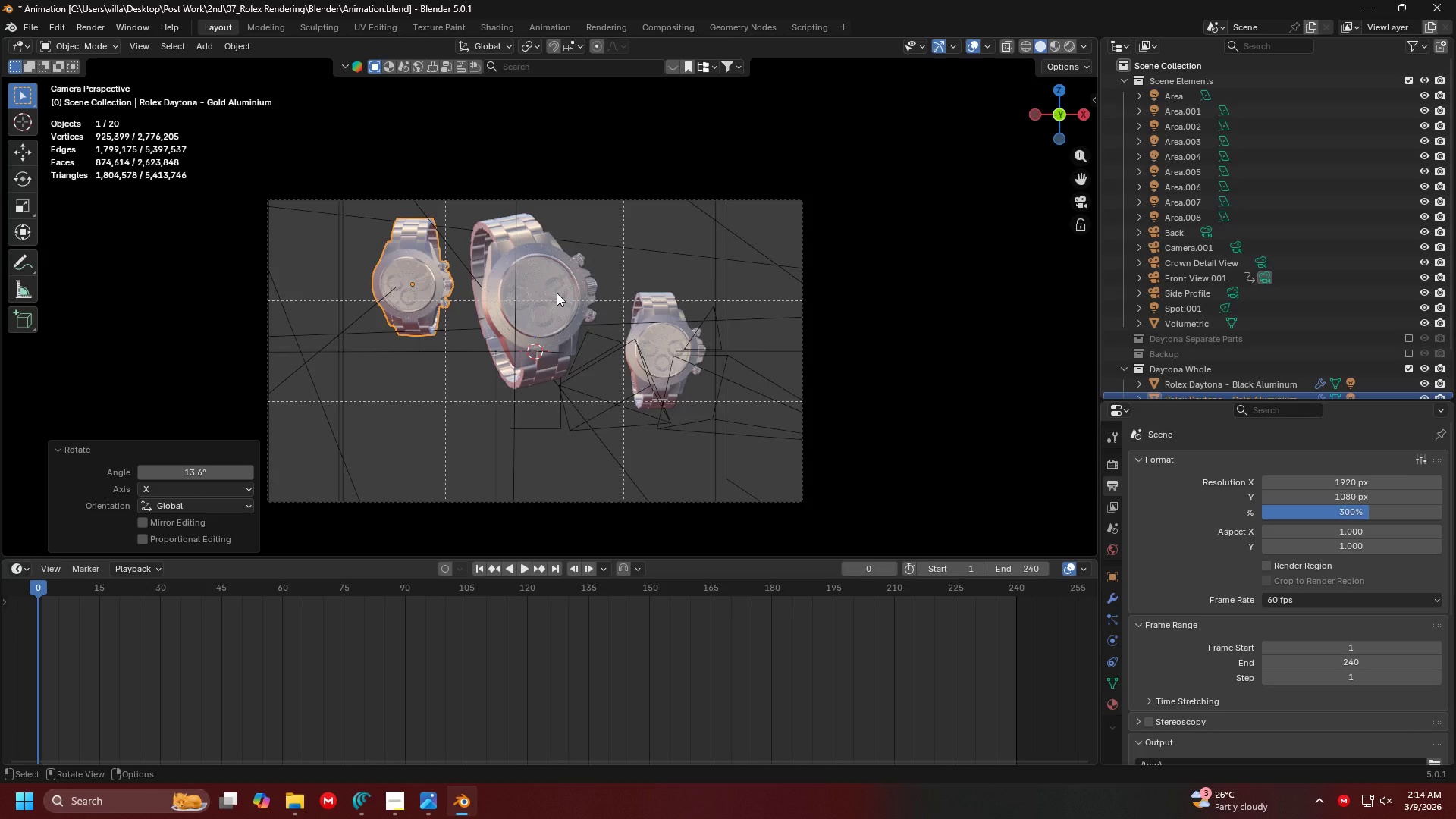 
type(ry)
 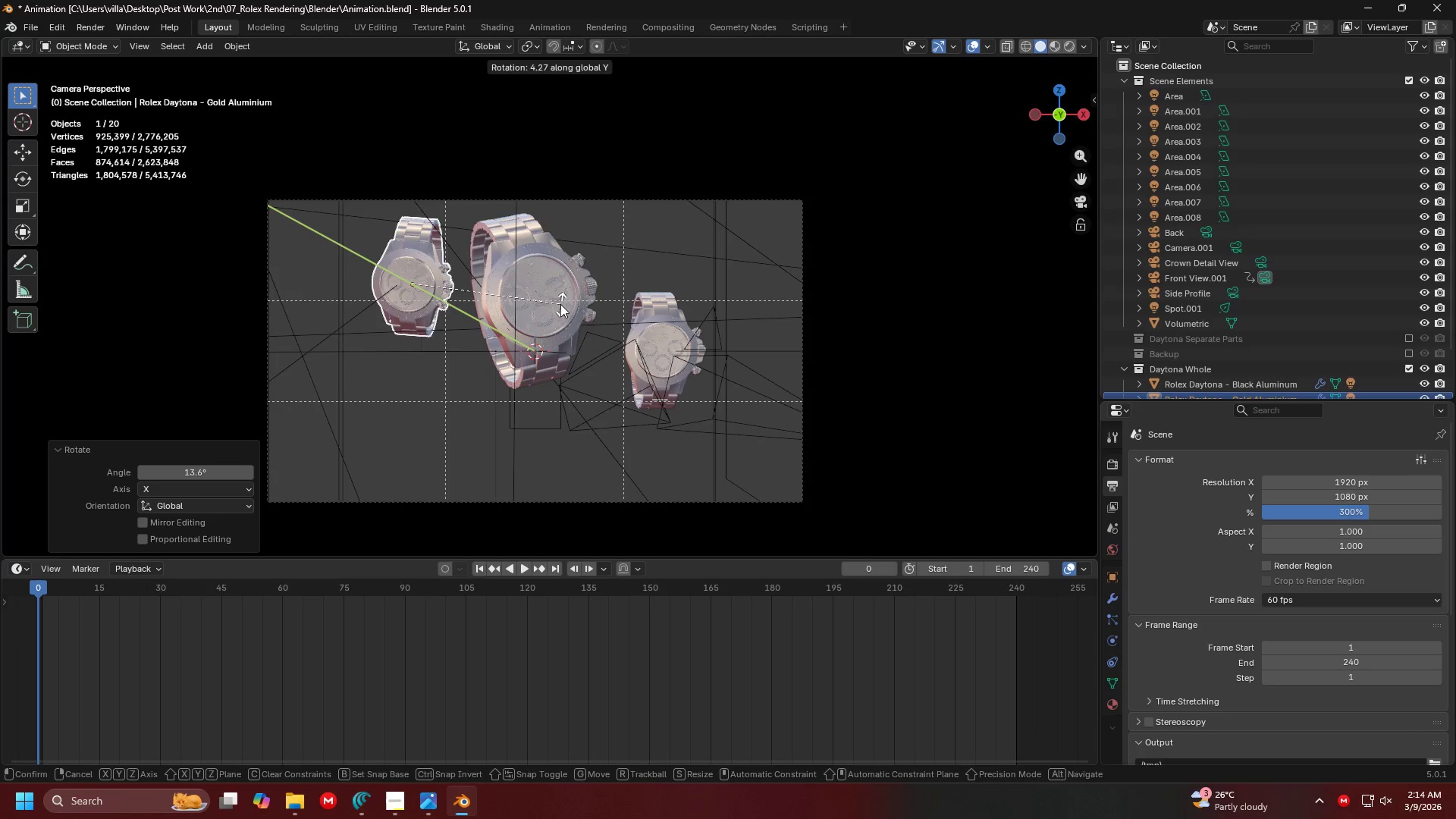 
left_click([560, 309])
 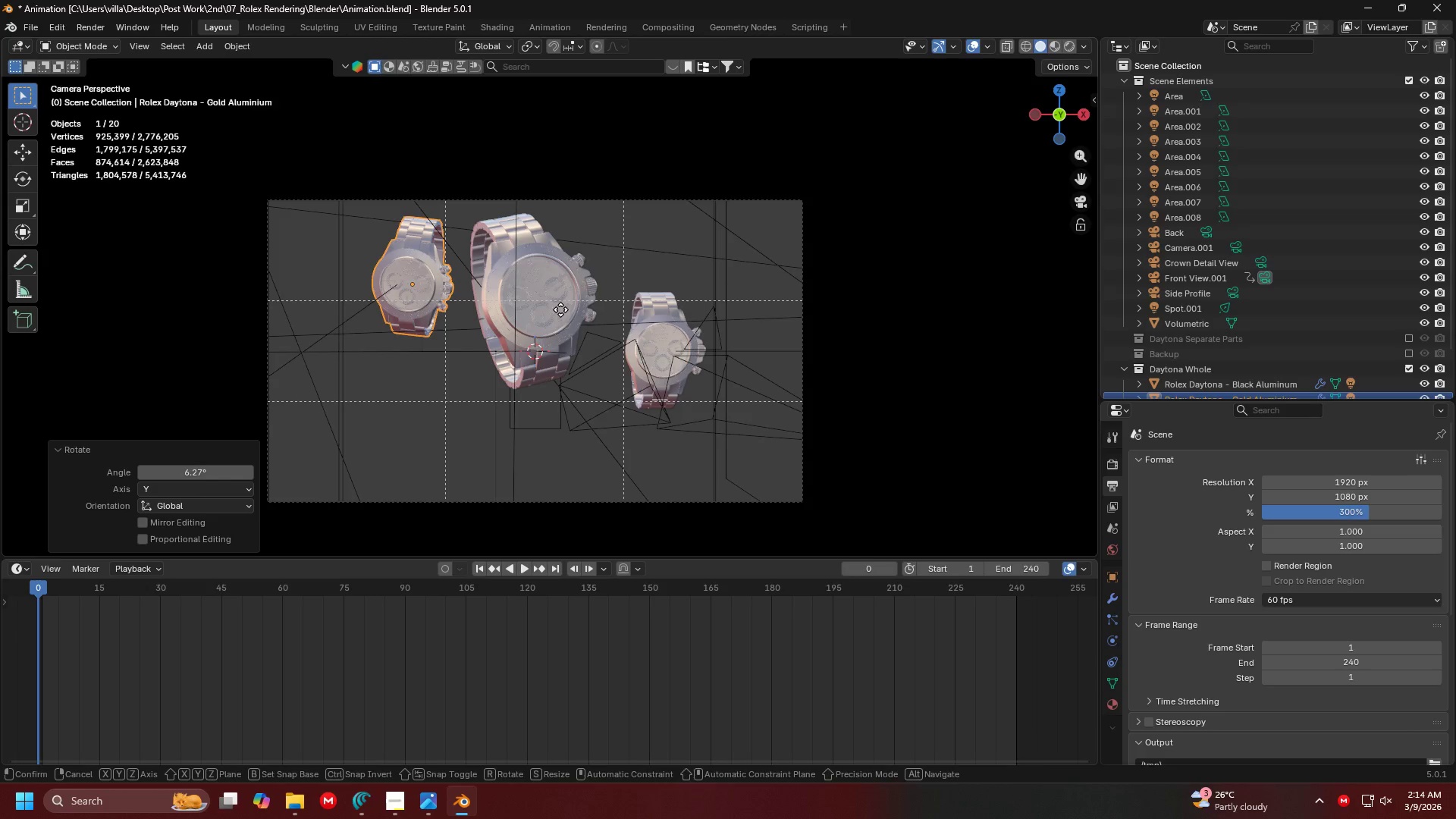 
key(G)
 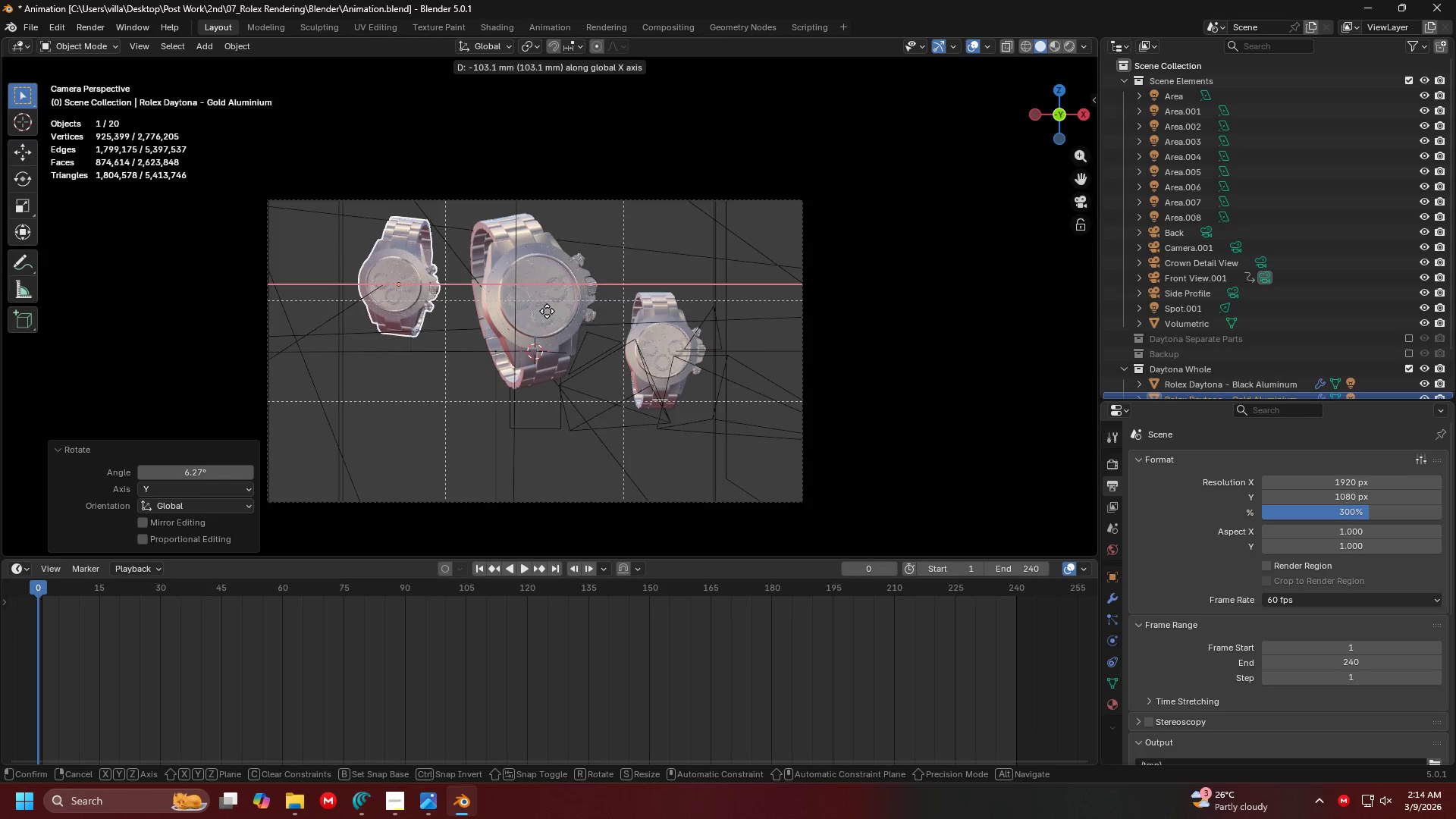 
left_click([547, 311])
 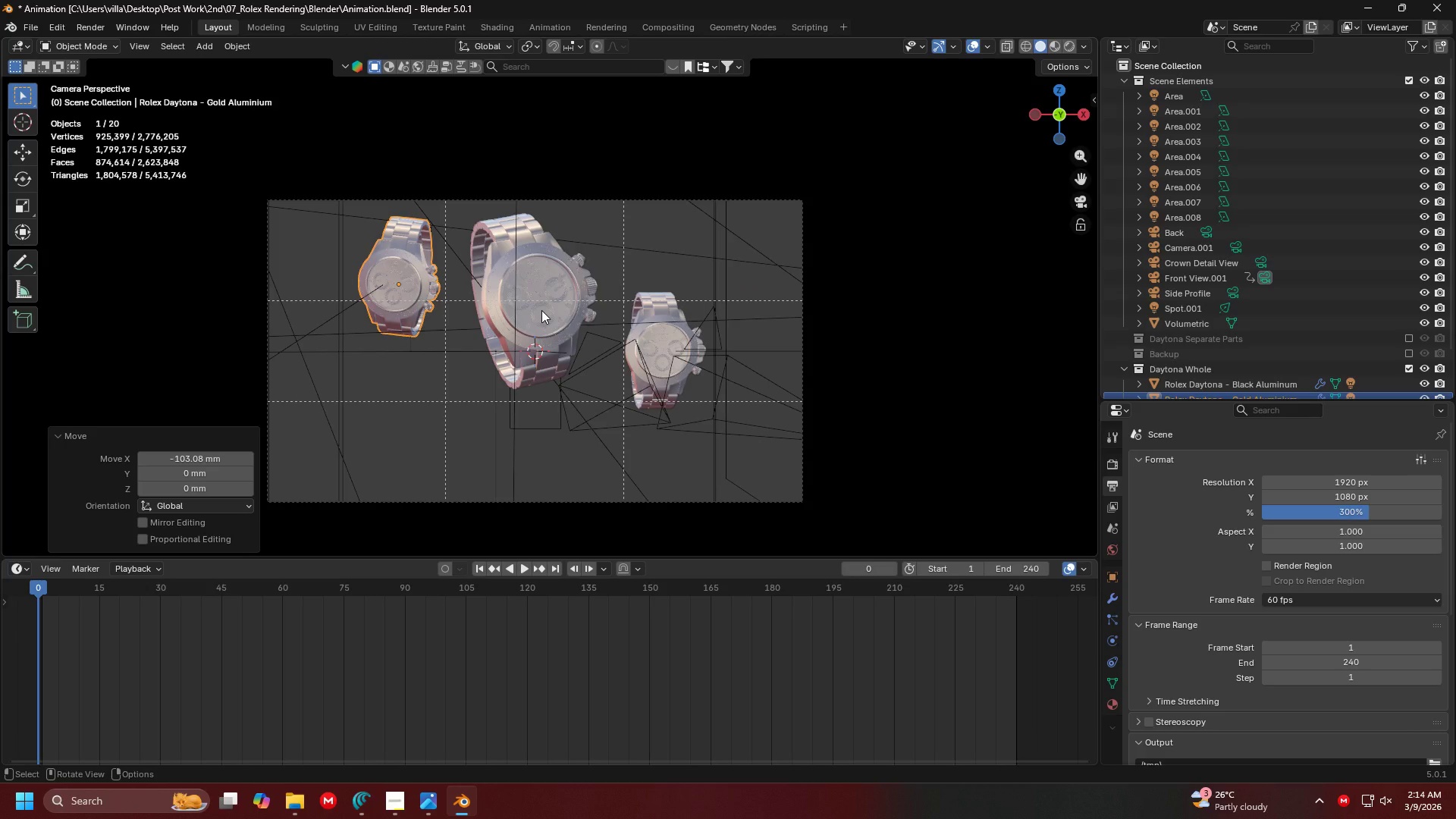 
type(rx)
 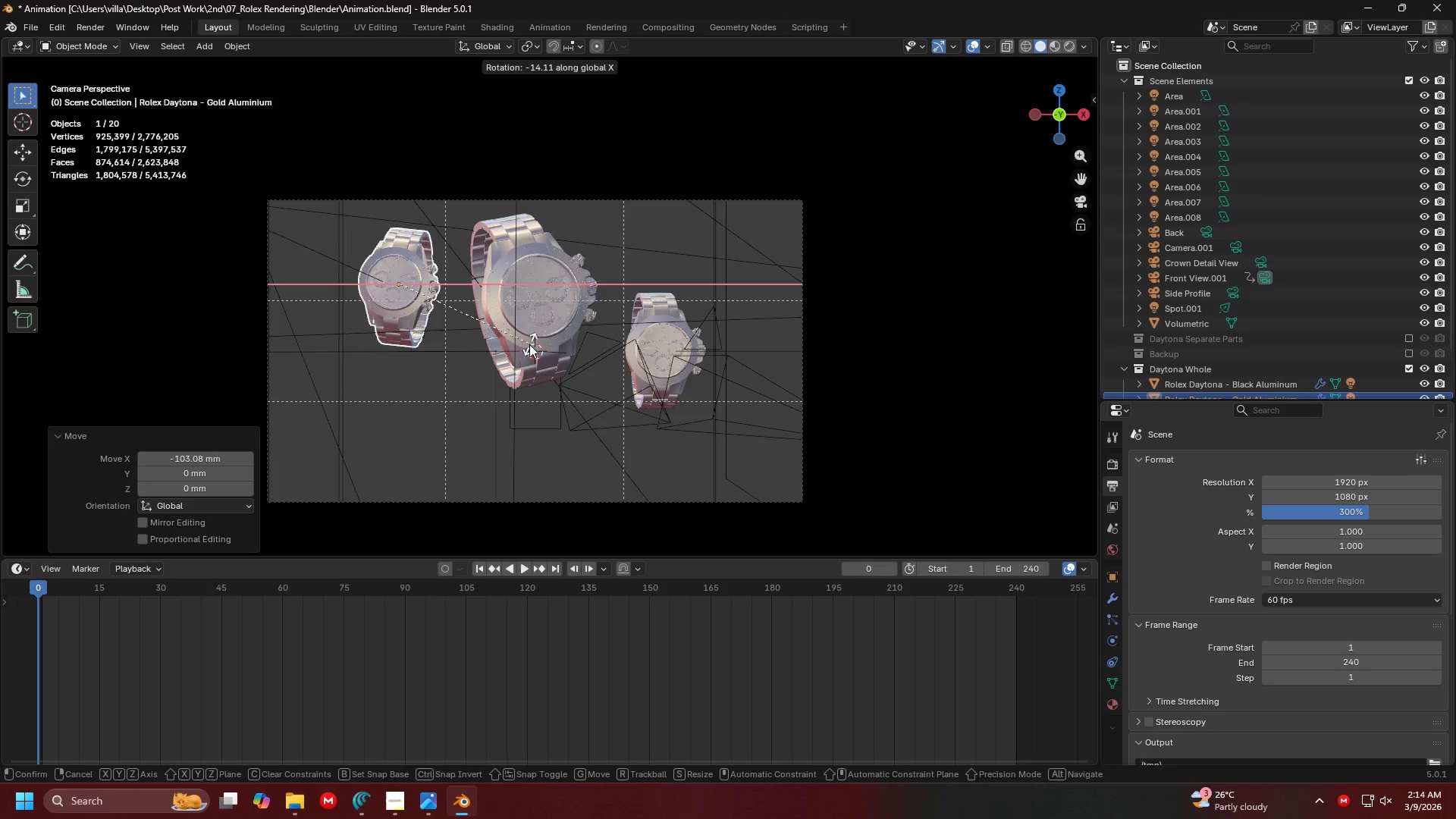 
left_click([528, 347])
 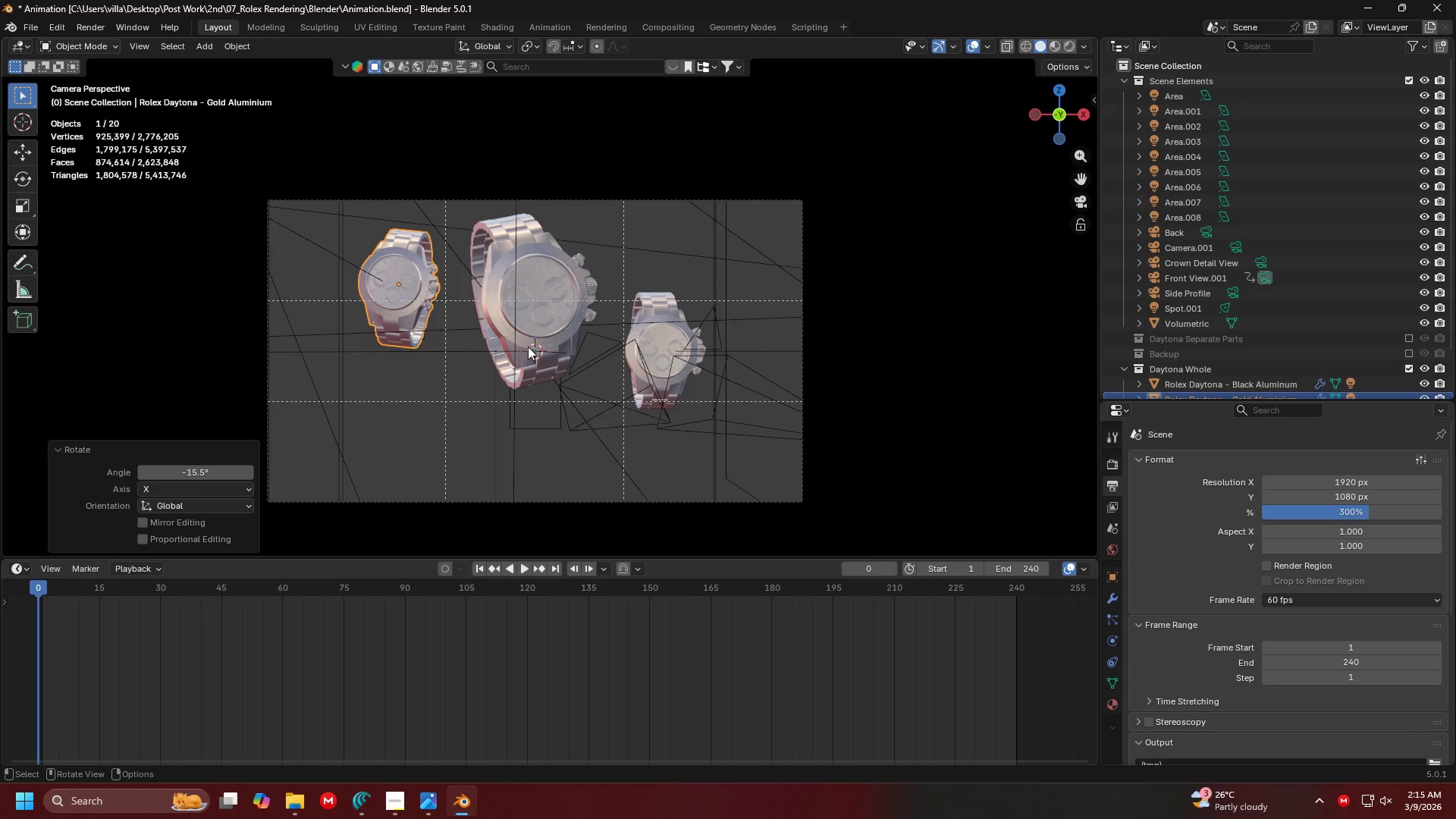 
key(I)
 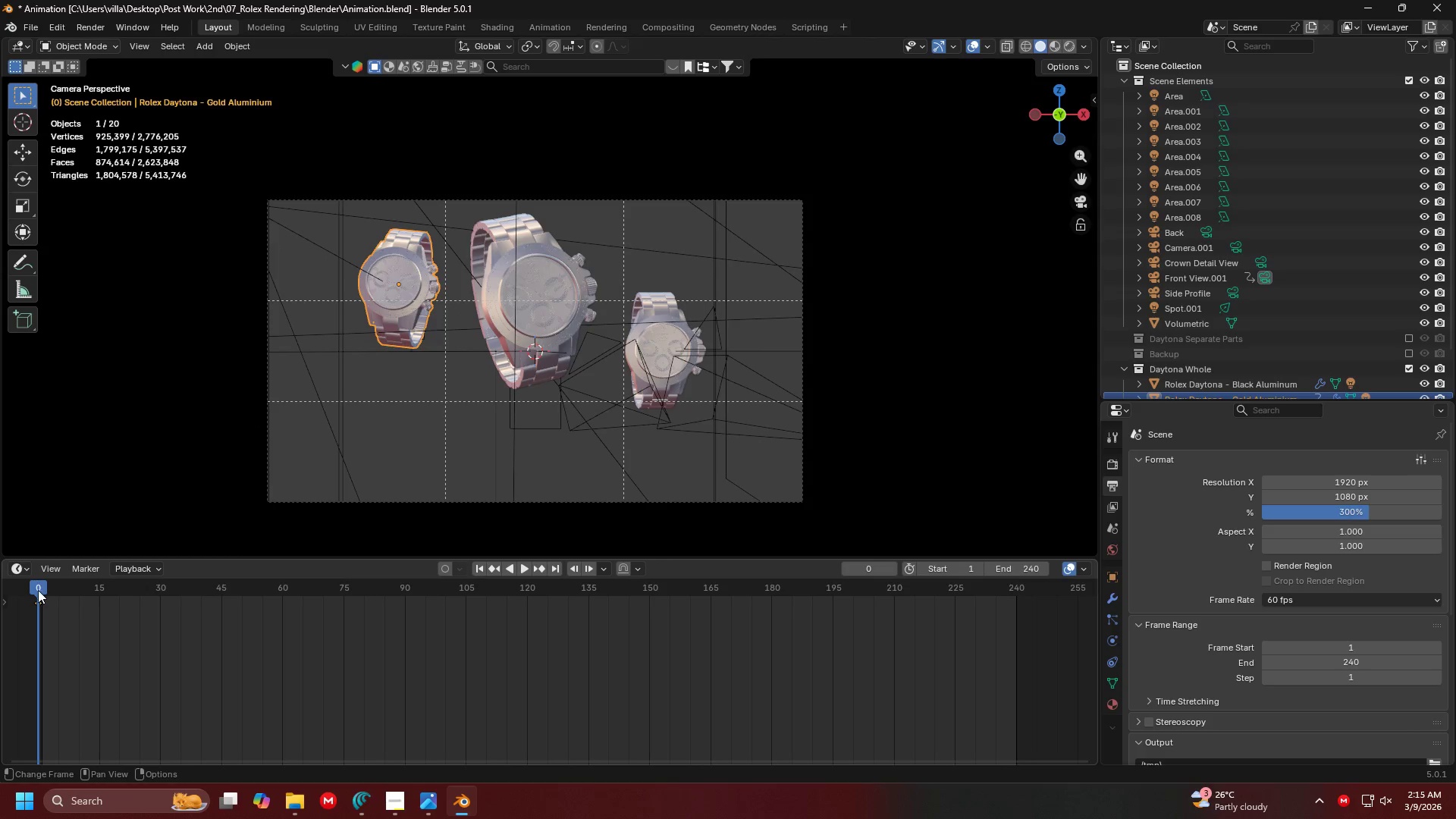 
left_click_drag(start_coordinate=[38, 604], to_coordinate=[44, 604])
 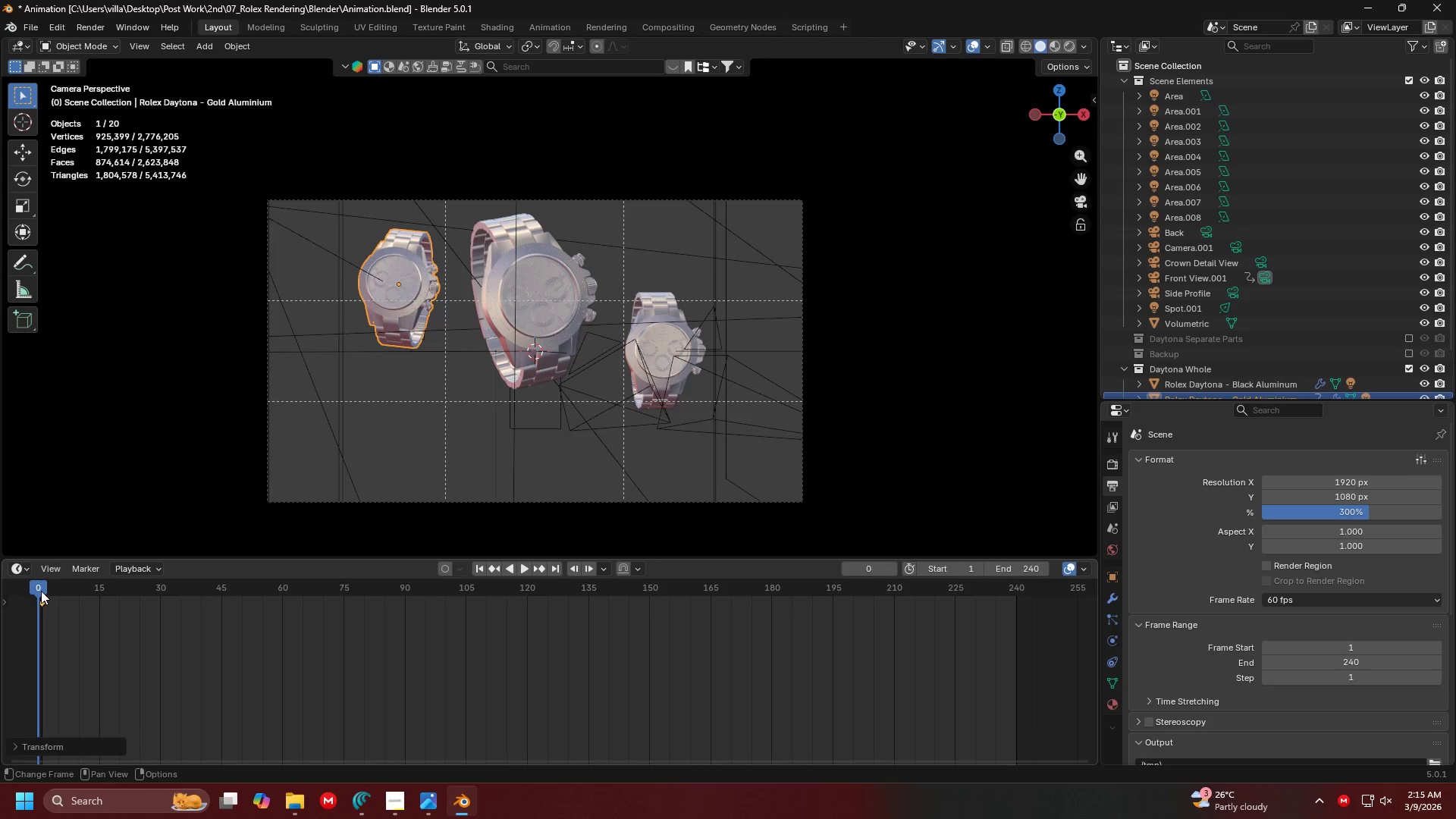 
left_click_drag(start_coordinate=[41, 591], to_coordinate=[1014, 645])
 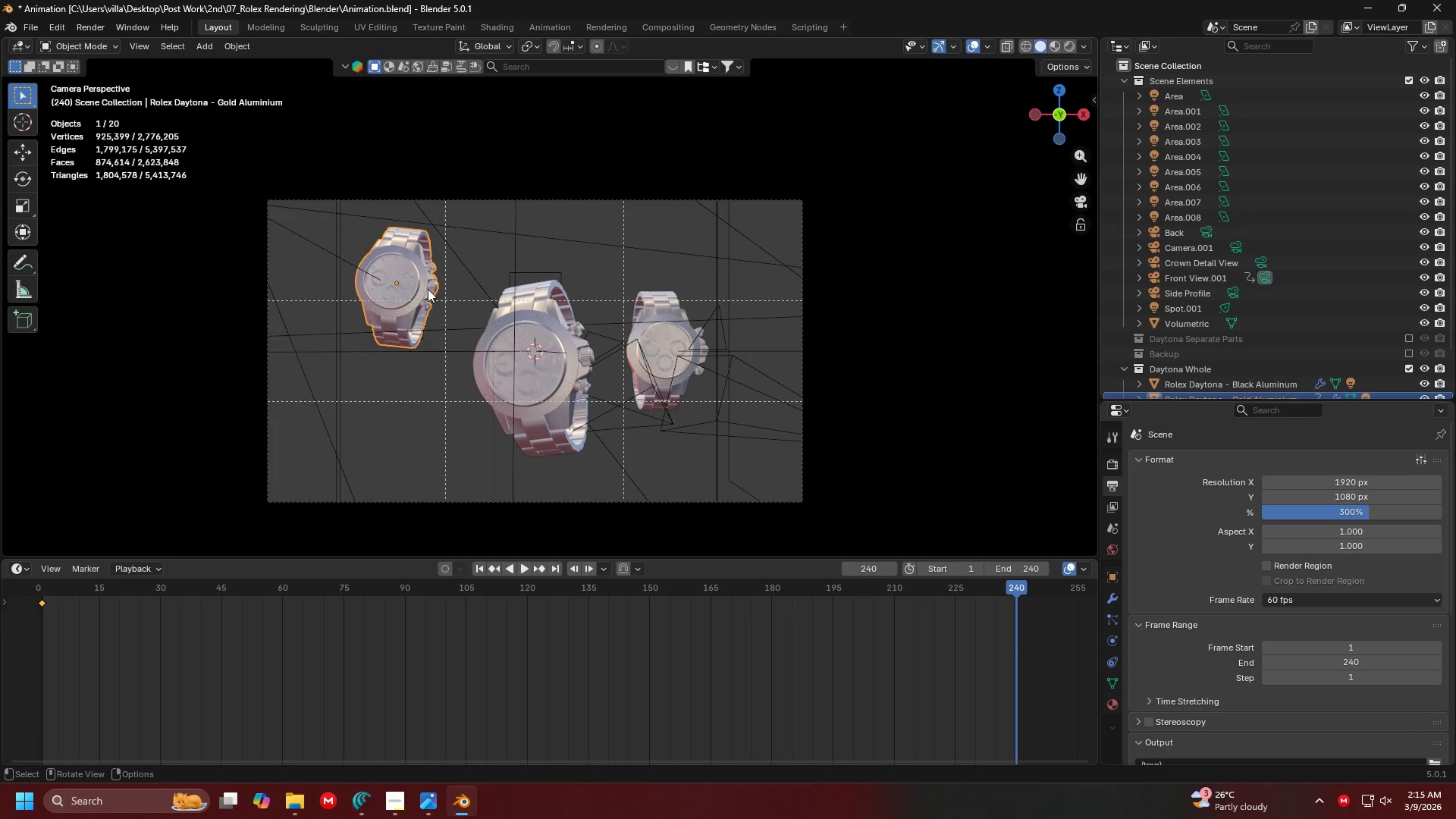 
key(G)
 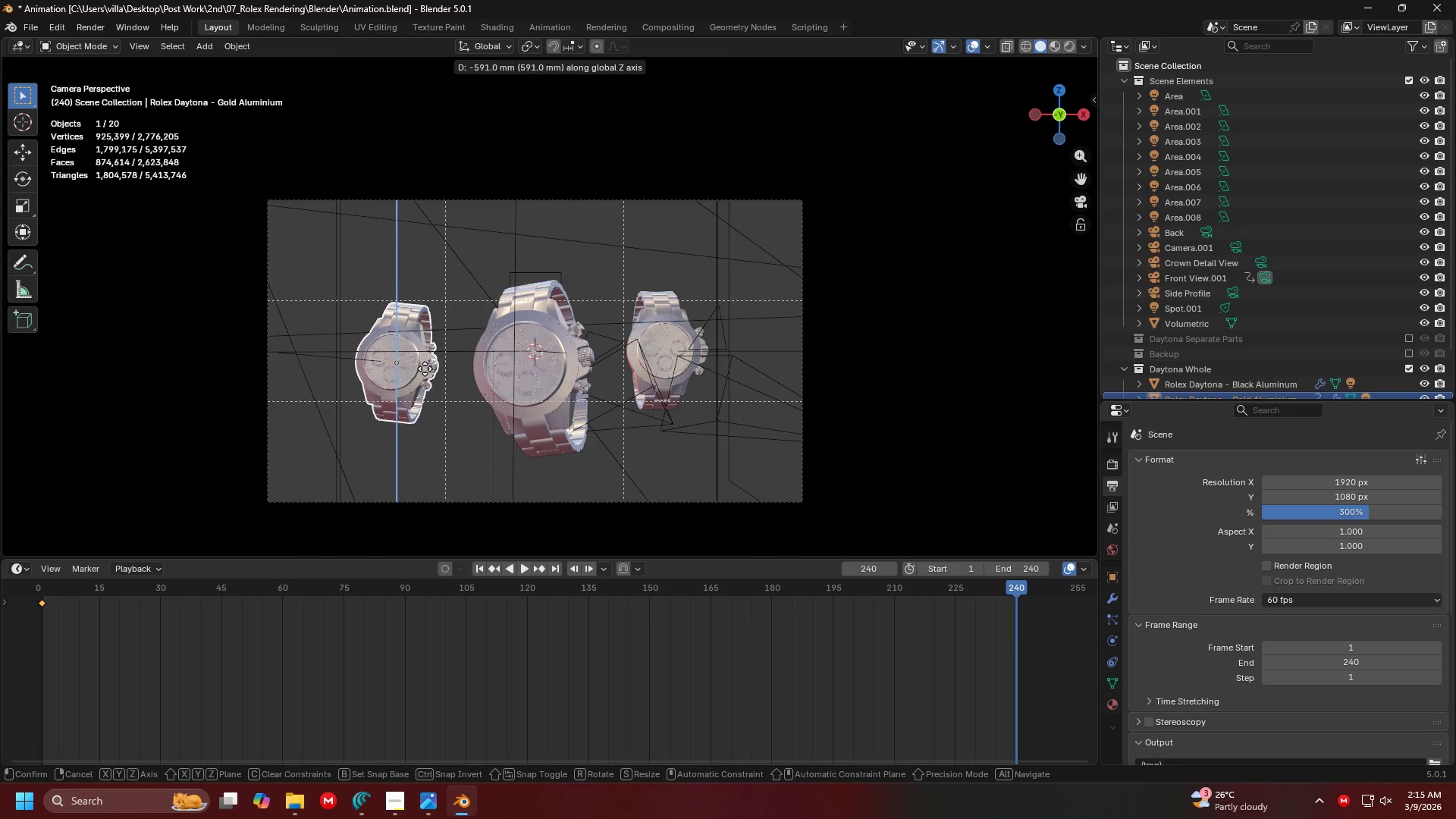 
left_click([424, 372])
 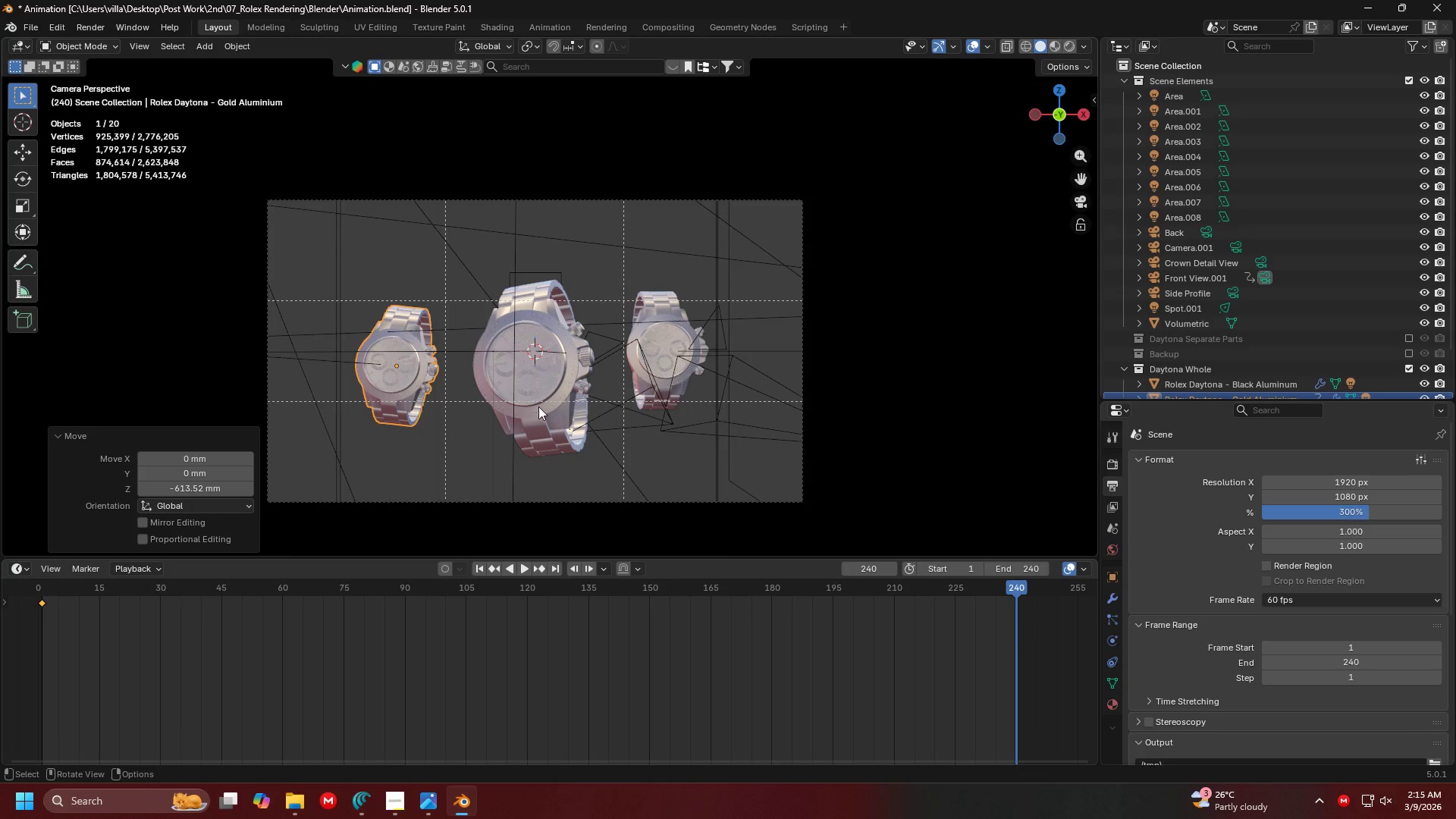 
type(rx)
 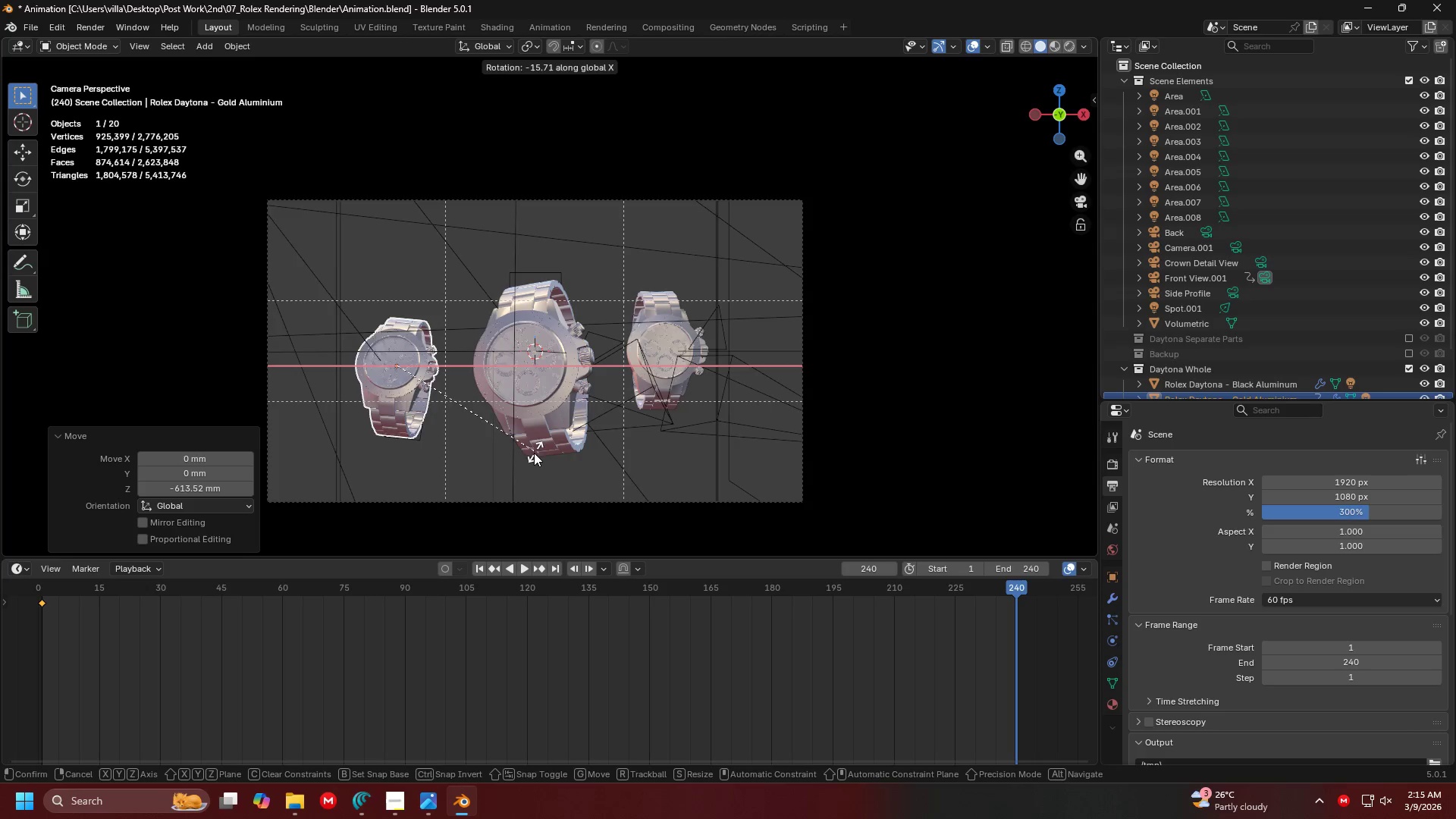 
wait(5.16)
 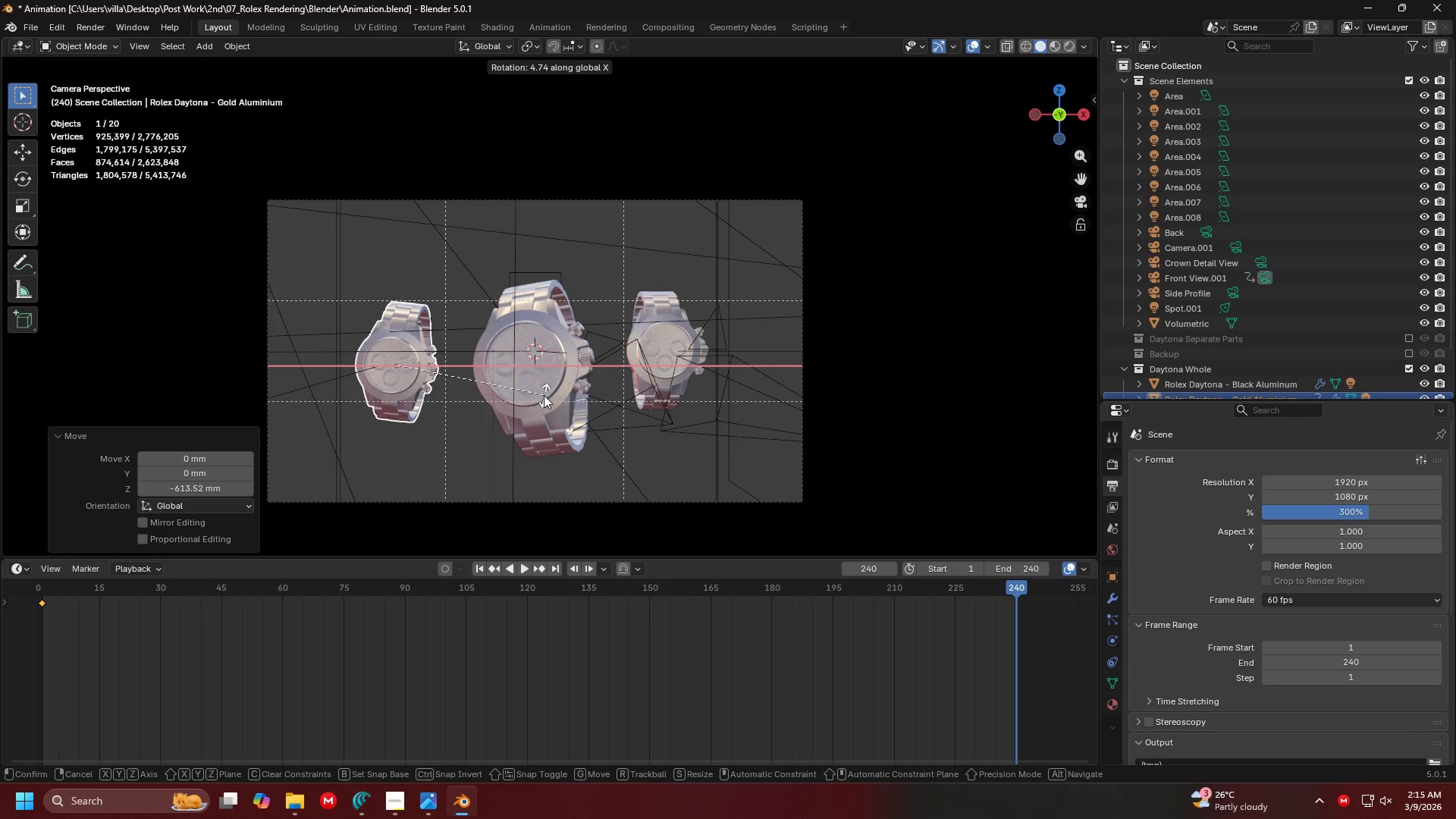 
left_click([535, 438])
 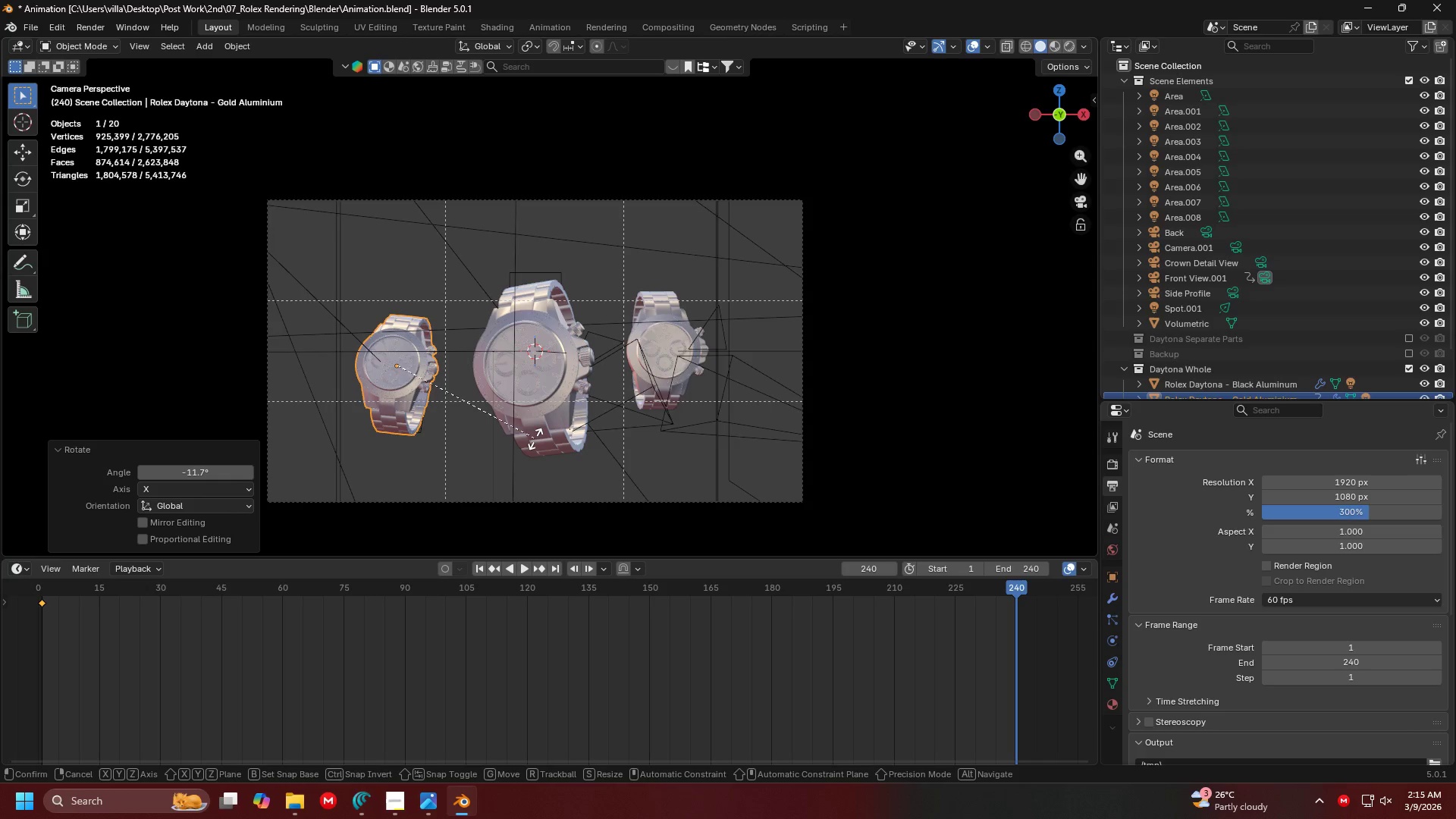 
type(ry)
 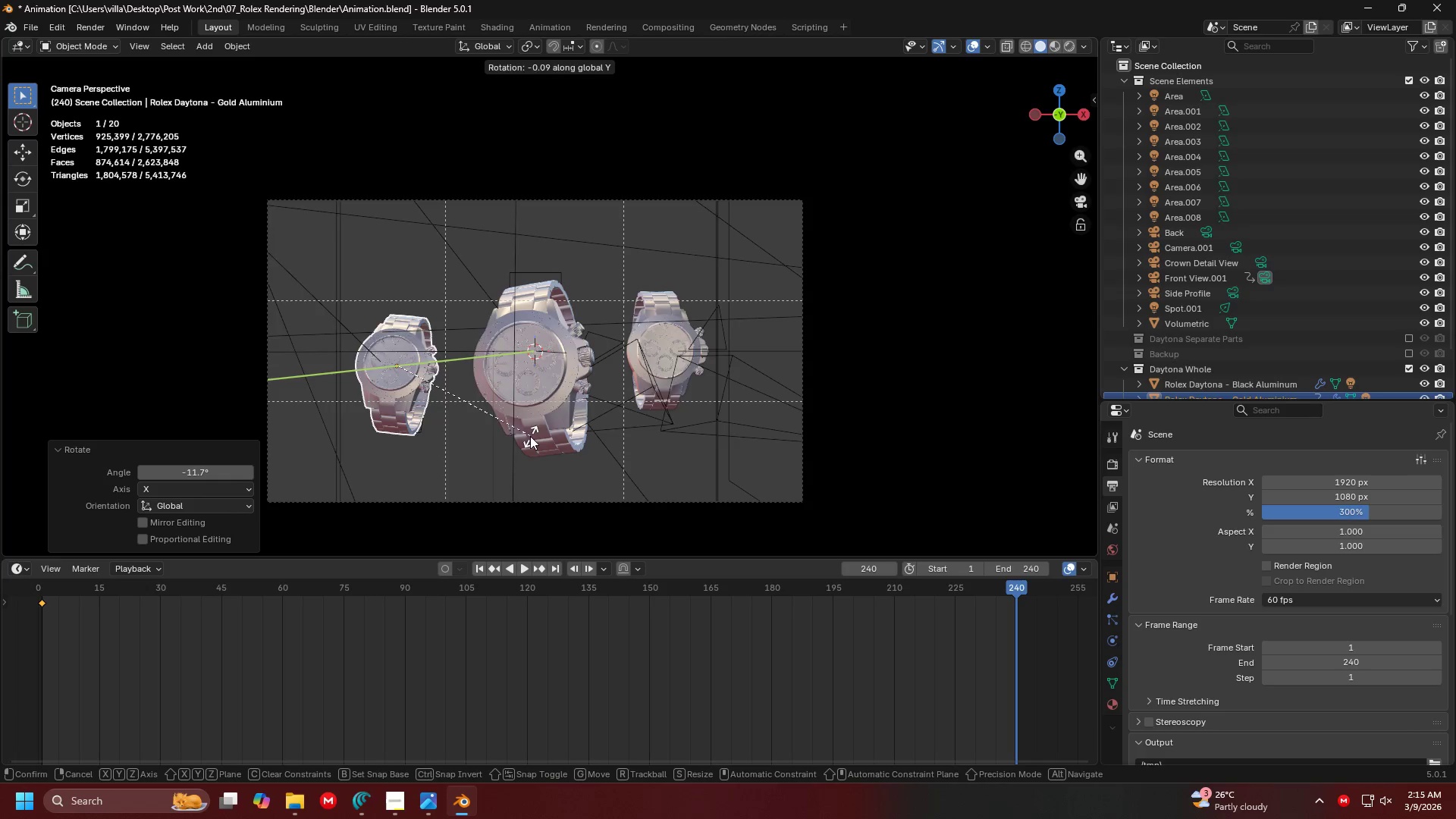 
left_click([514, 451])
 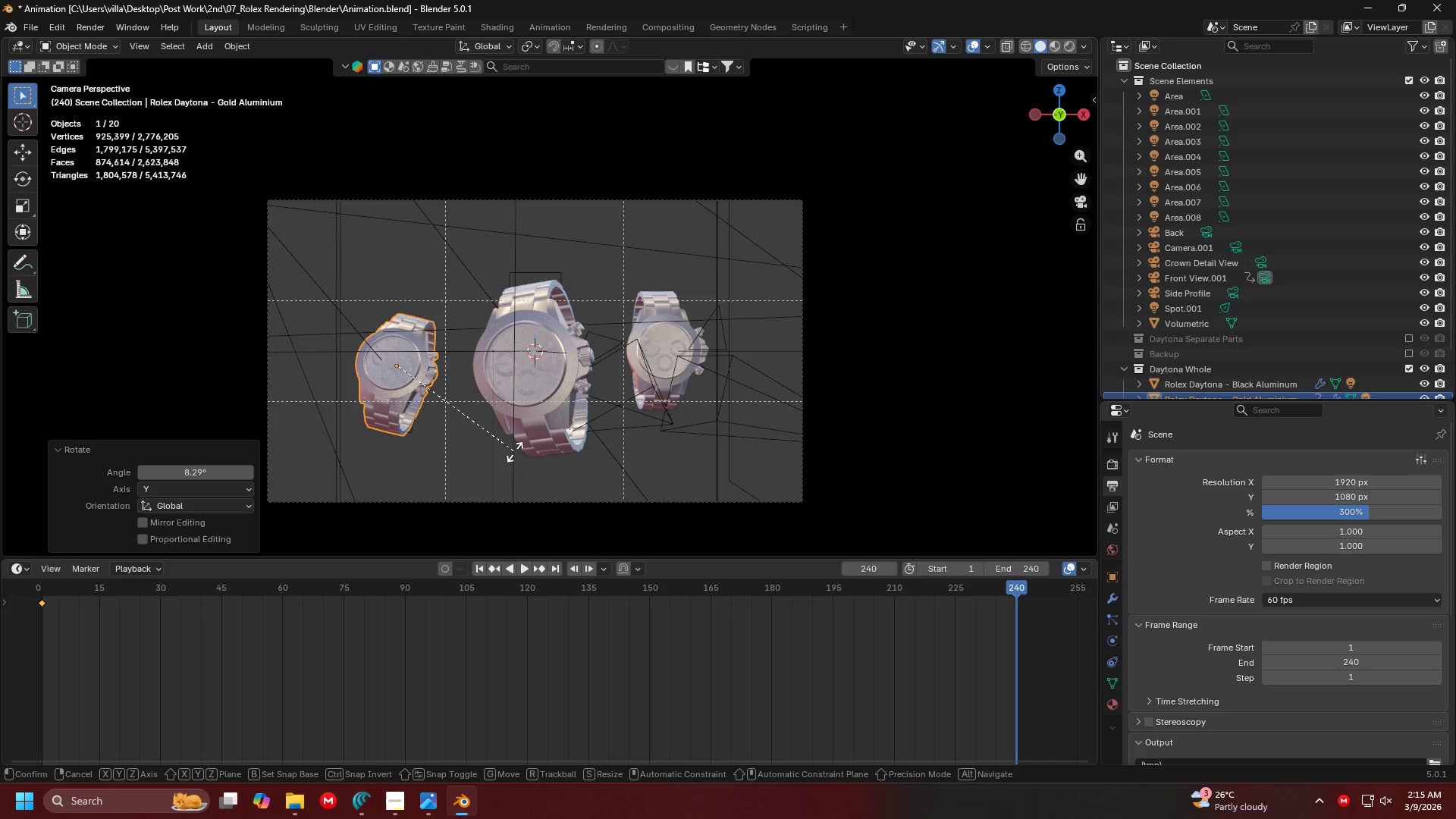 
type(rz)
 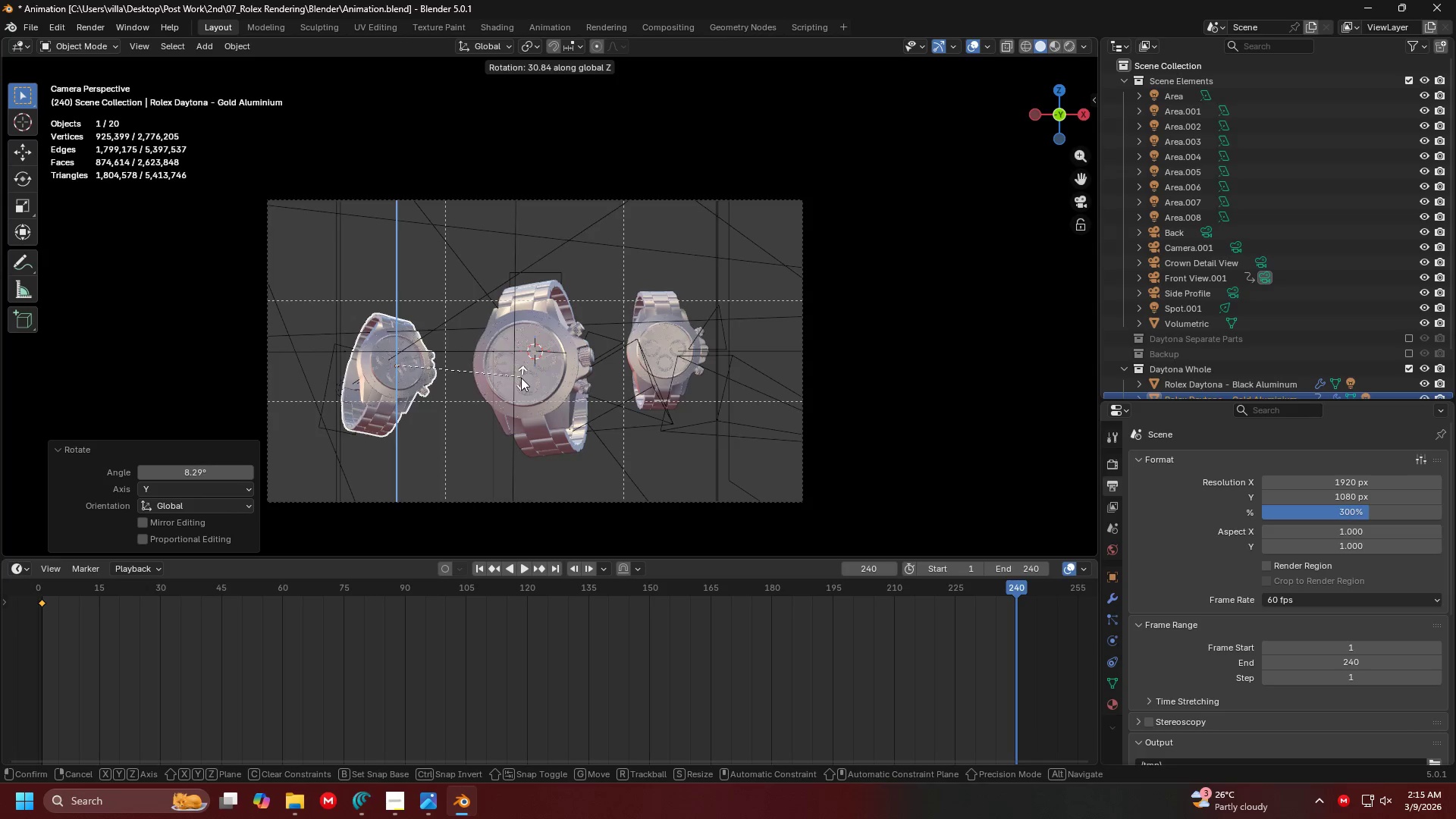 
left_click([522, 378])
 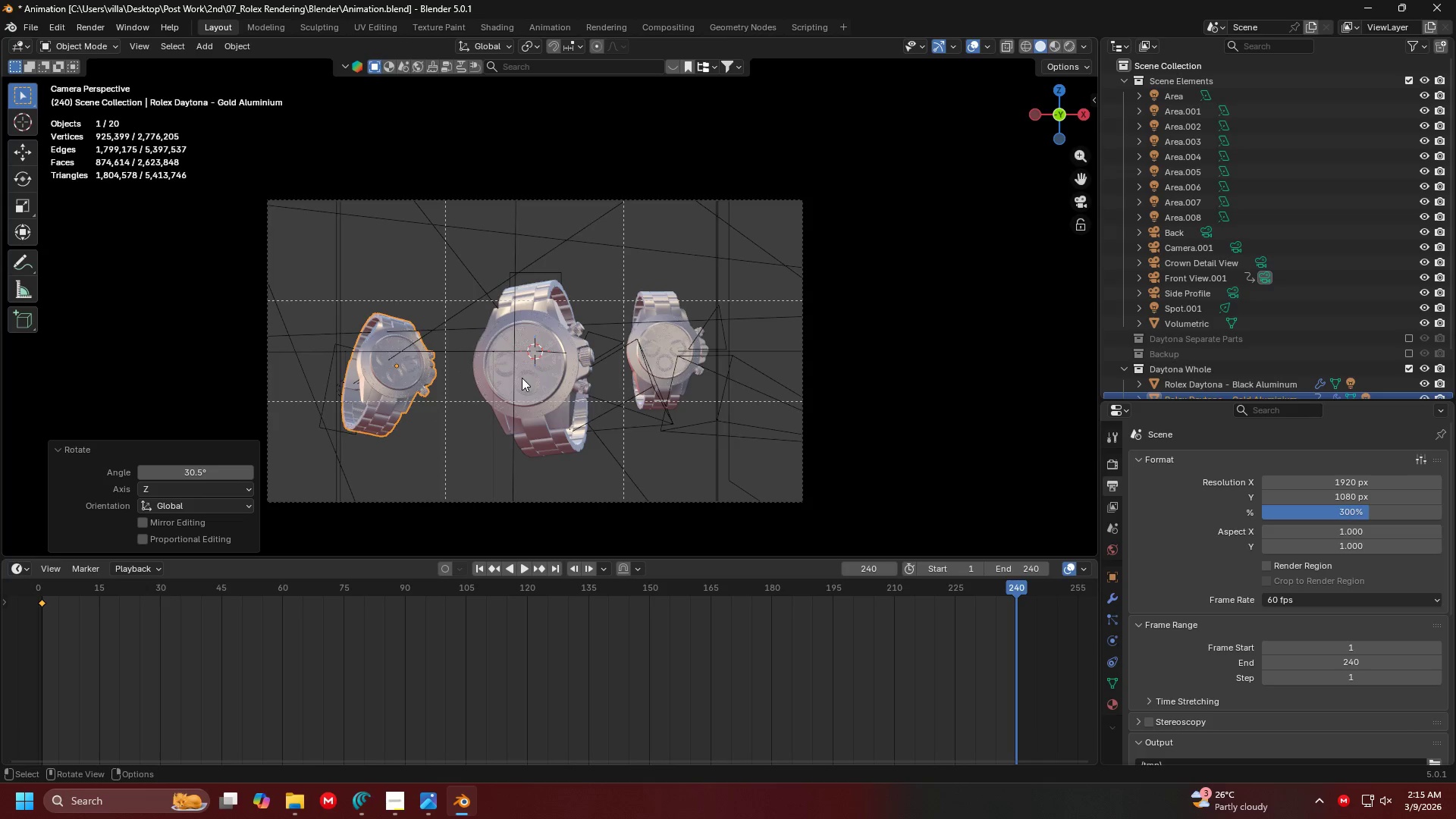 
key(G)
 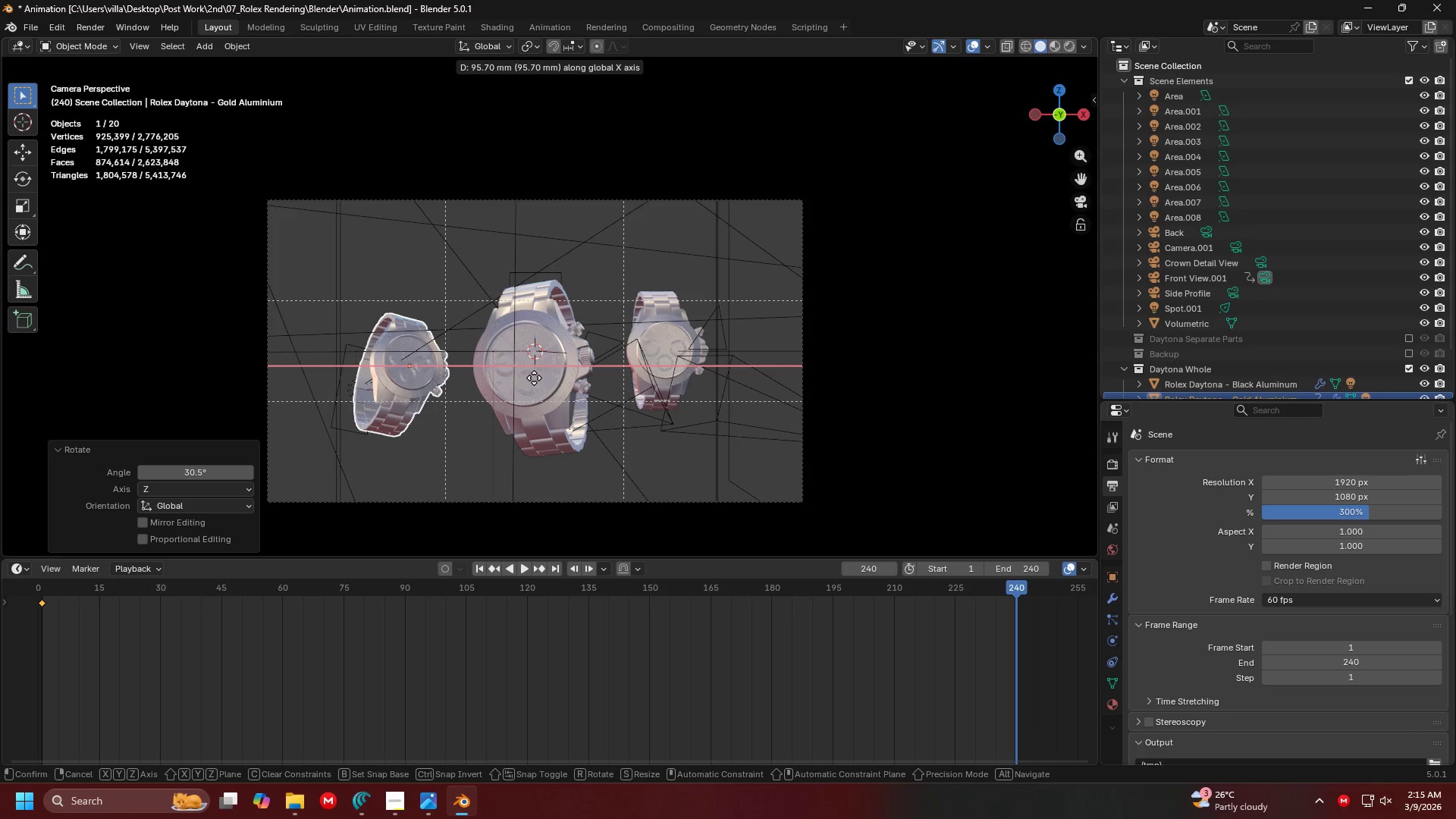 
left_click([531, 378])
 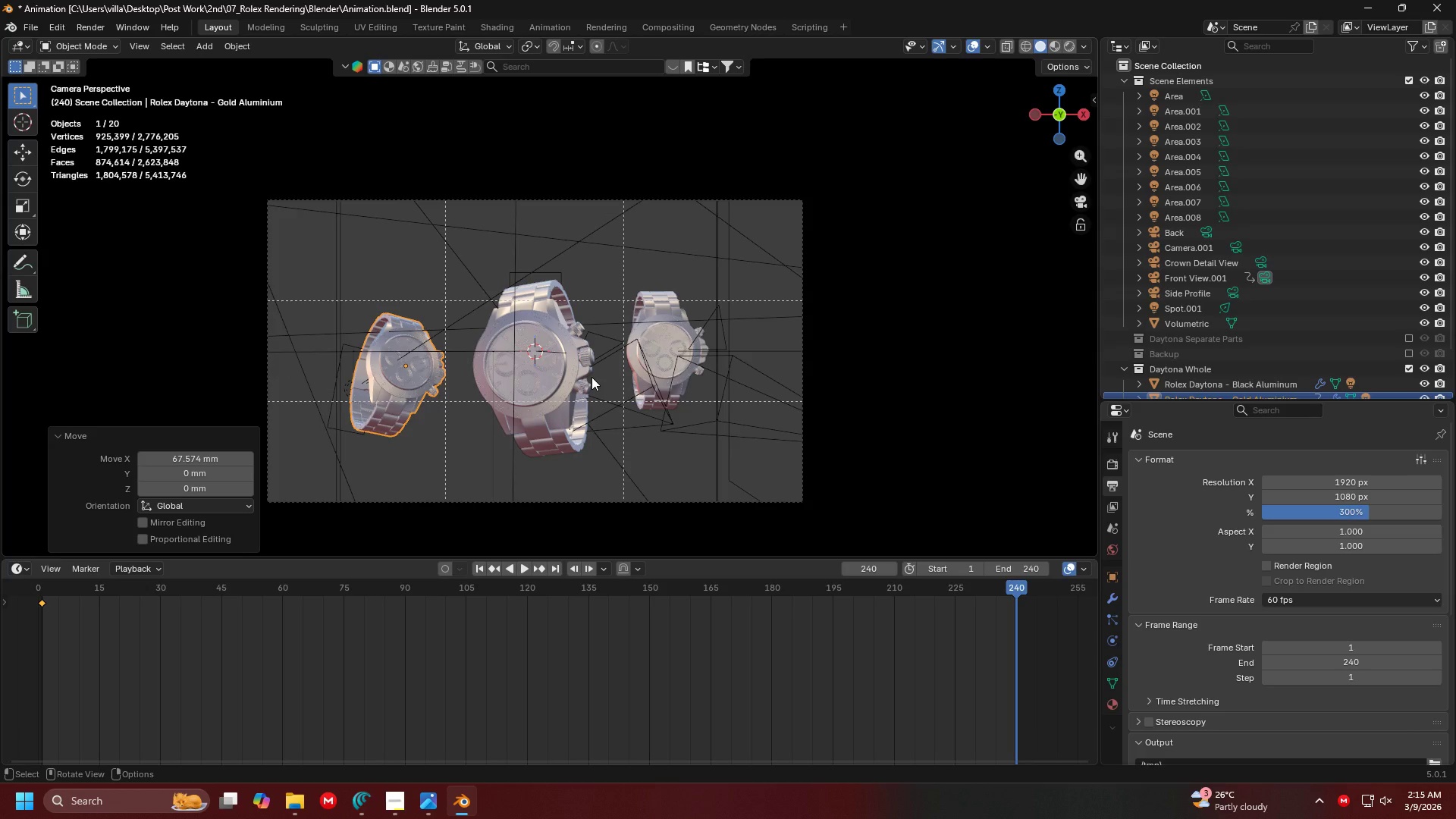 
key(I)
 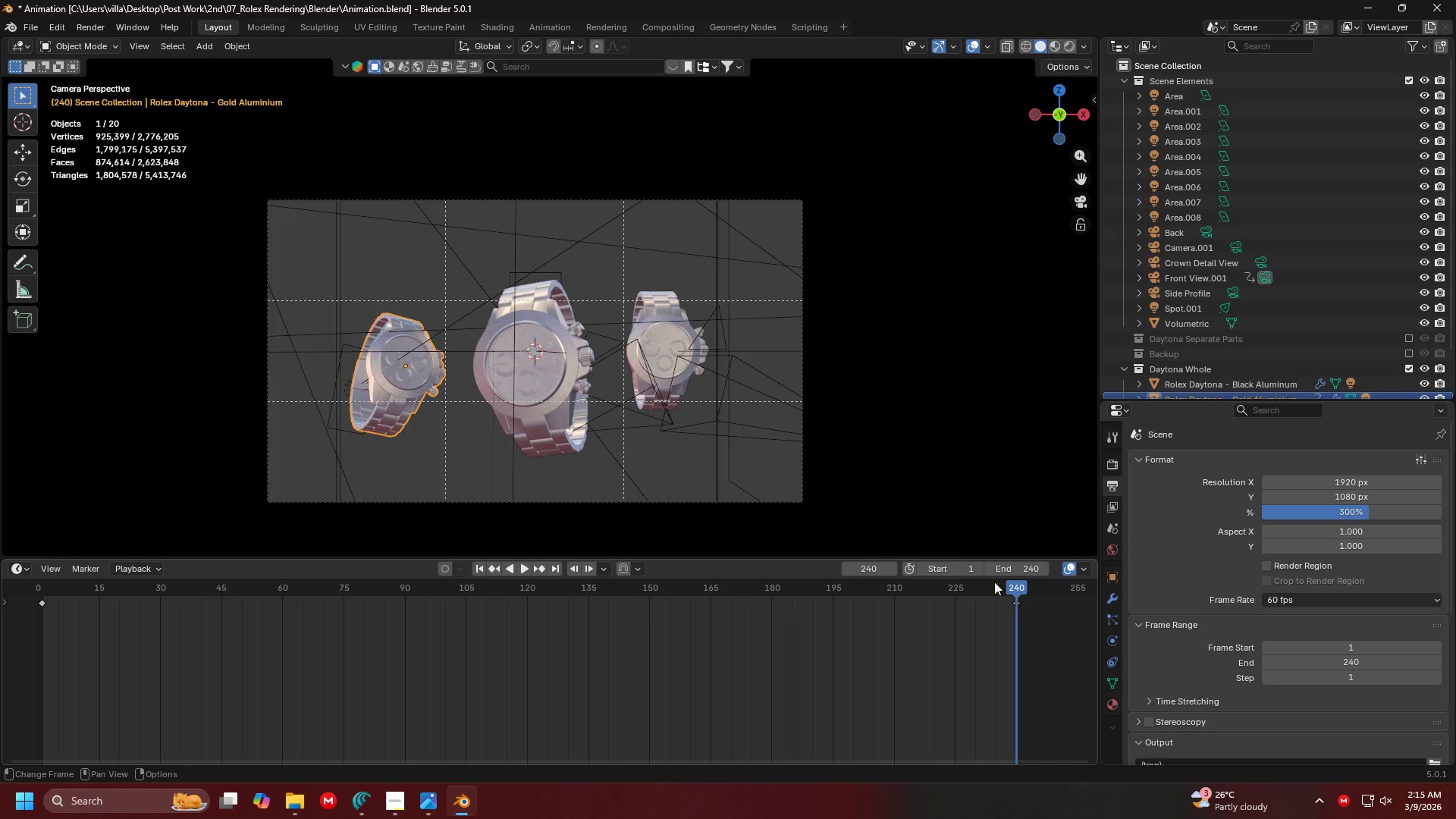 
left_click_drag(start_coordinate=[1016, 587], to_coordinate=[1040, 551])
 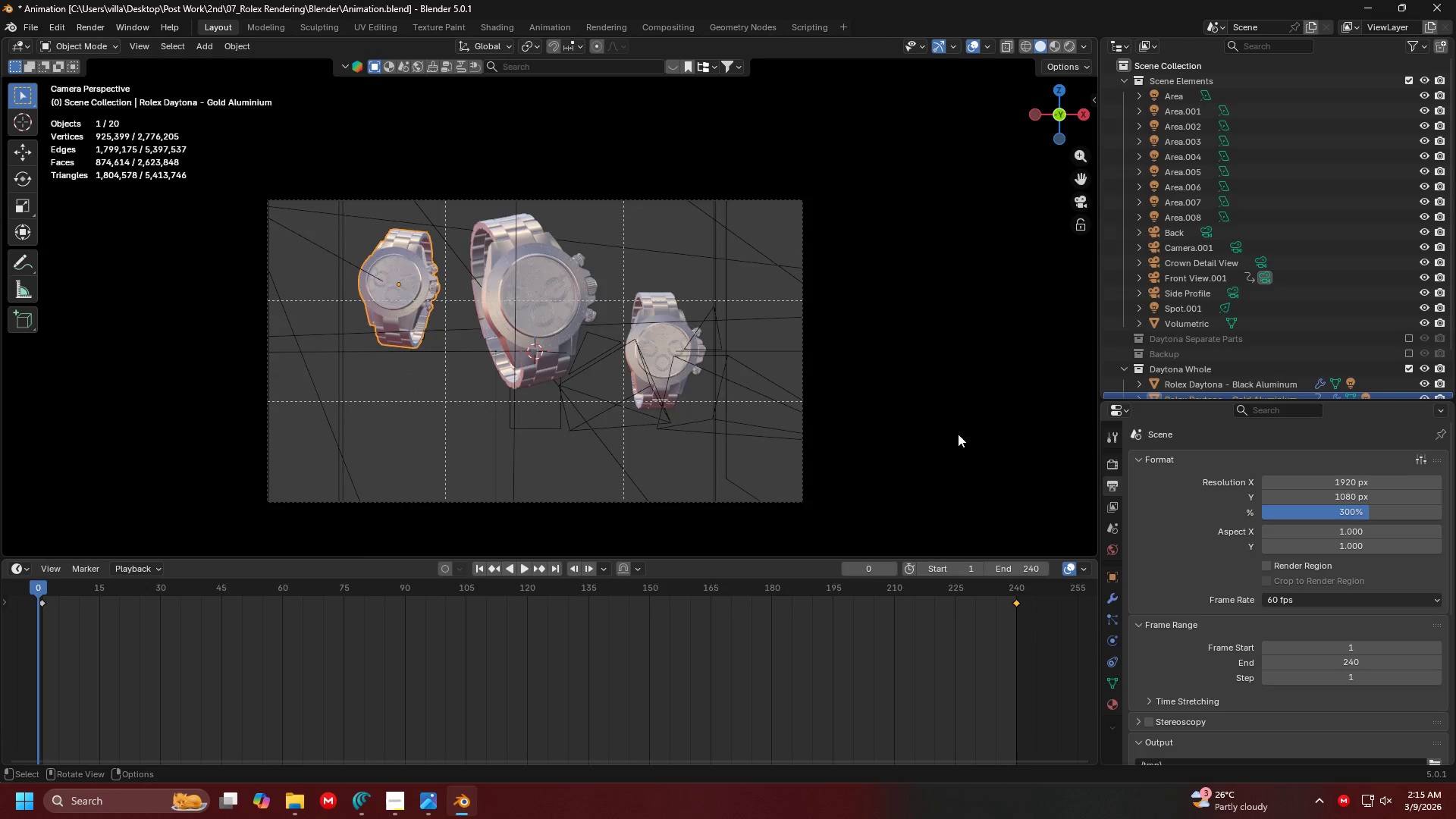 
key(Space)
 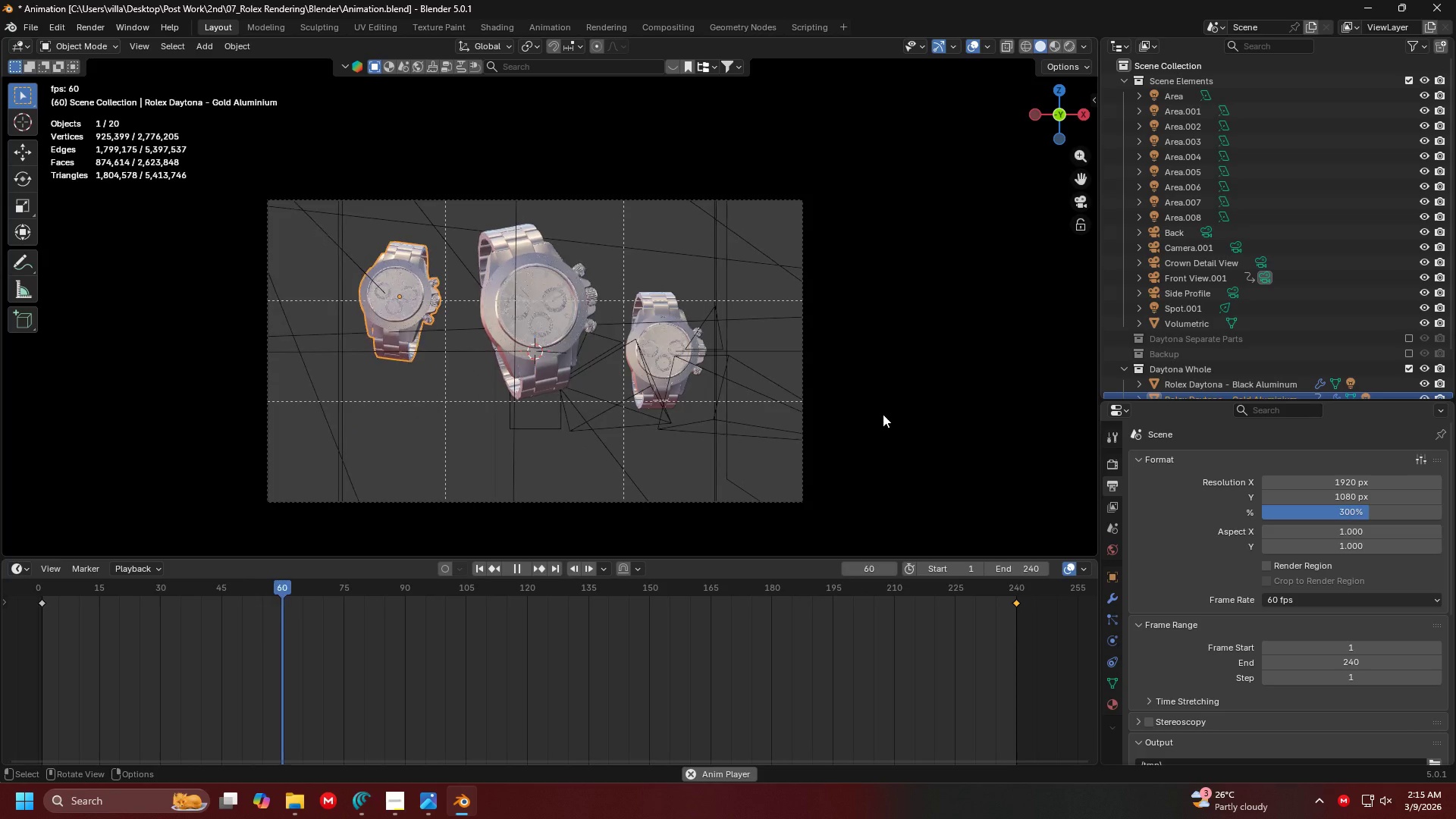 
wait(6.73)
 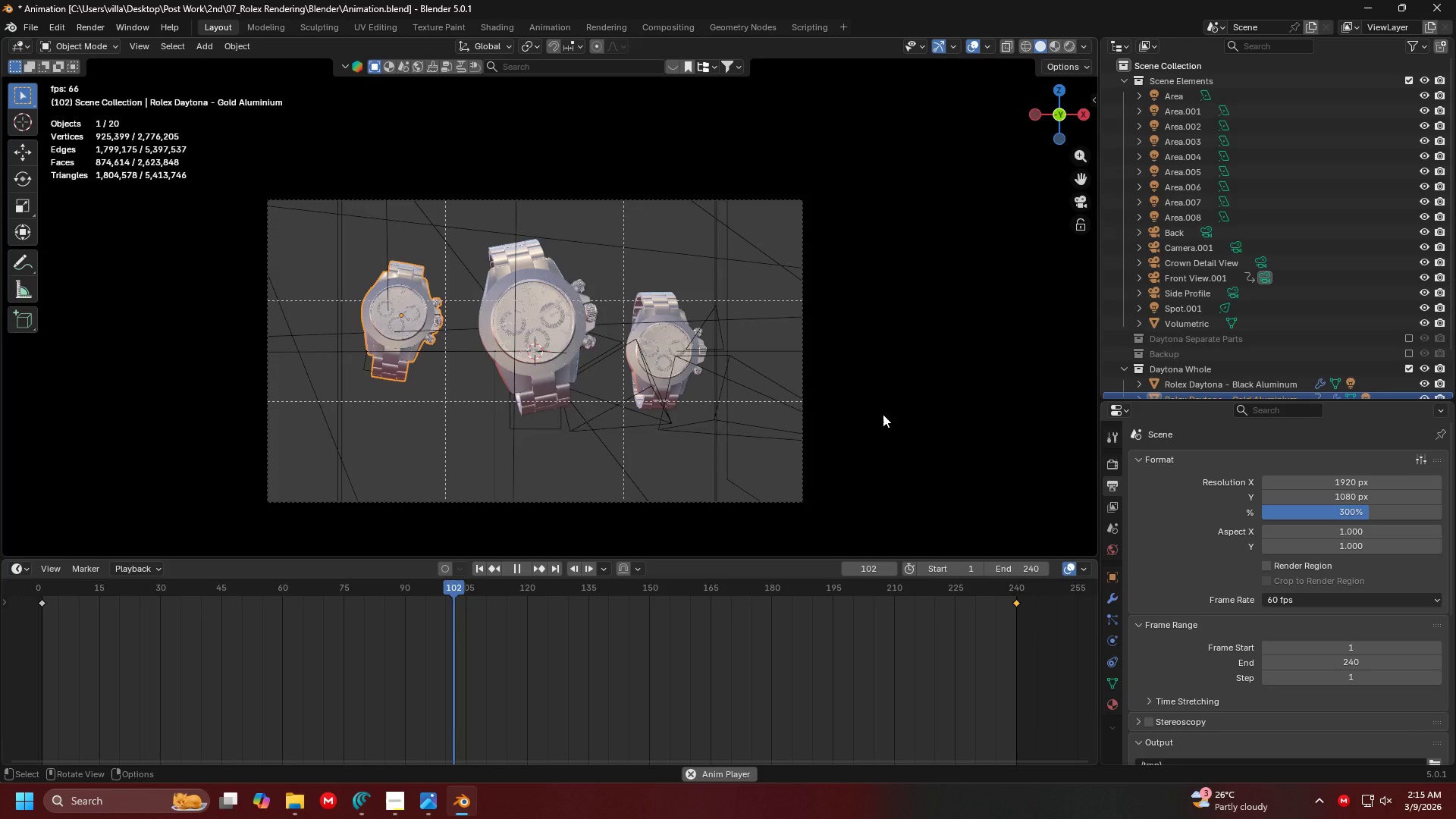 
key(Space)
 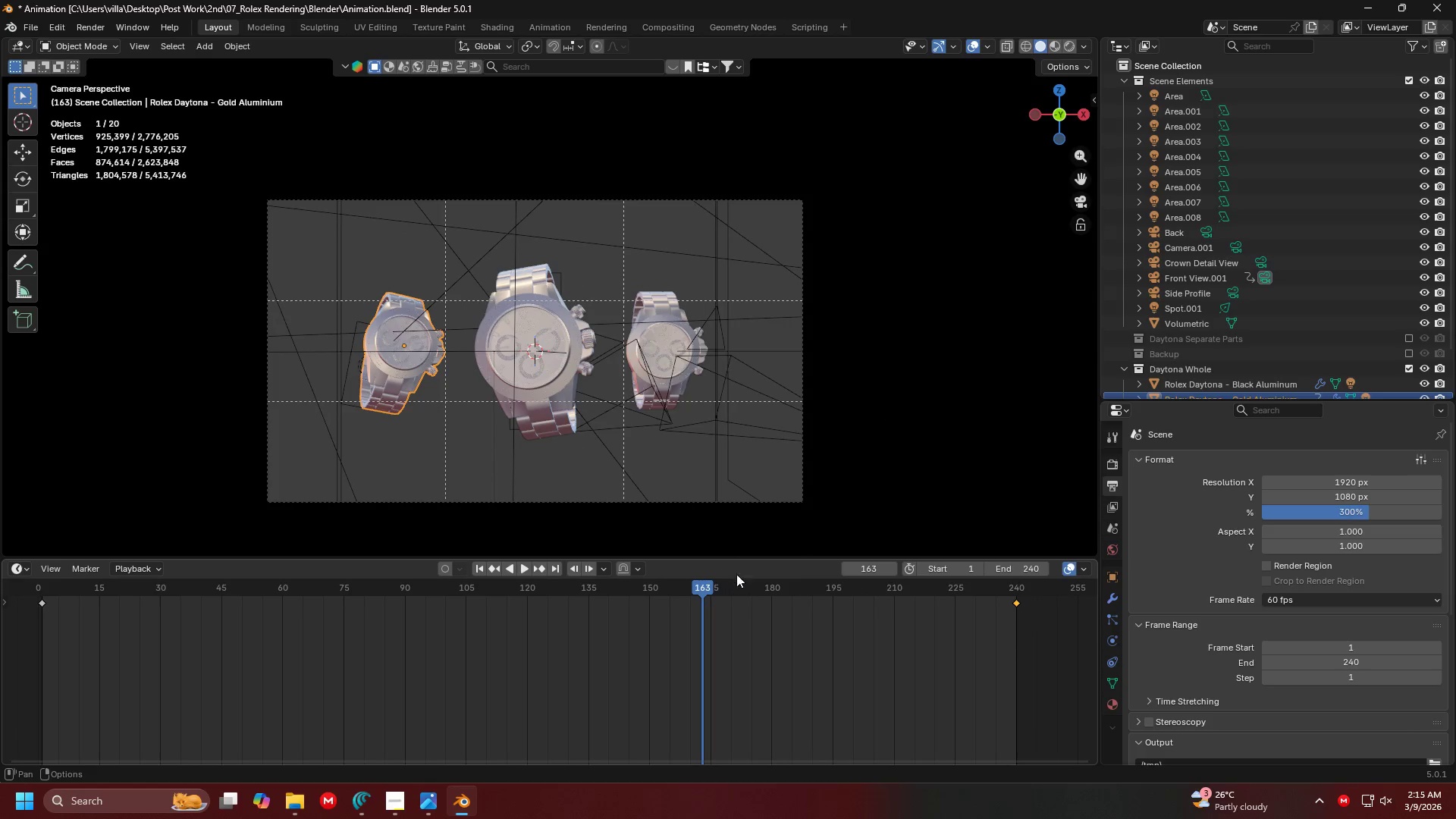 
left_click_drag(start_coordinate=[713, 588], to_coordinate=[41, 600])
 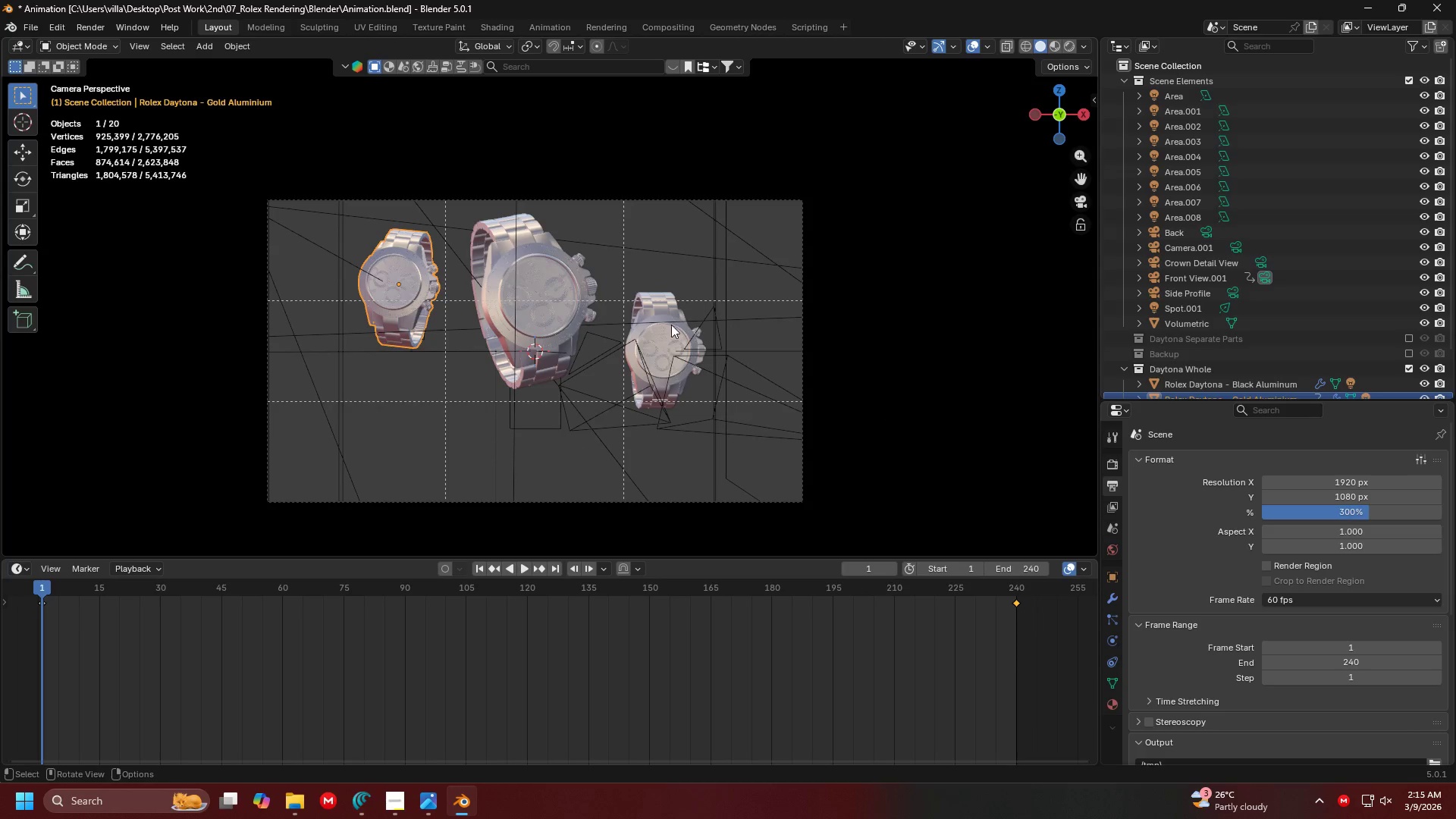 
left_click([672, 311])
 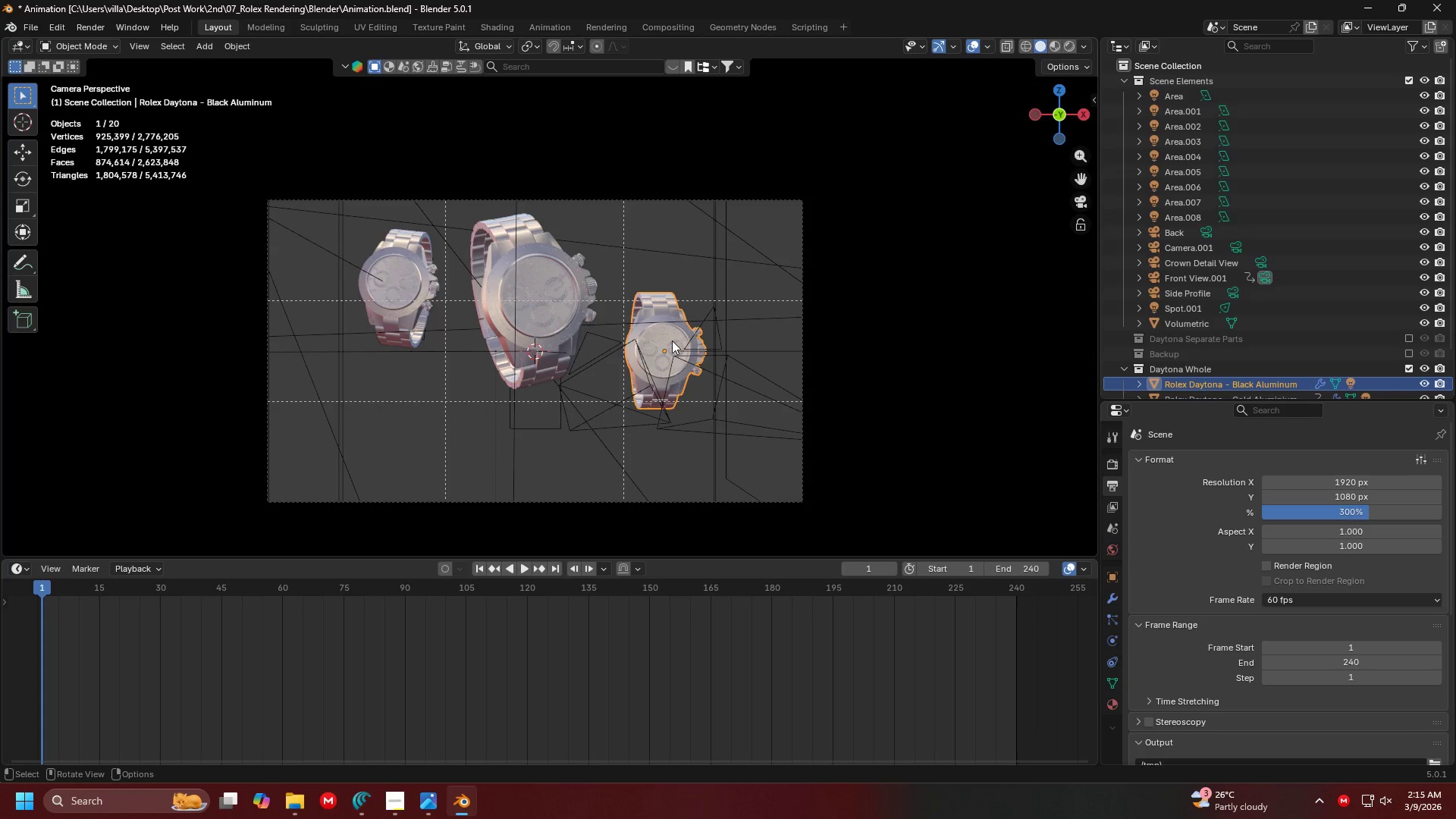 
key(G)
 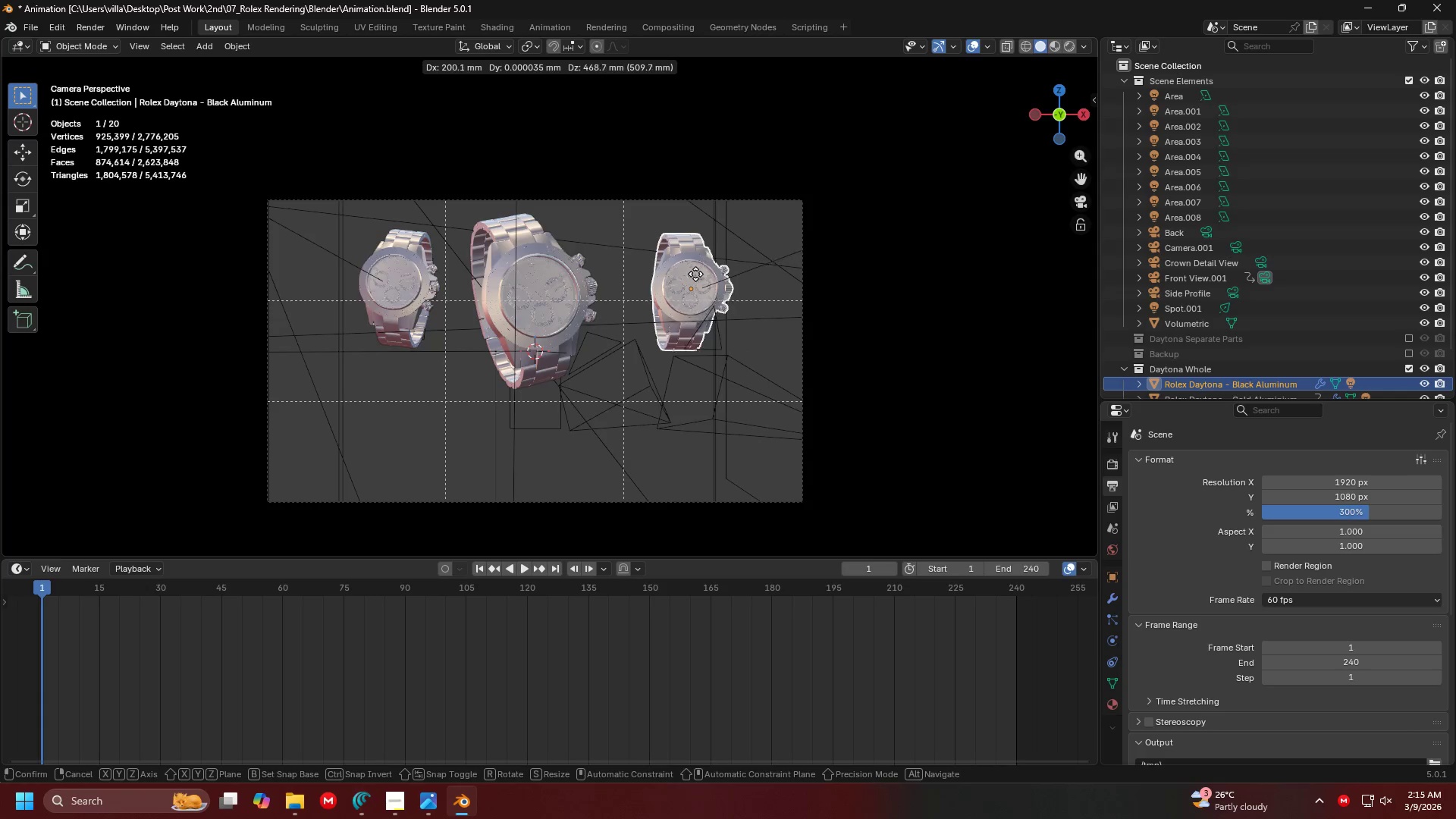 
left_click([692, 268])
 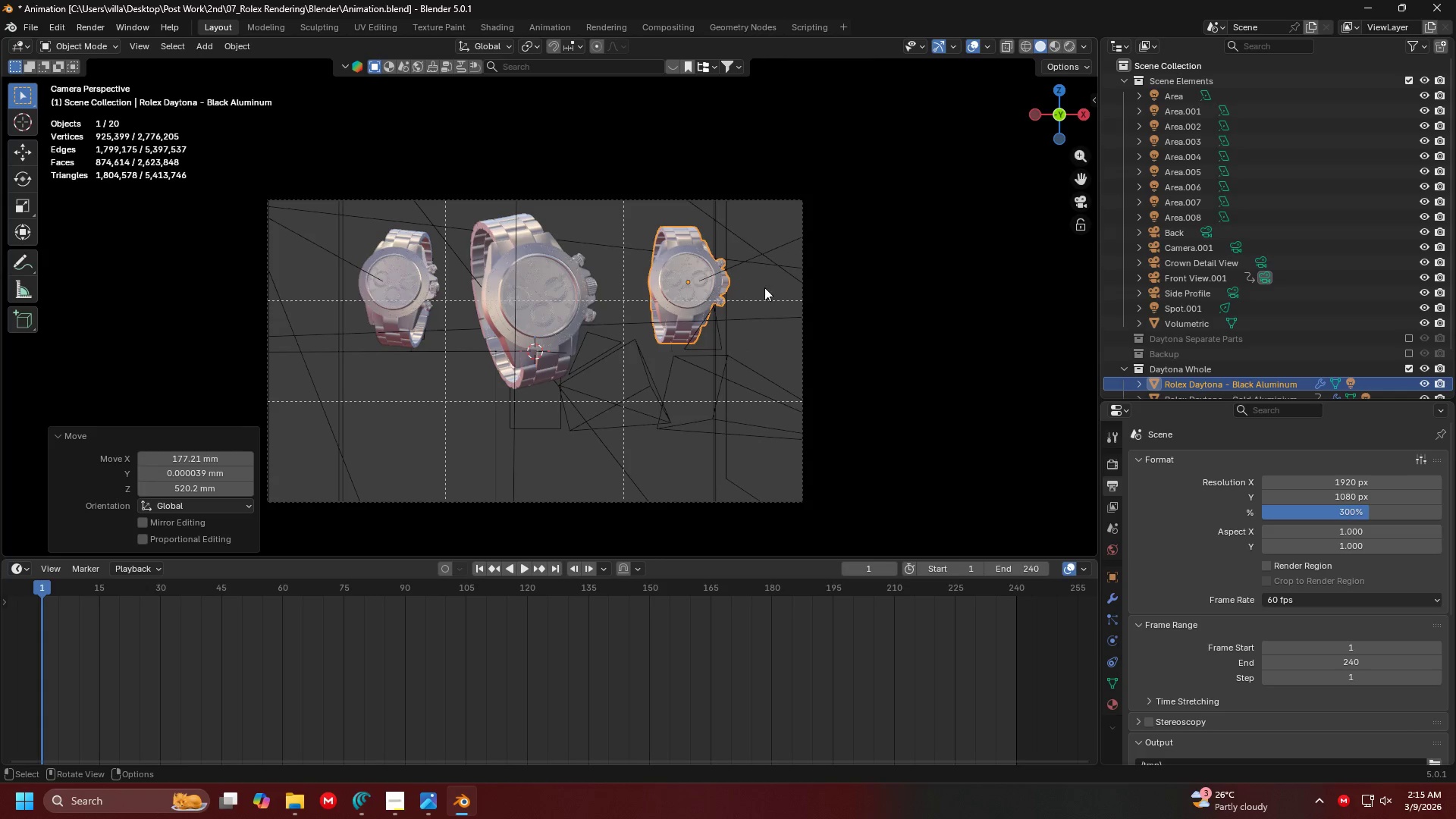 
type(rxz)
 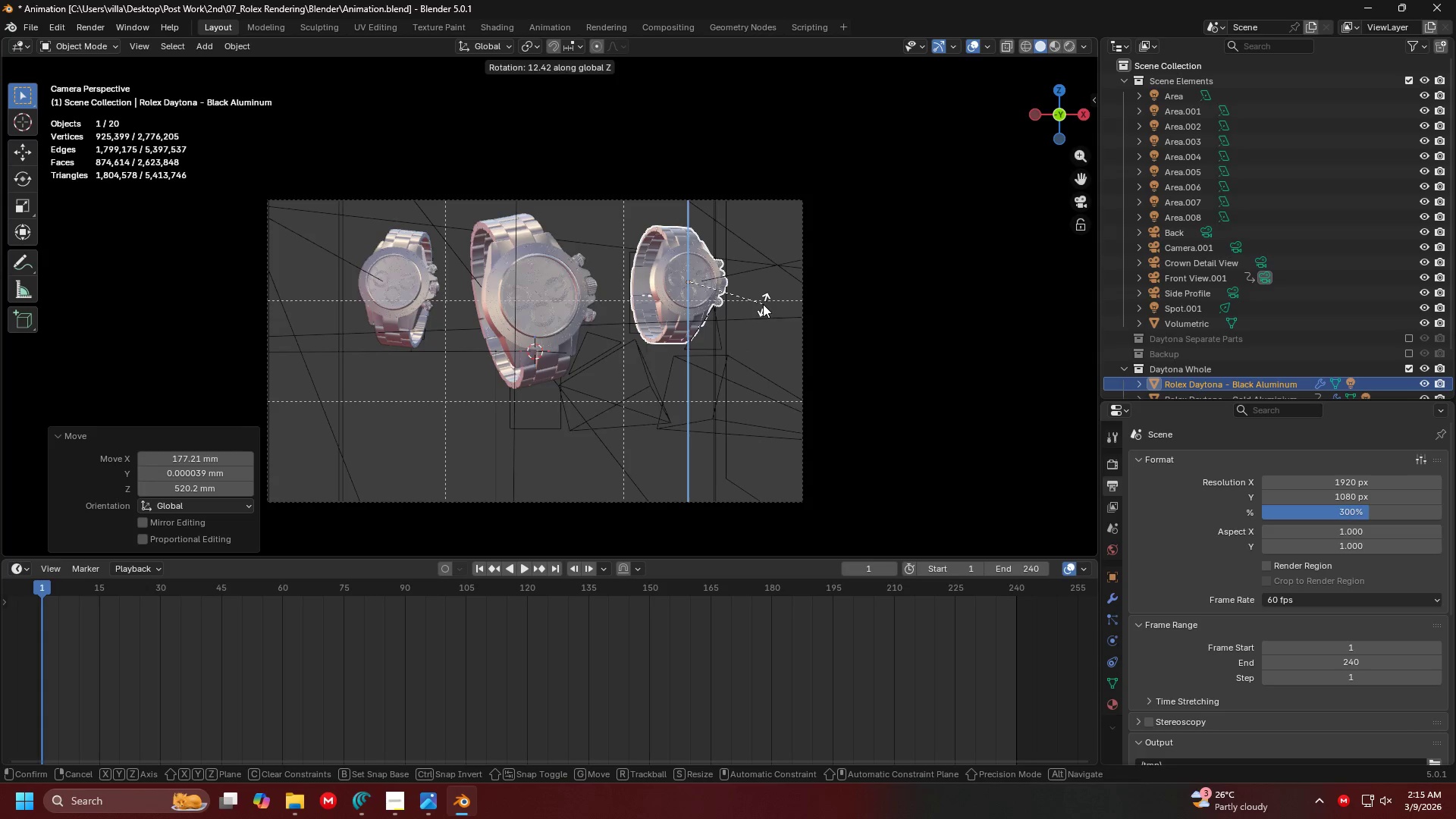 
left_click([763, 303])
 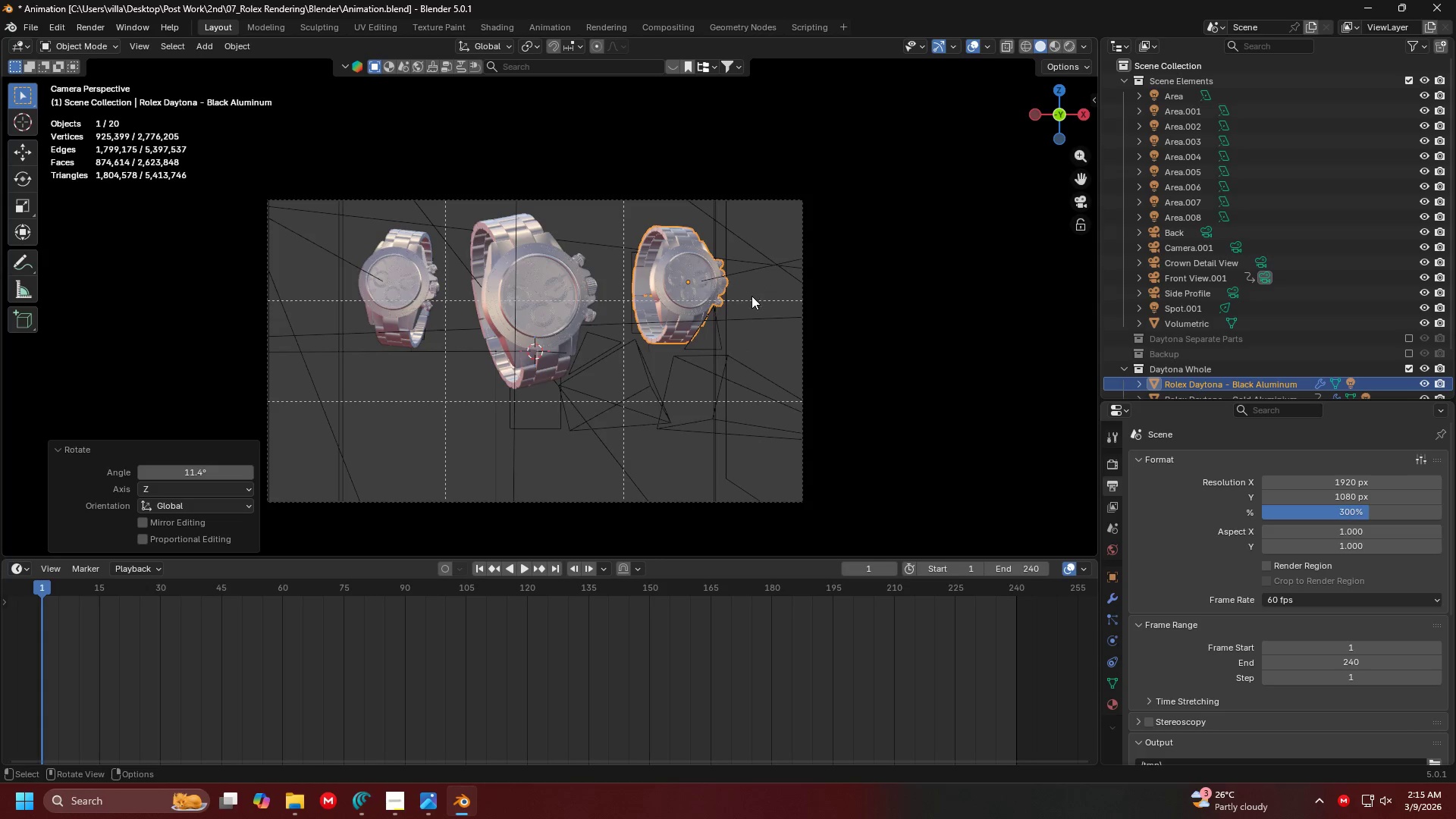 
type(ry)
 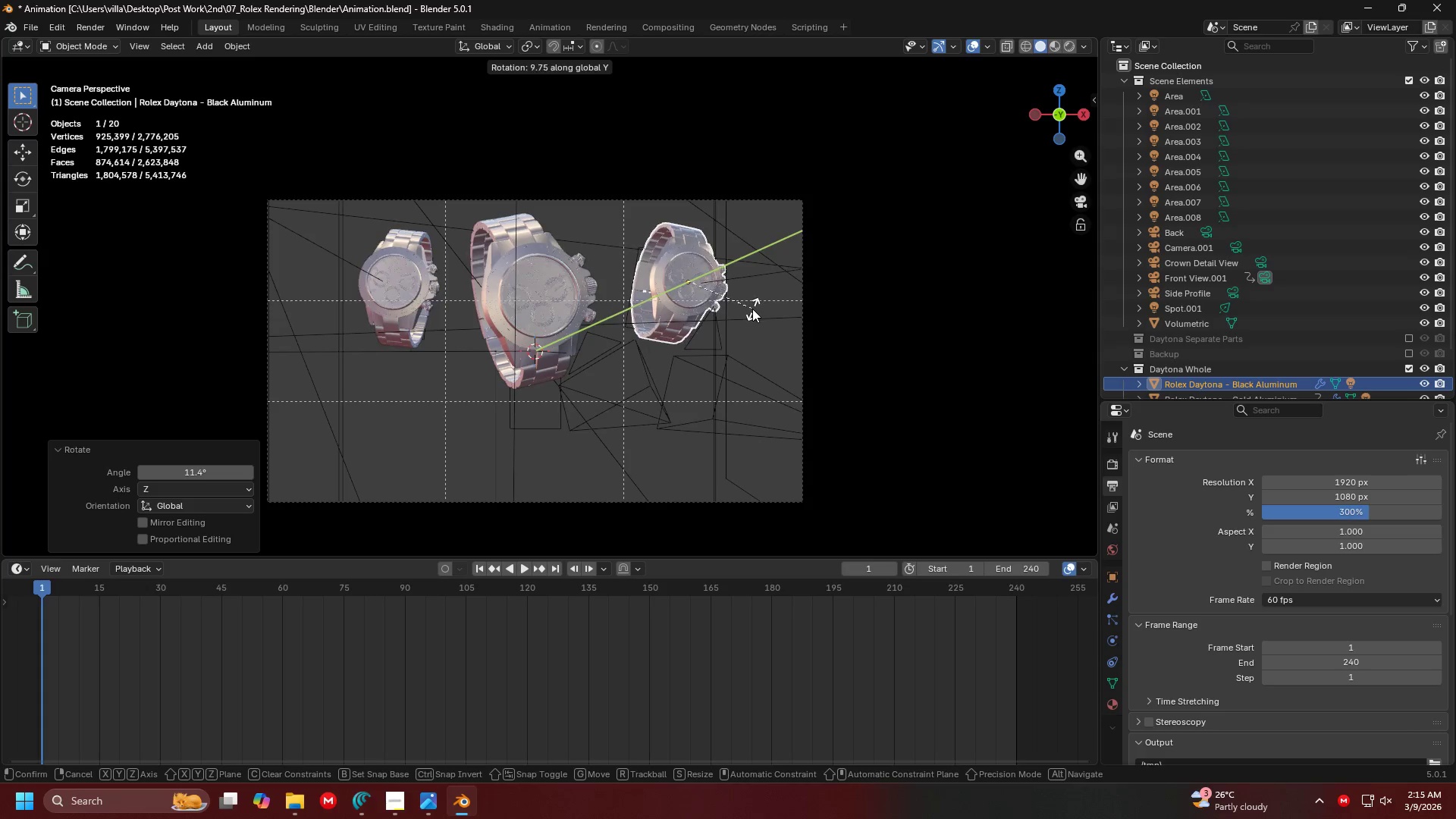 
left_click([752, 310])
 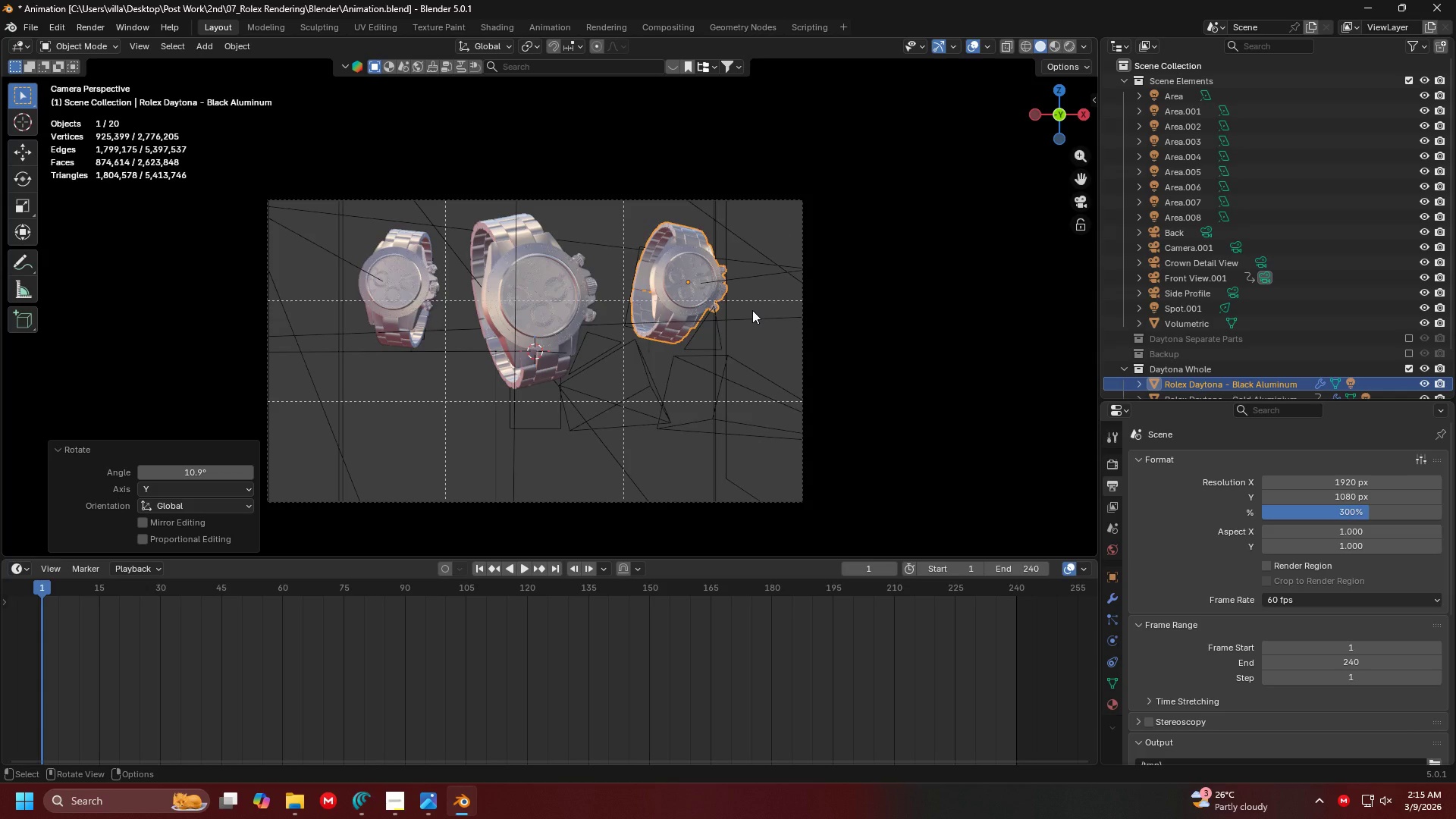 
type(rx)
 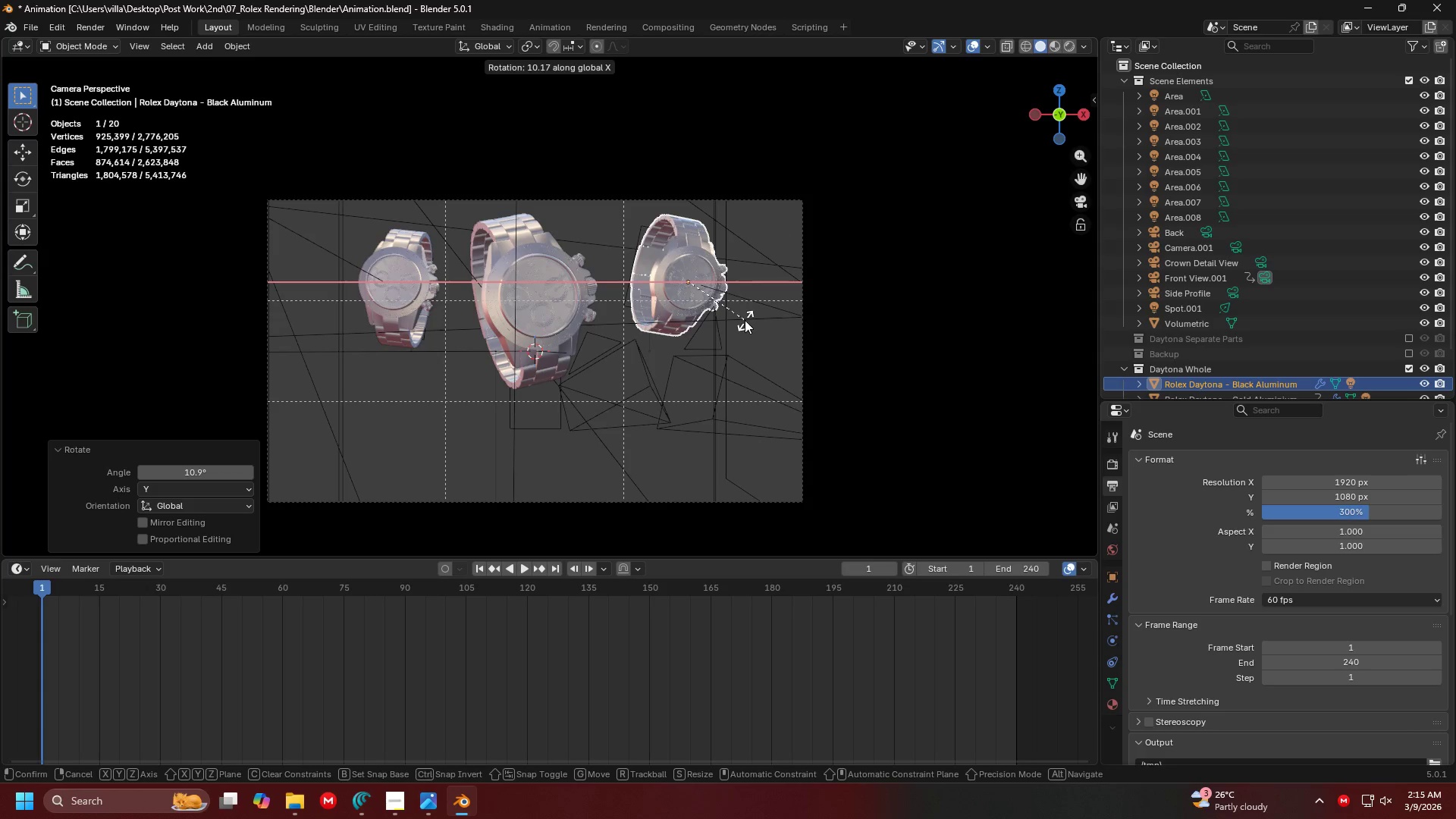 
left_click([745, 320])
 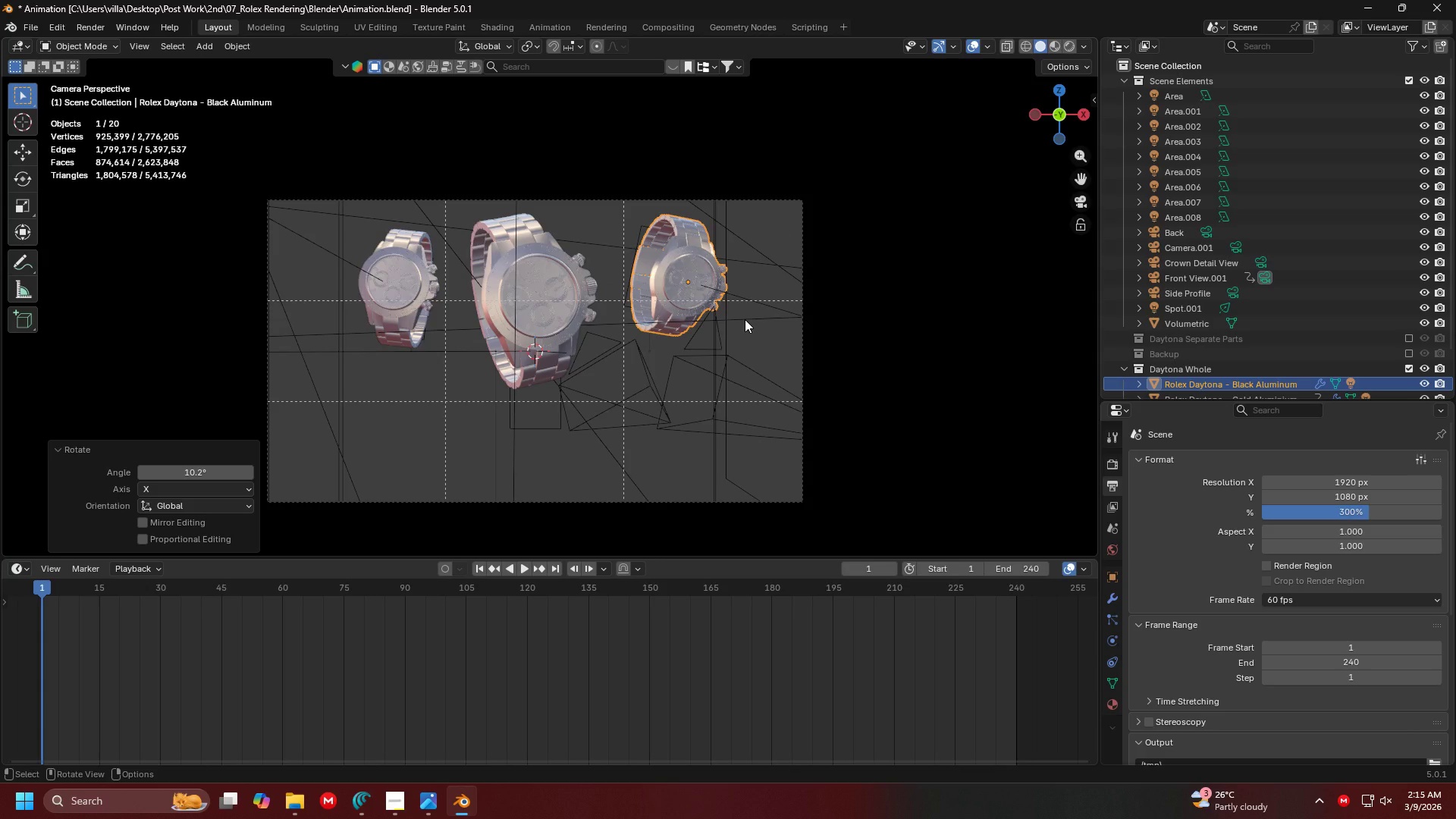 
key(I)
 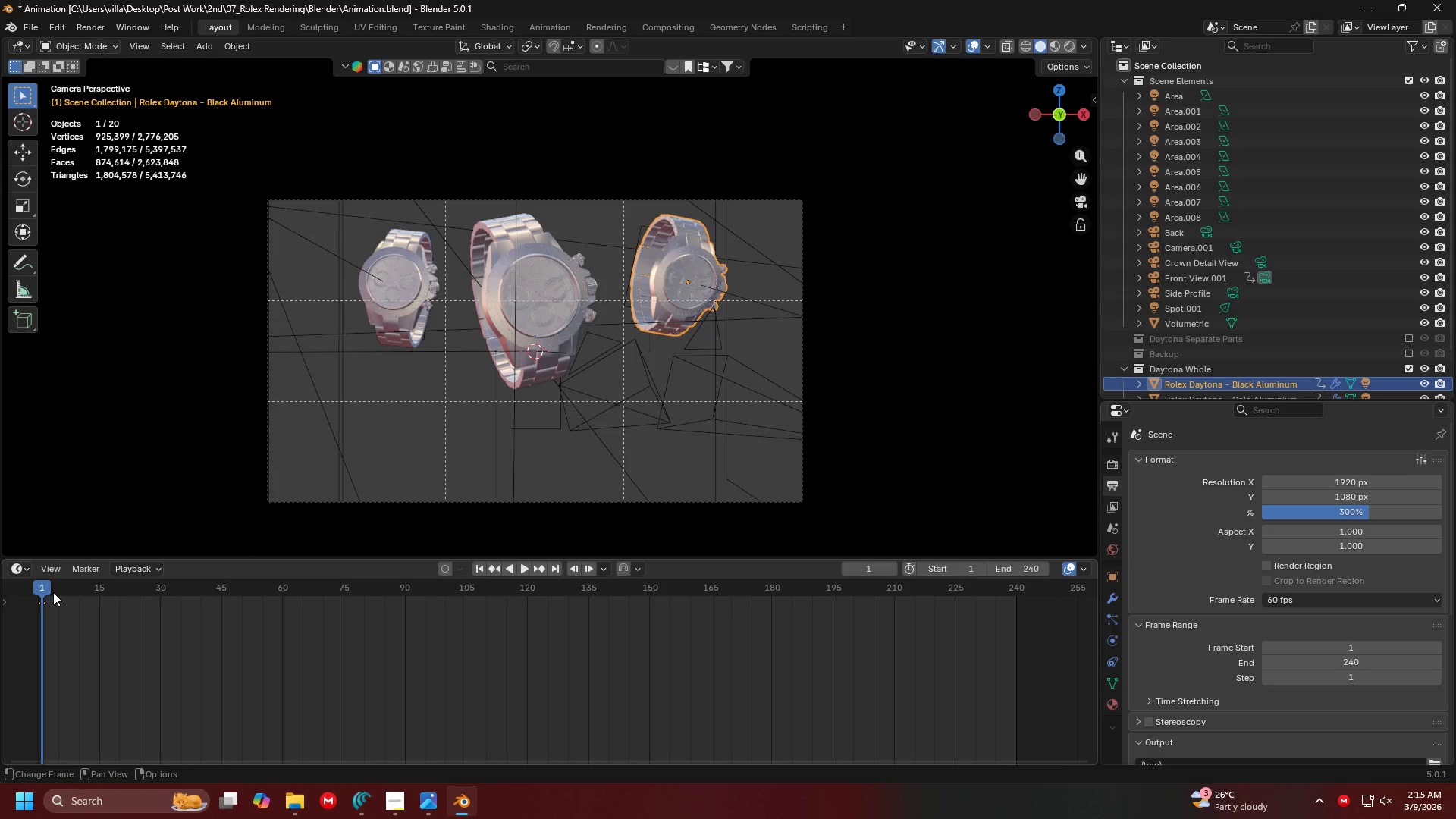 
left_click_drag(start_coordinate=[46, 588], to_coordinate=[1017, 579])
 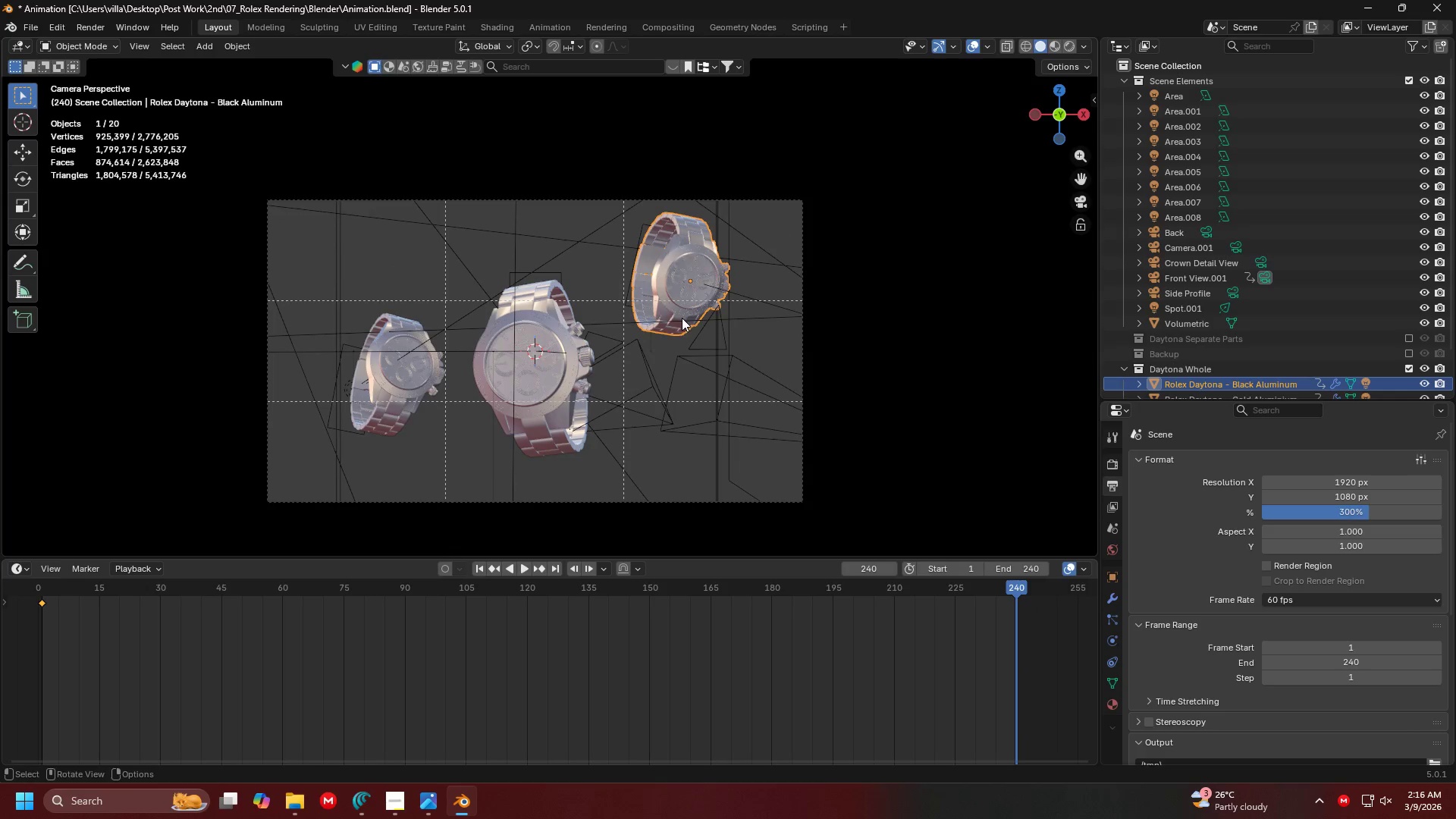 
key(G)
 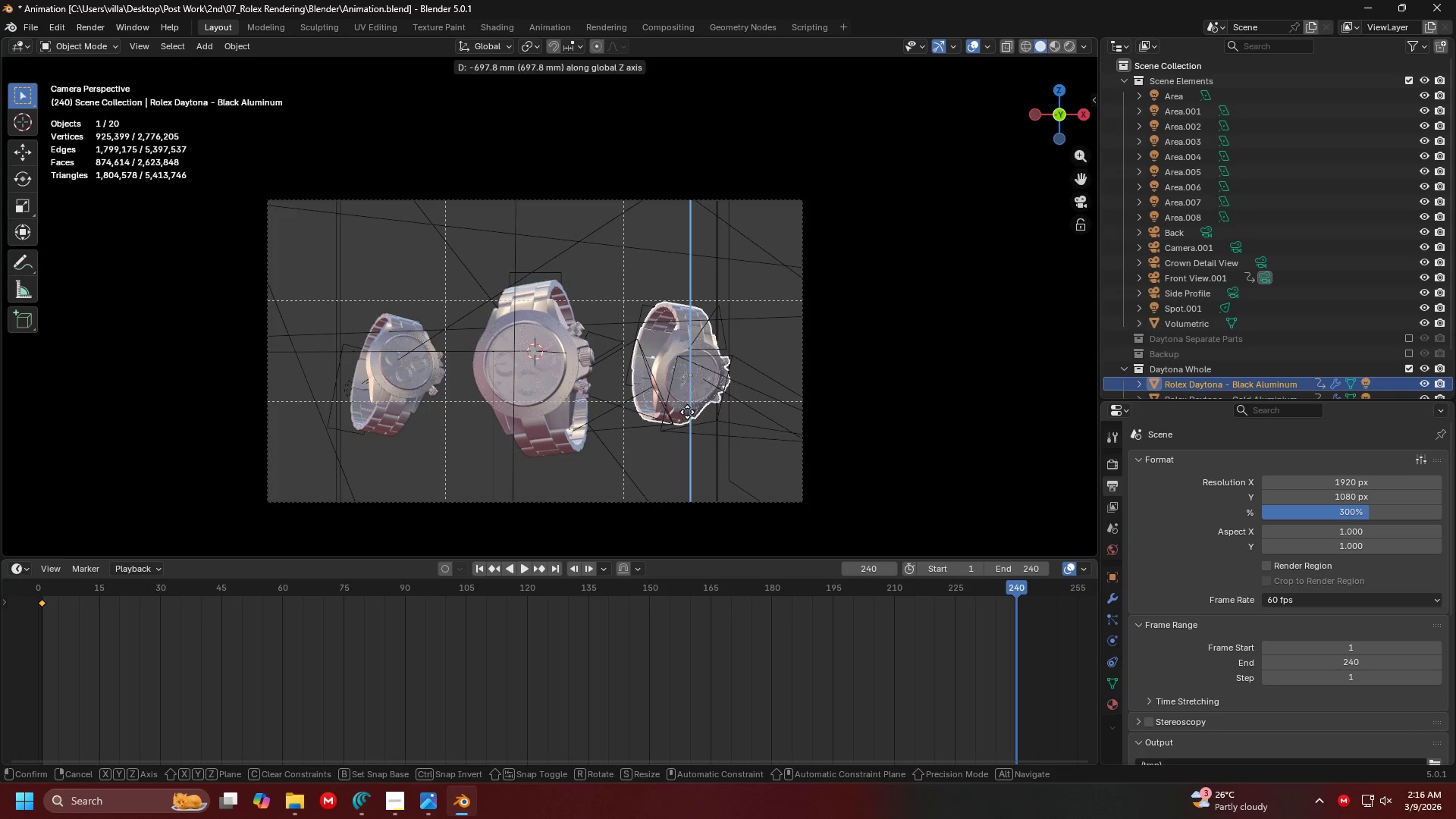 
left_click([691, 415])
 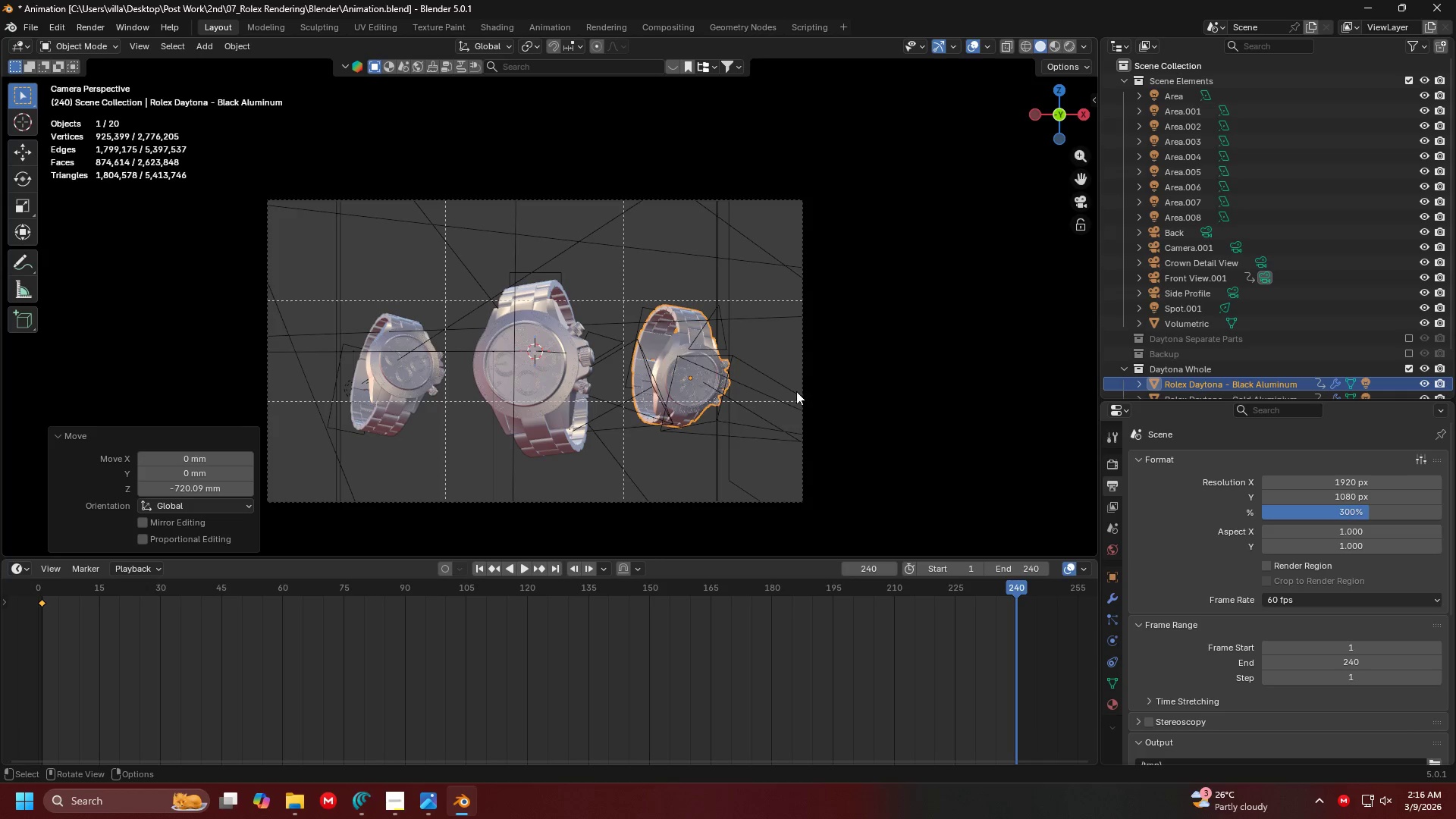 
type(rx)
 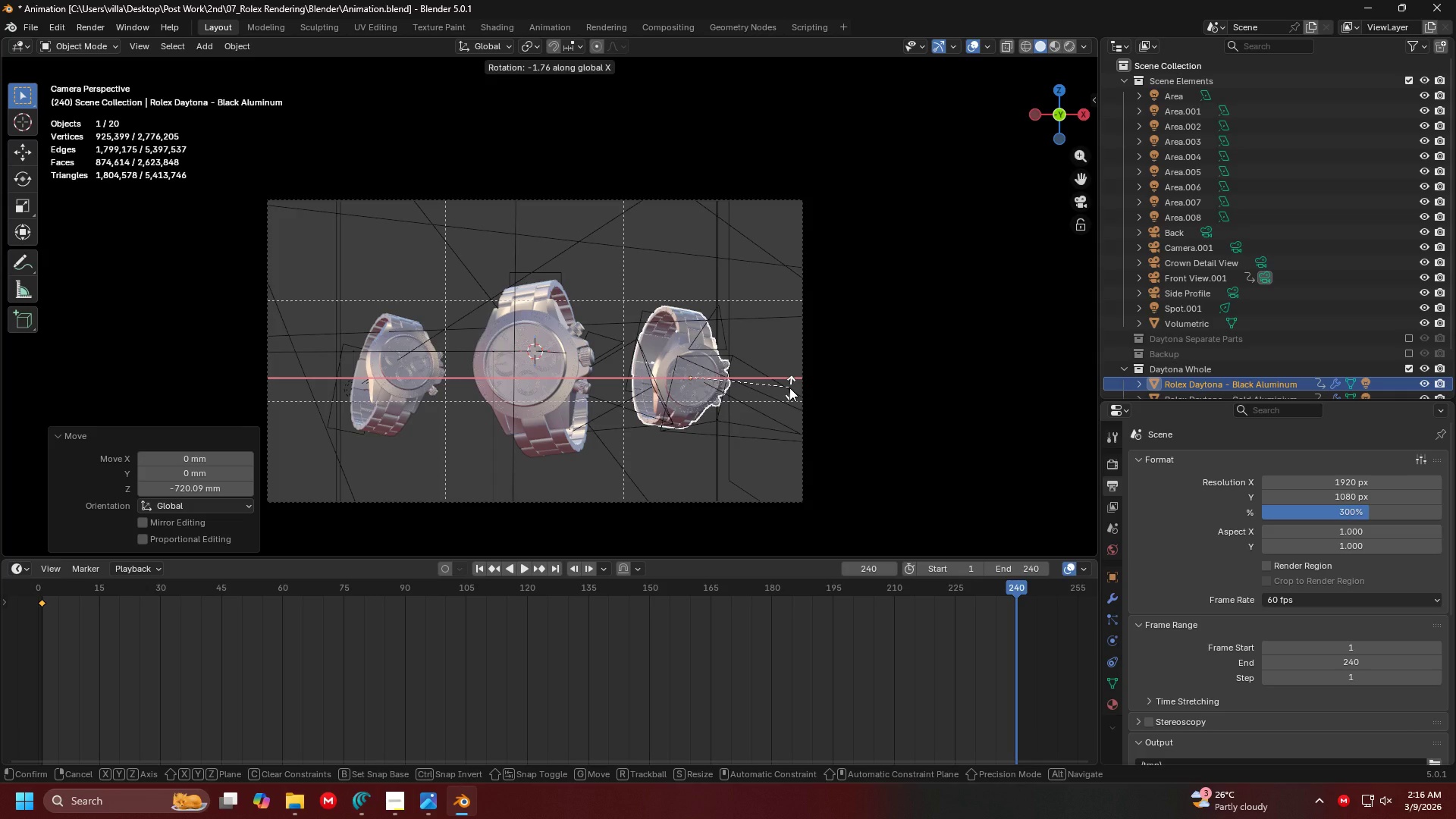 
left_click([789, 388])
 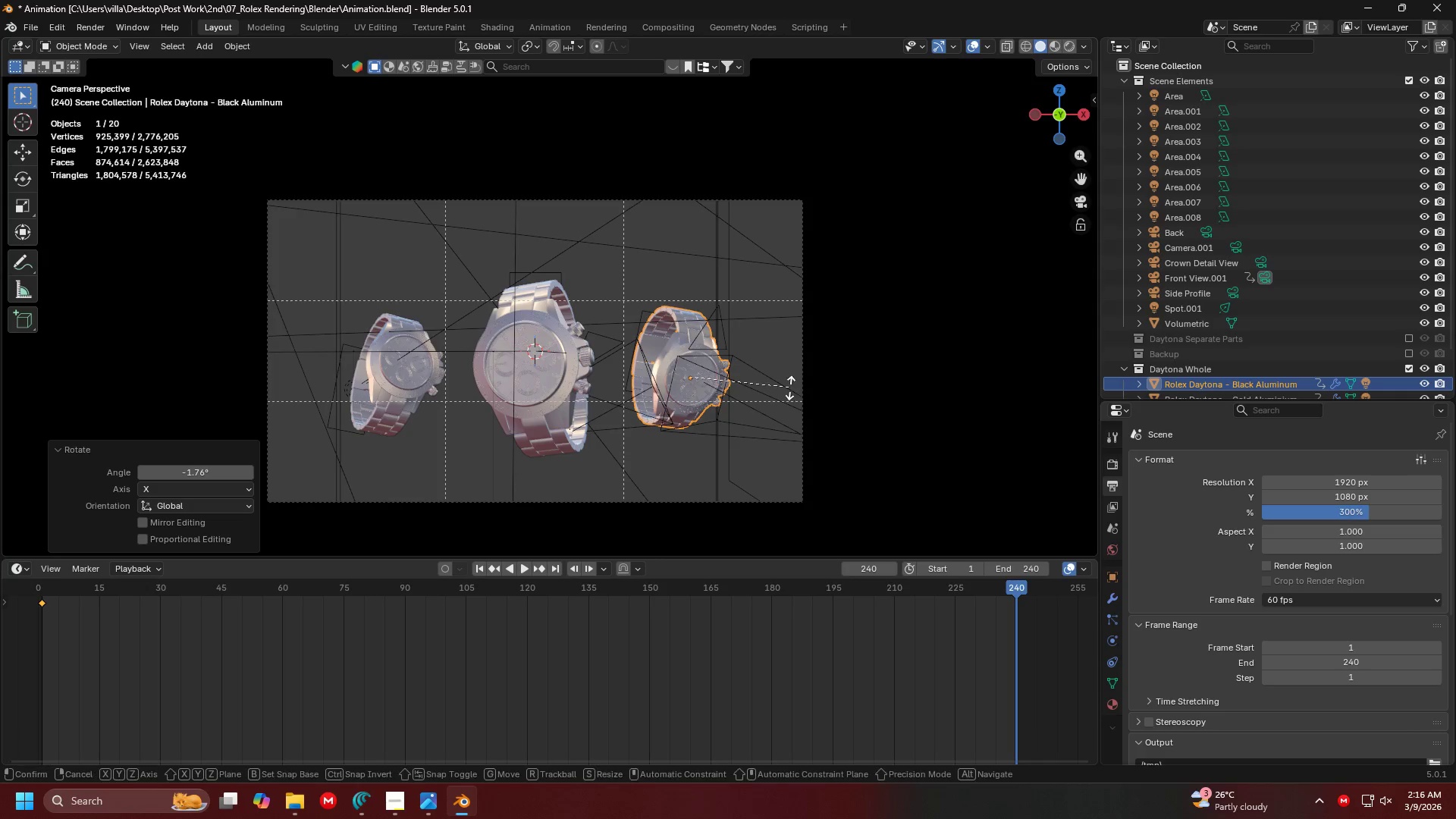 
type(ry)
 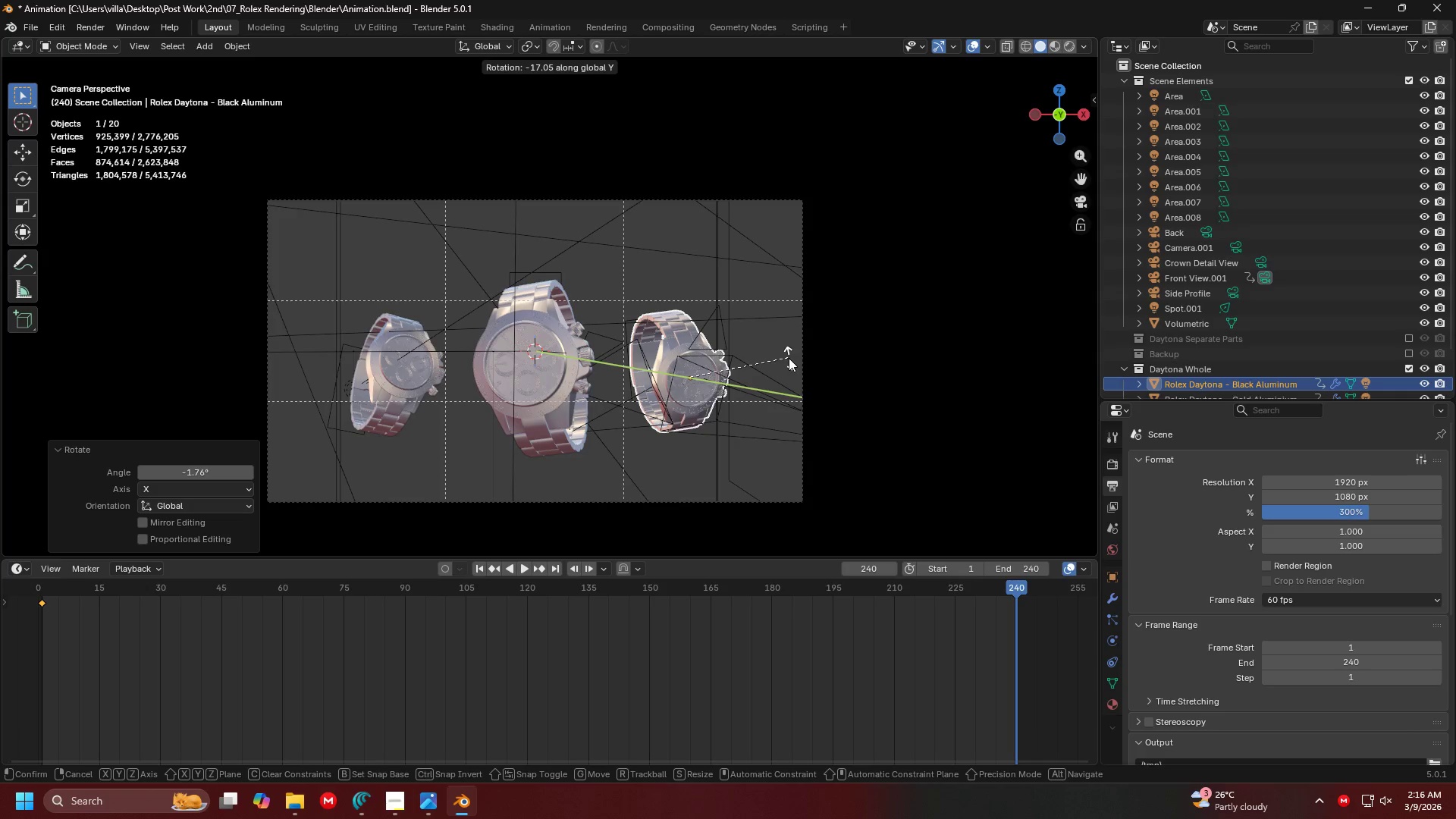 
left_click([789, 358])
 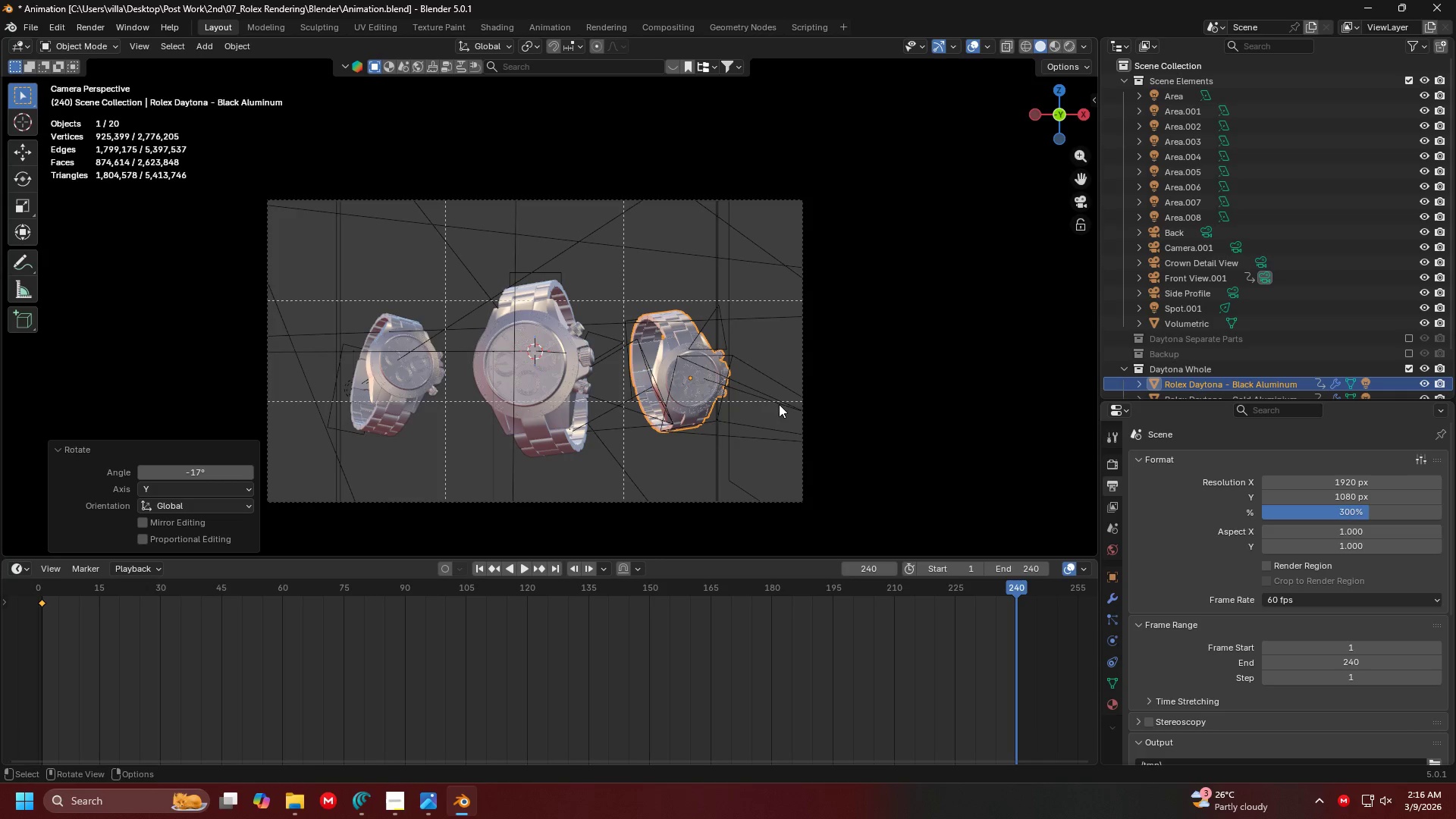 
type(rz)
 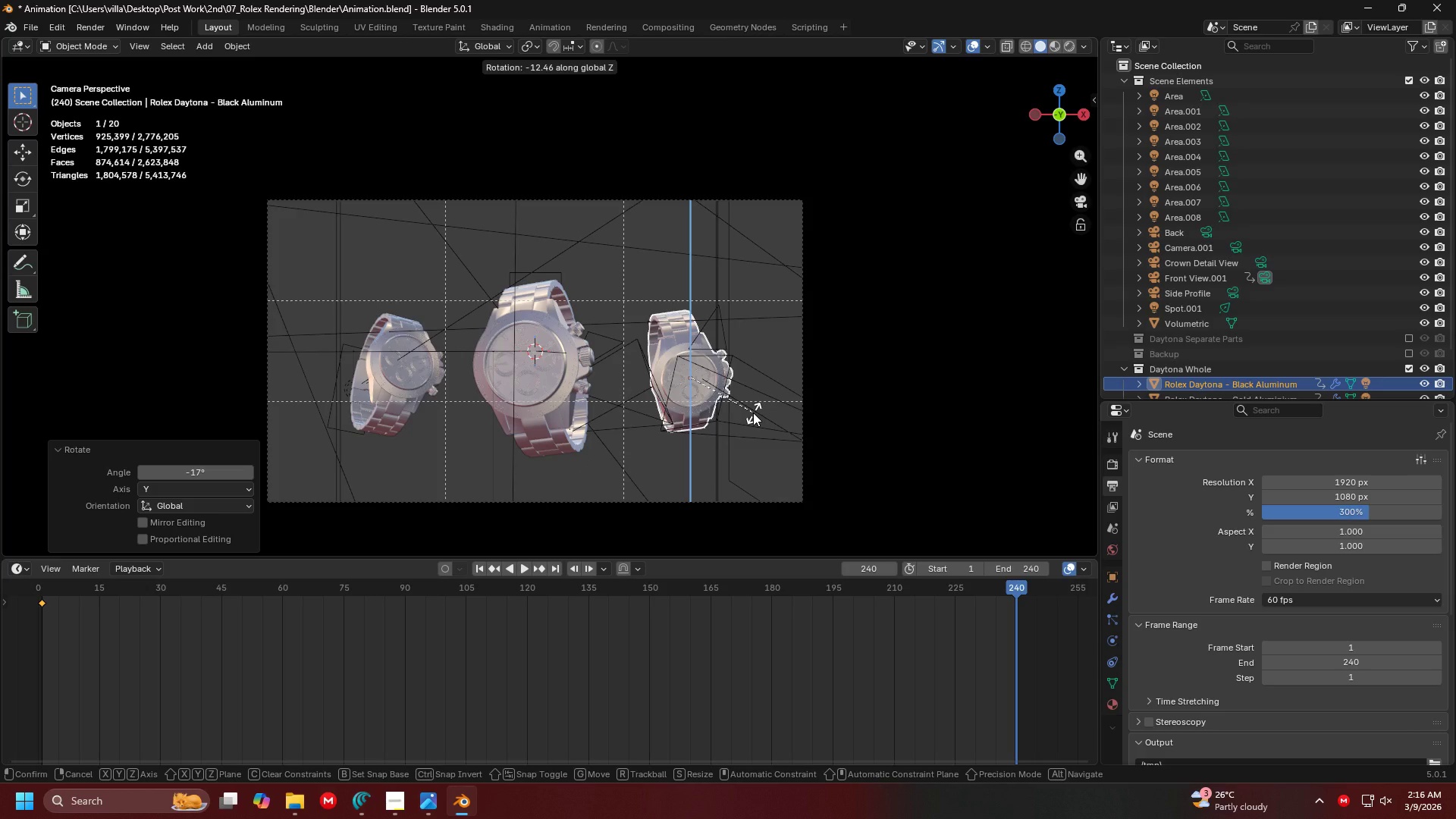 
left_click([753, 408])
 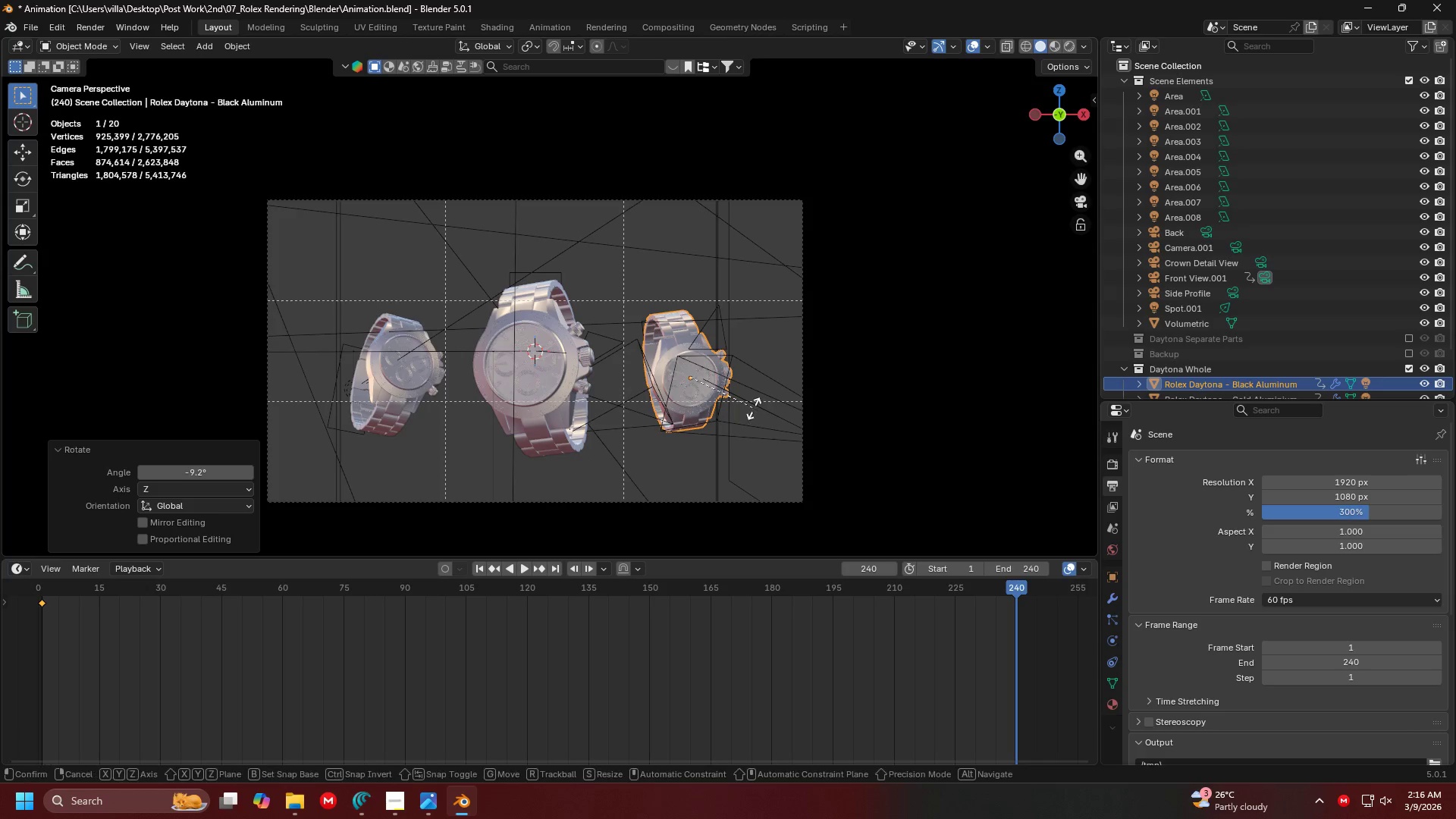 
type(rxzx)
 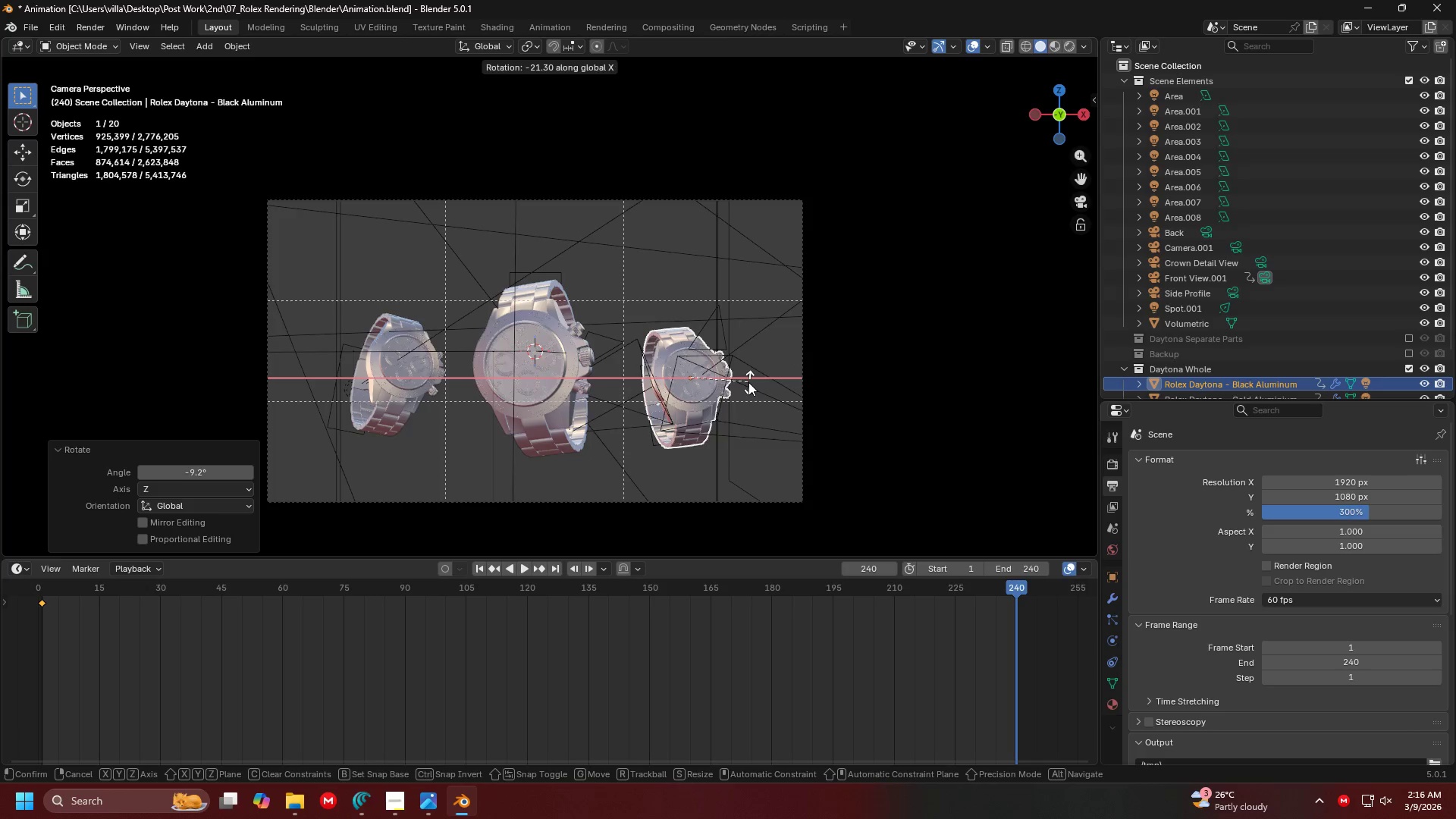 
left_click([748, 377])
 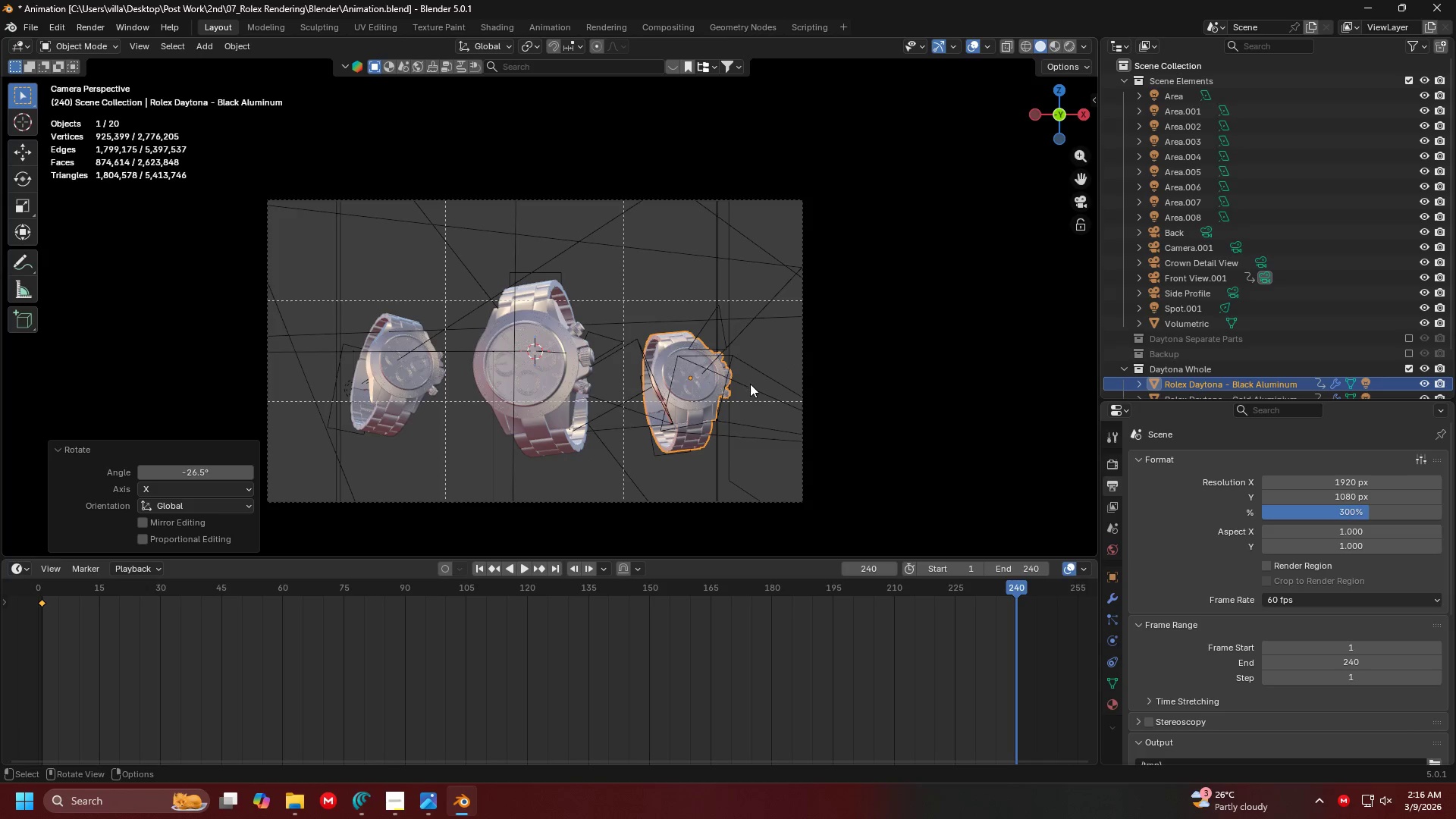 
key(G)
 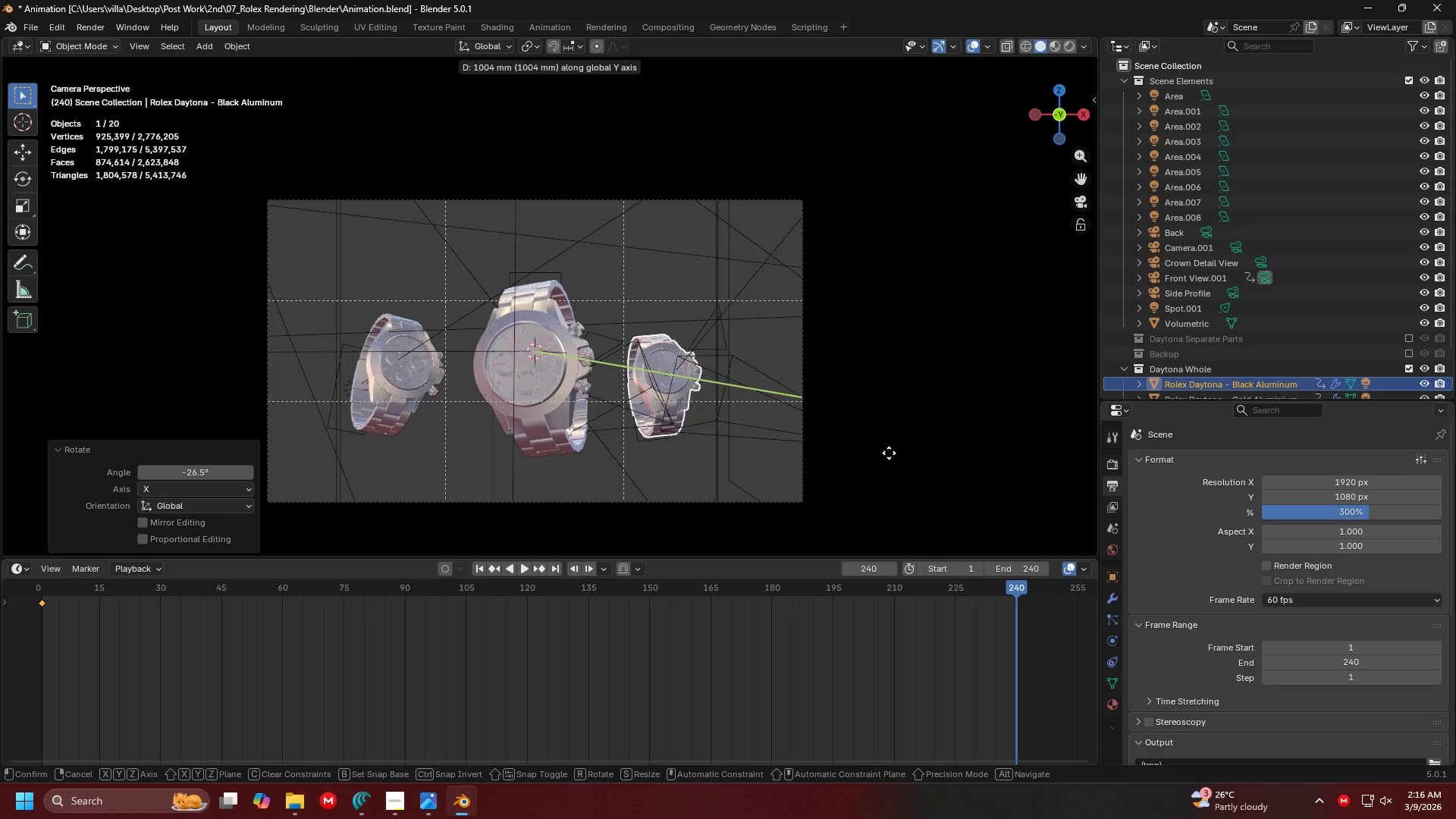 
left_click([855, 444])
 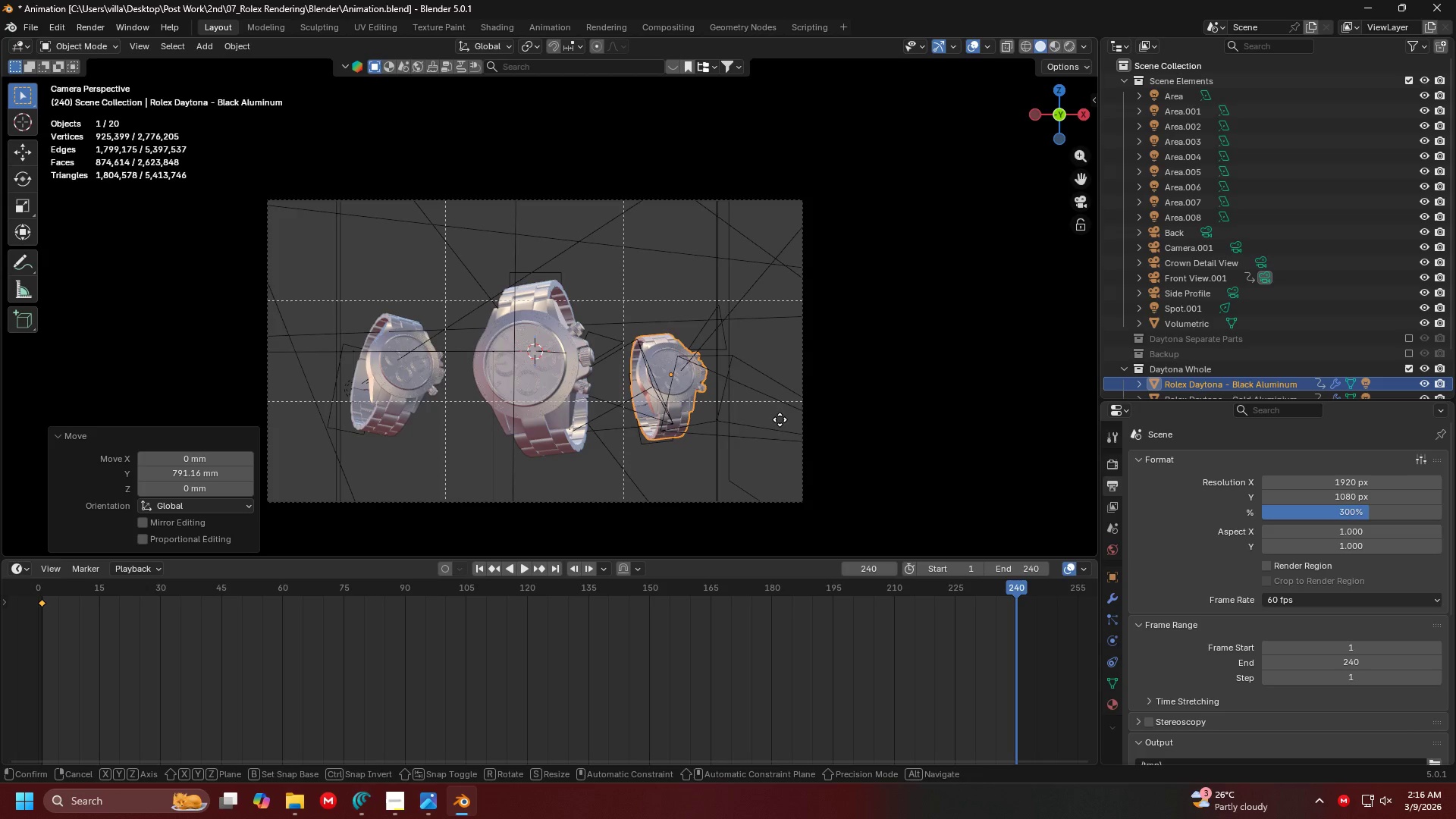 
key(G)
 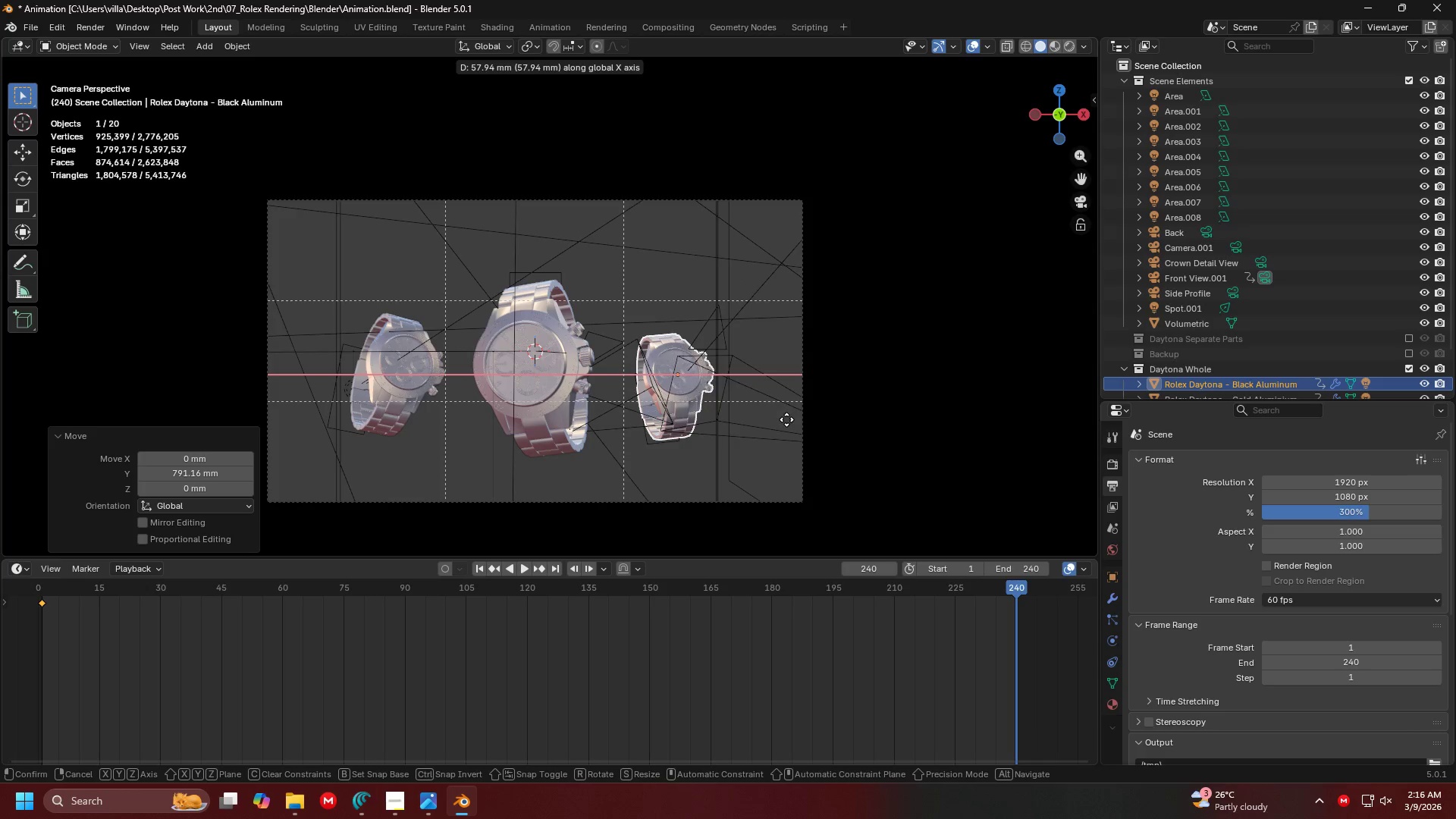 
left_click([786, 419])
 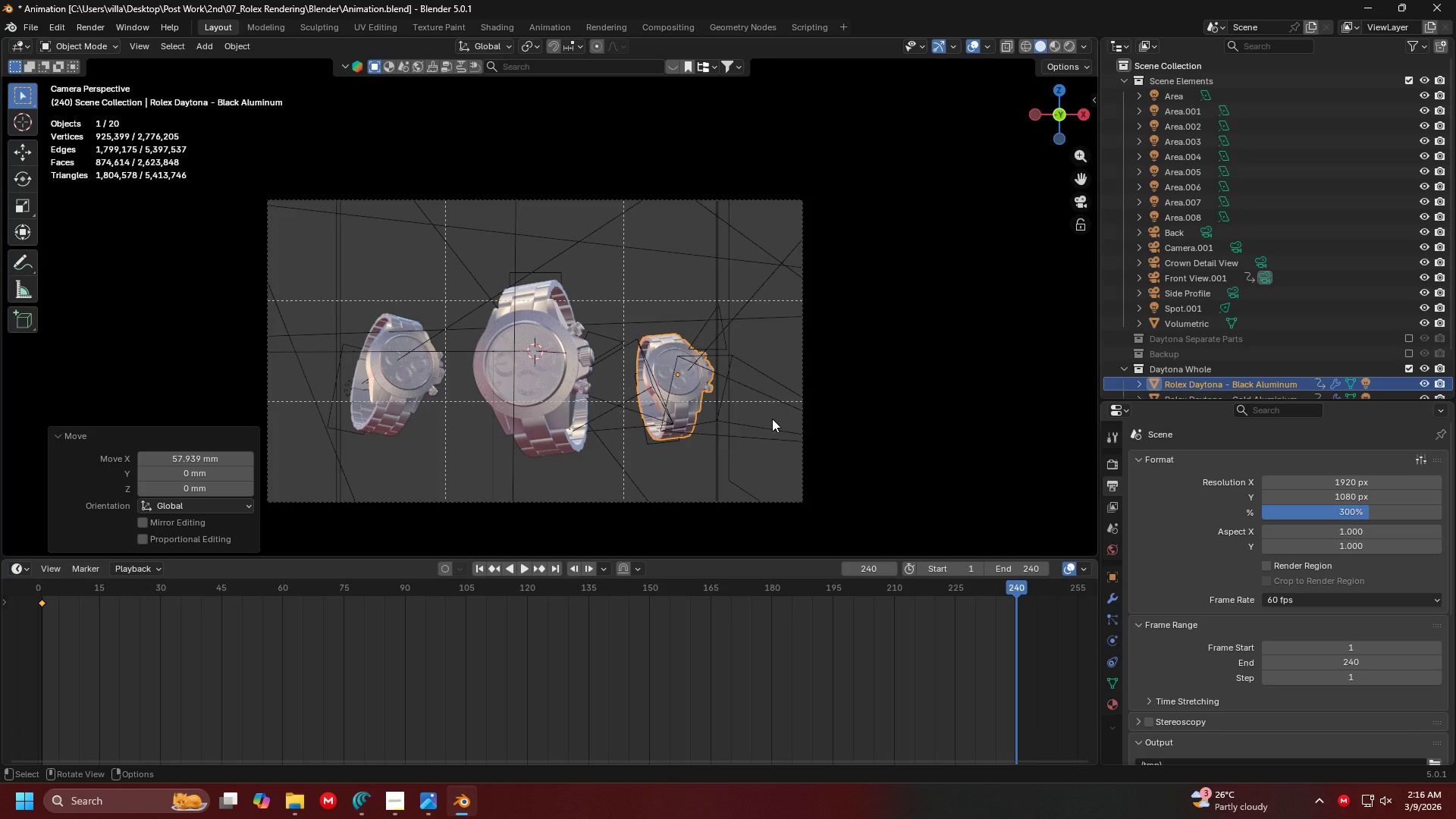 
key(I)
 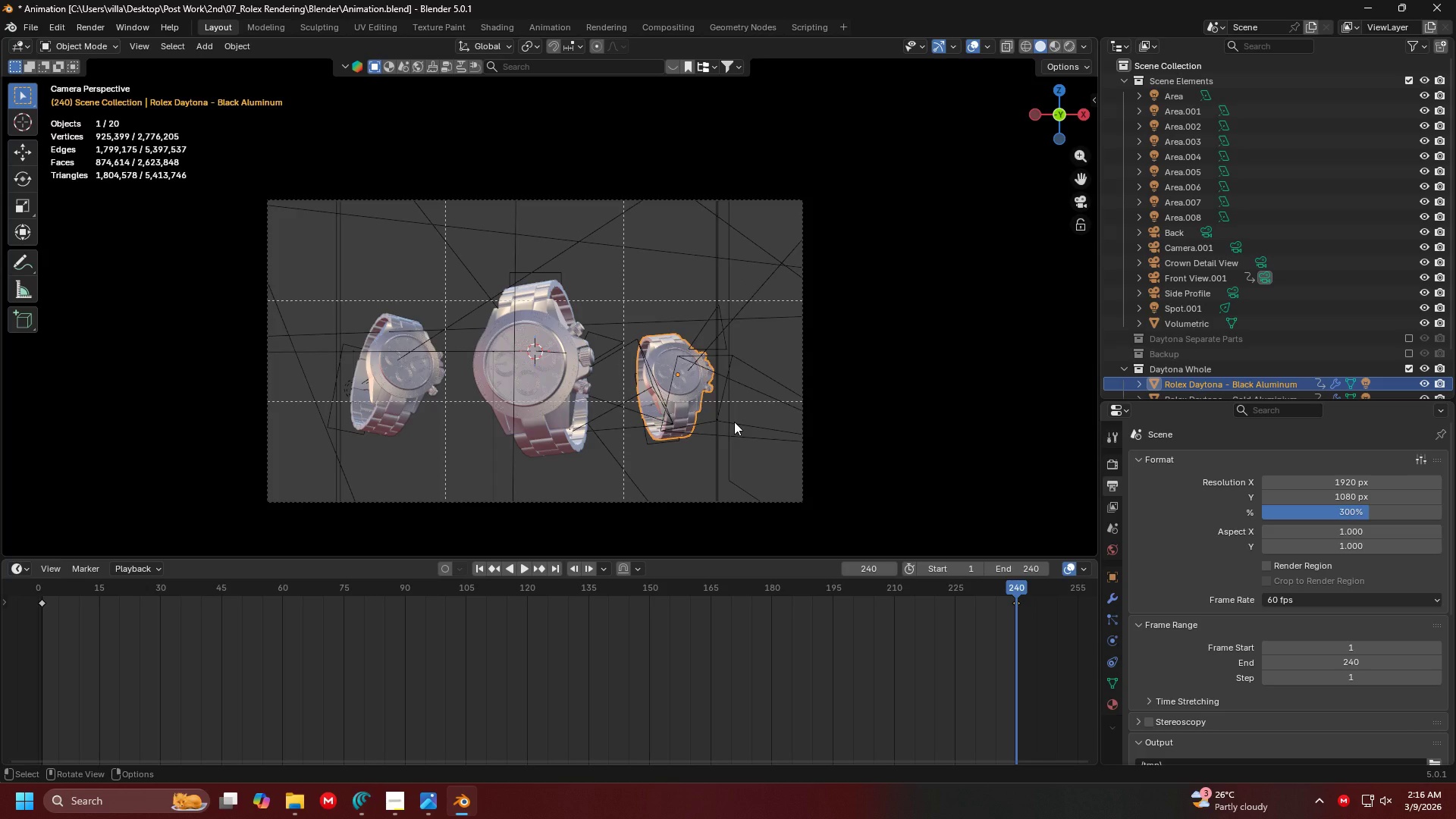 
key(G)
 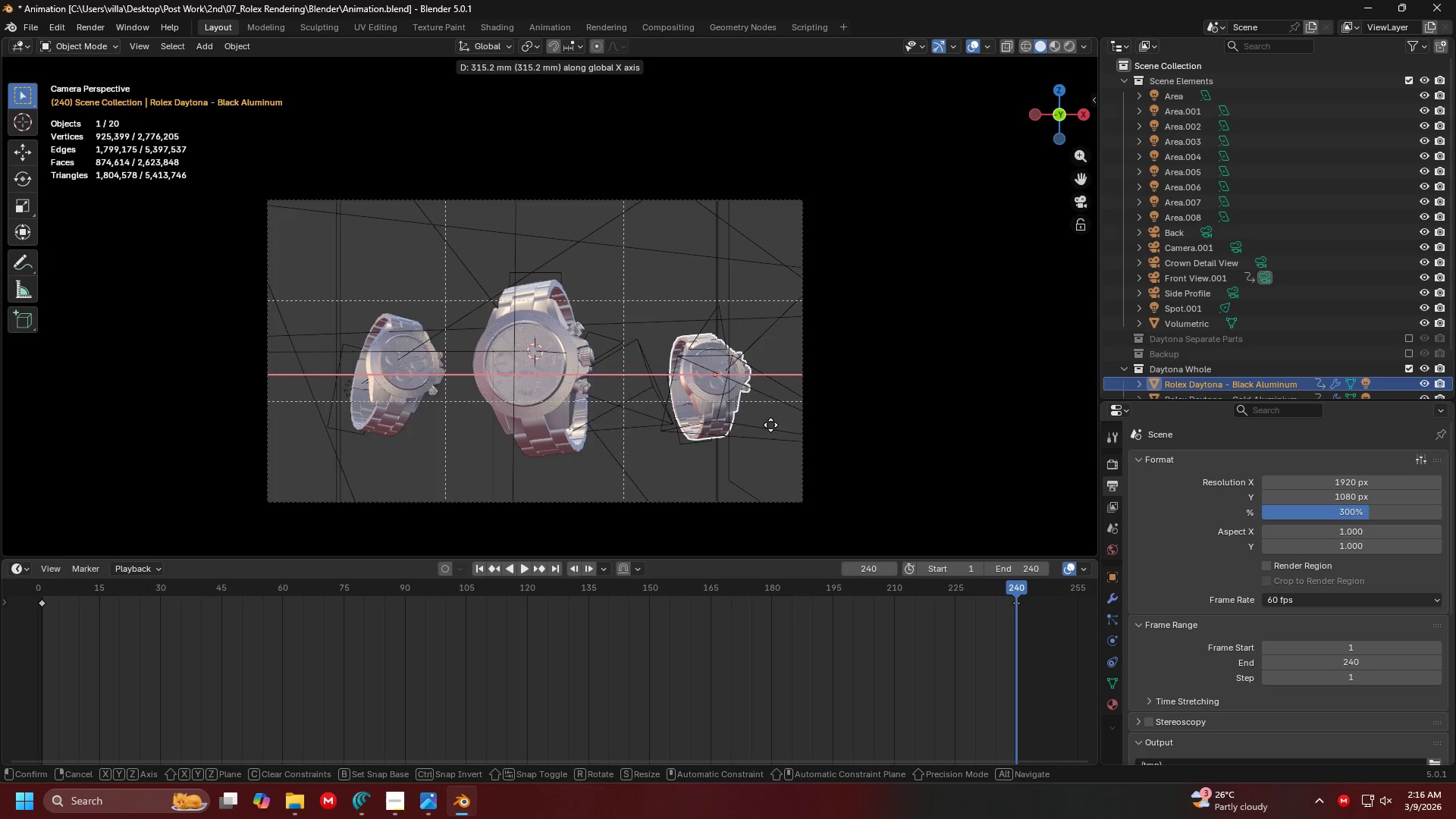 
left_click([758, 424])
 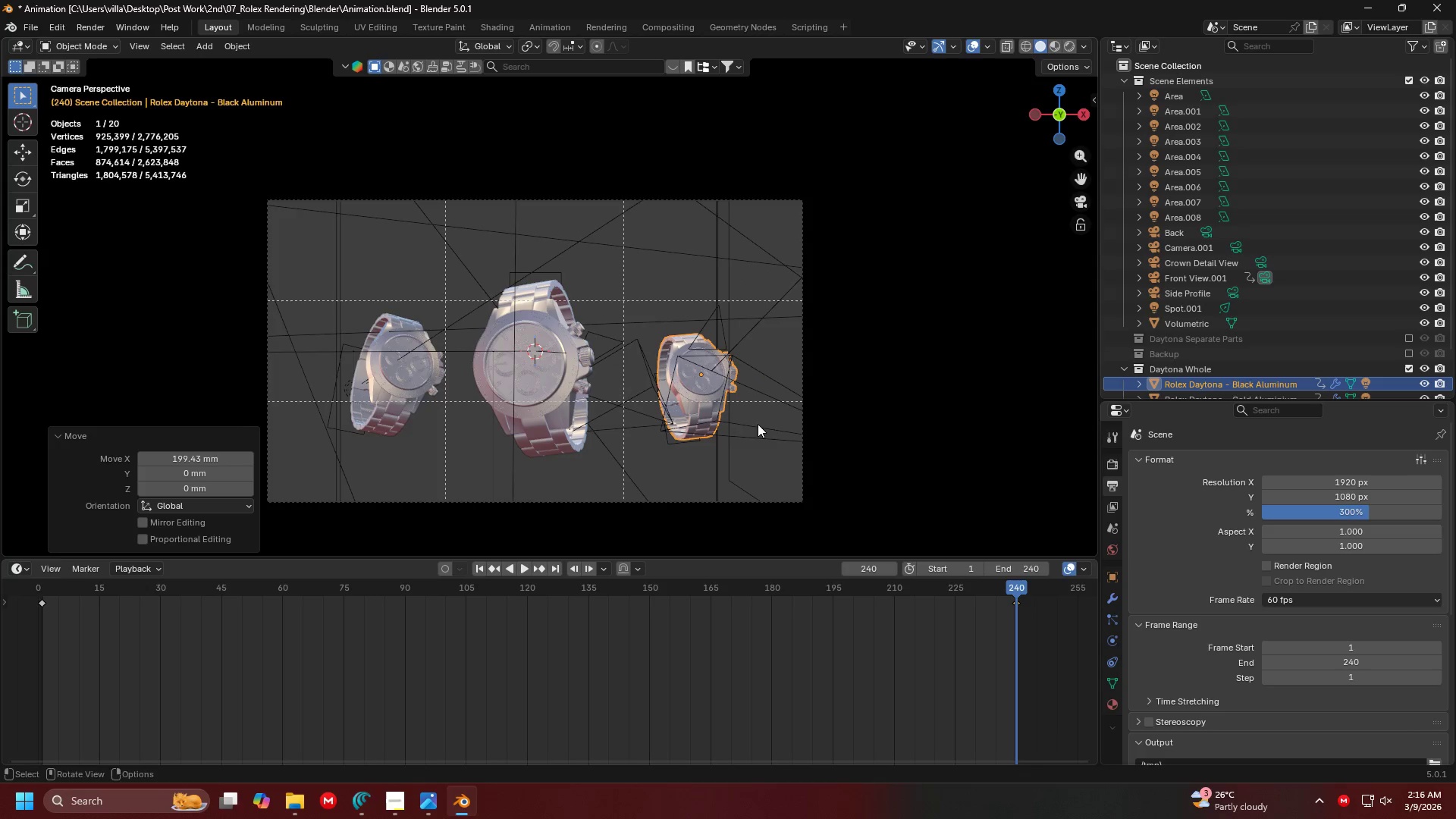 
type(ry)
 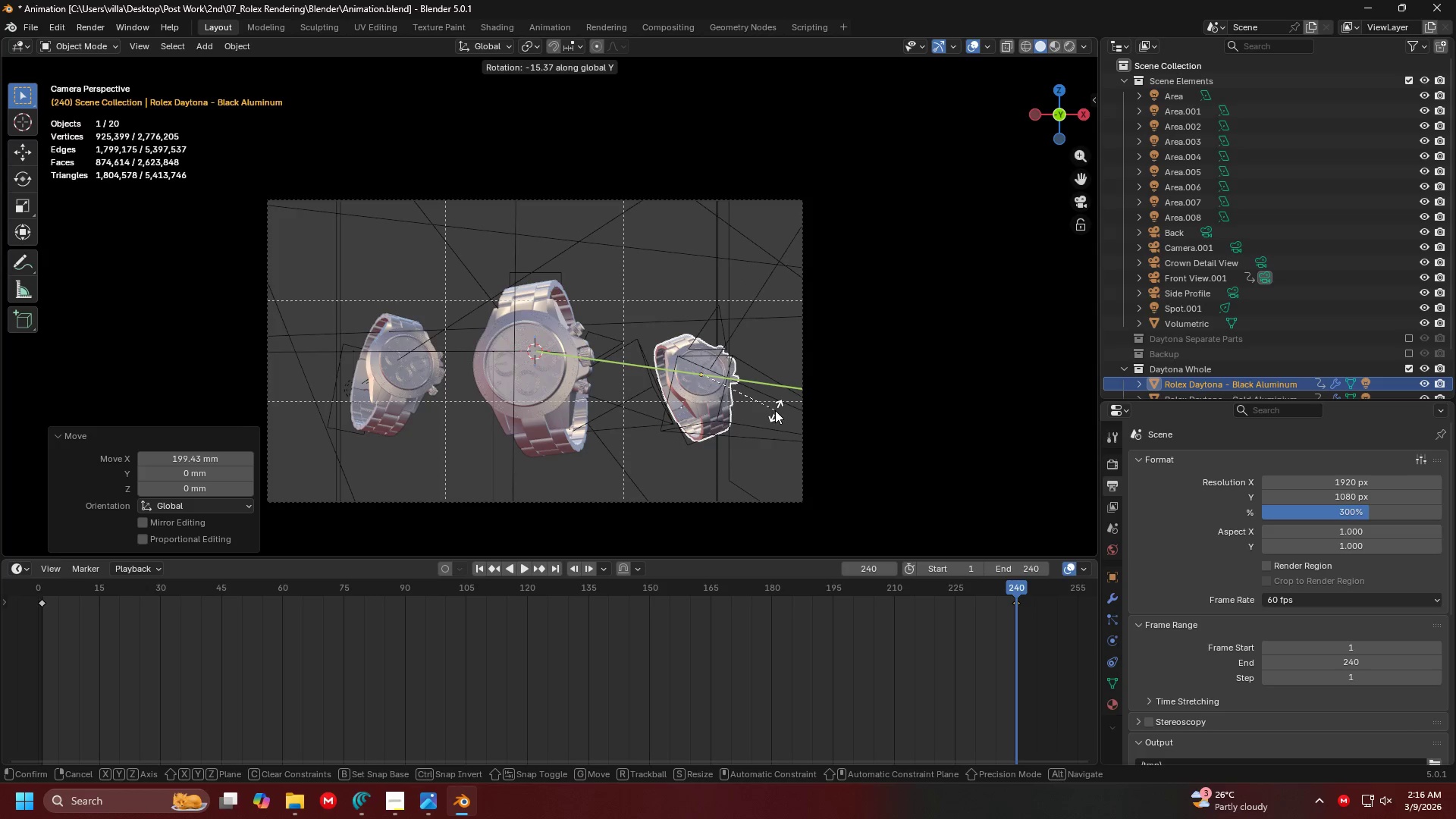 
left_click([775, 410])
 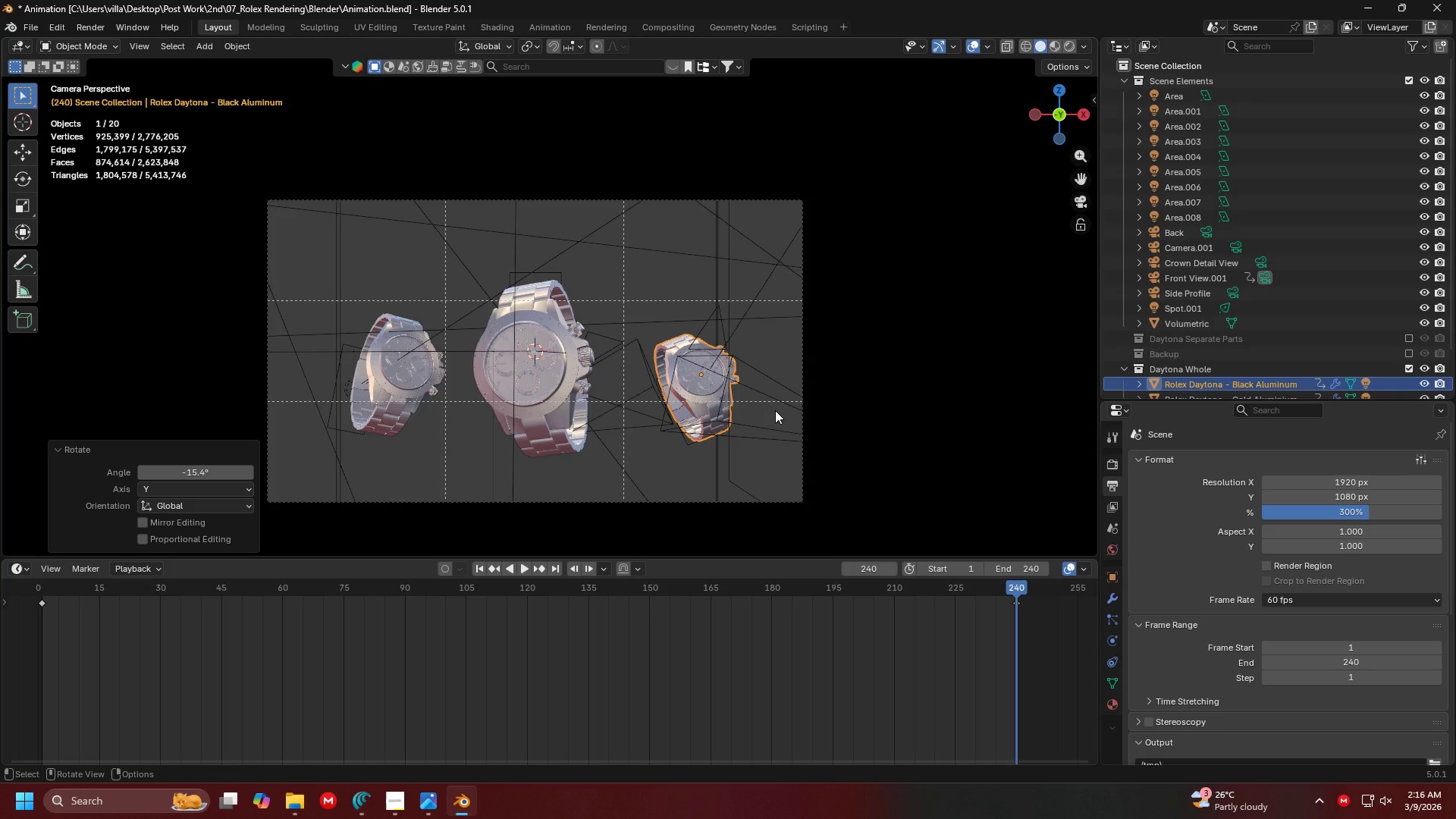 
key(G)
 